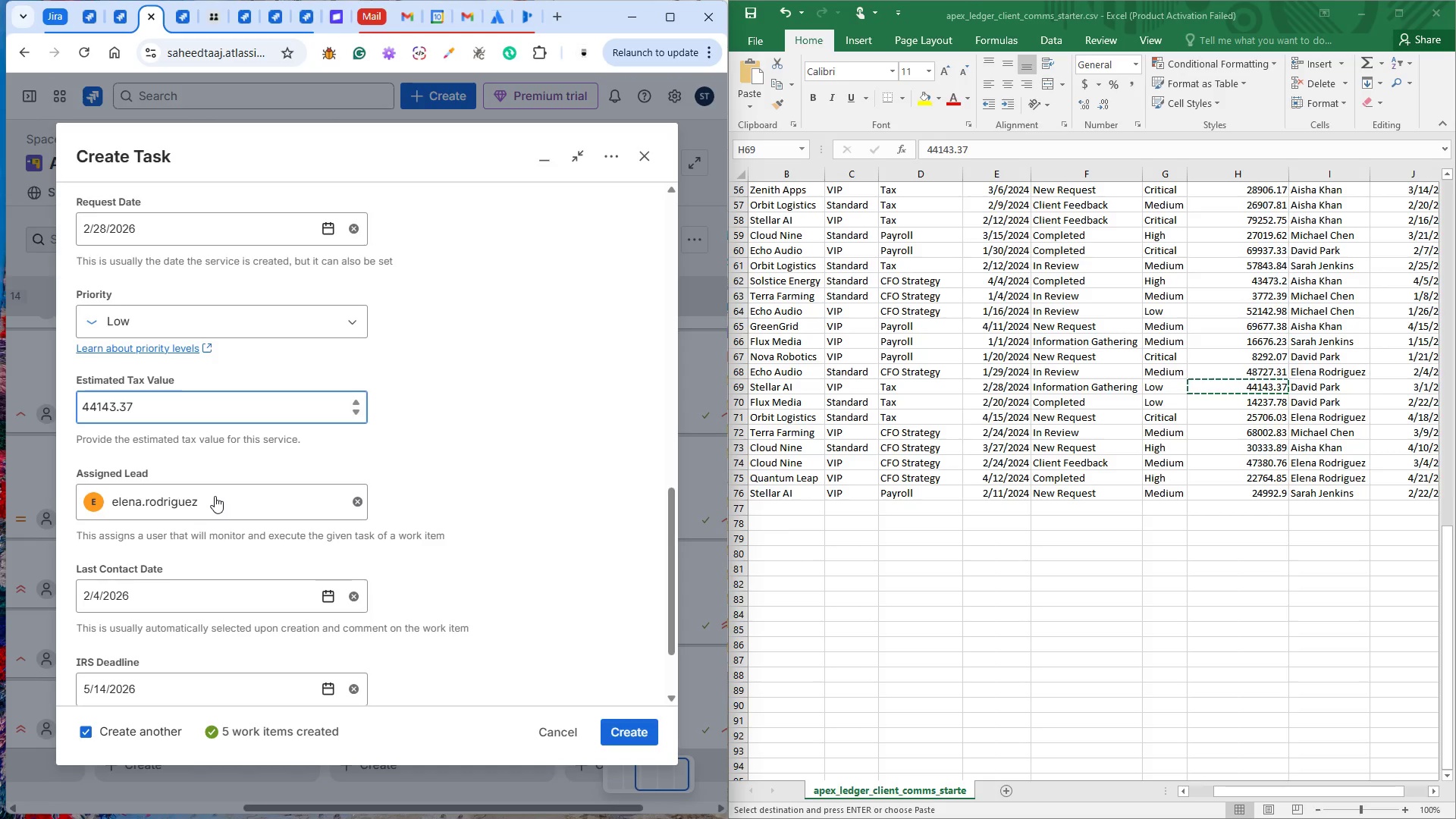 
left_click([215, 496])
 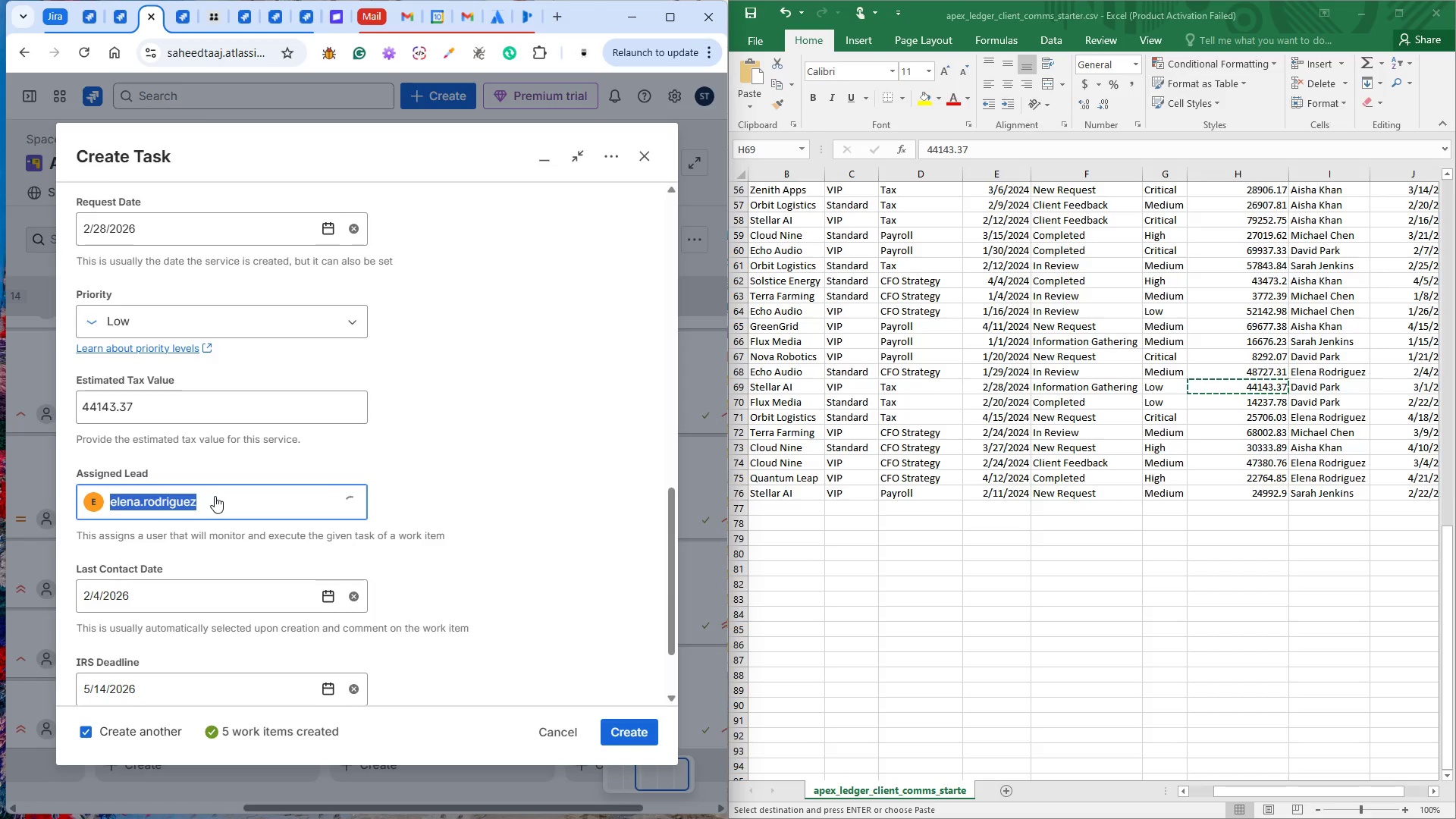 
type(da)
 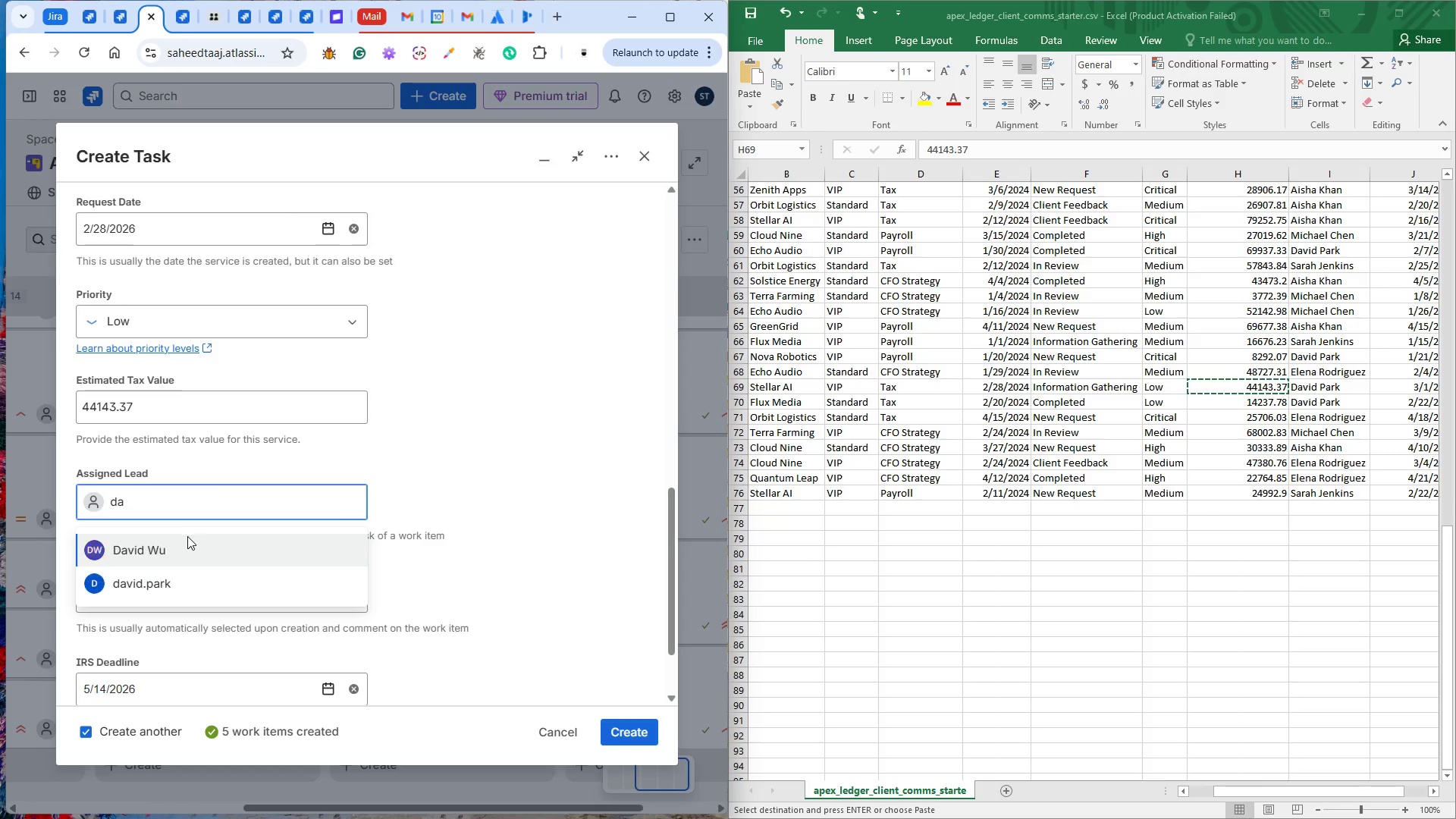 
left_click_drag(start_coordinate=[152, 567], to_coordinate=[151, 560])
 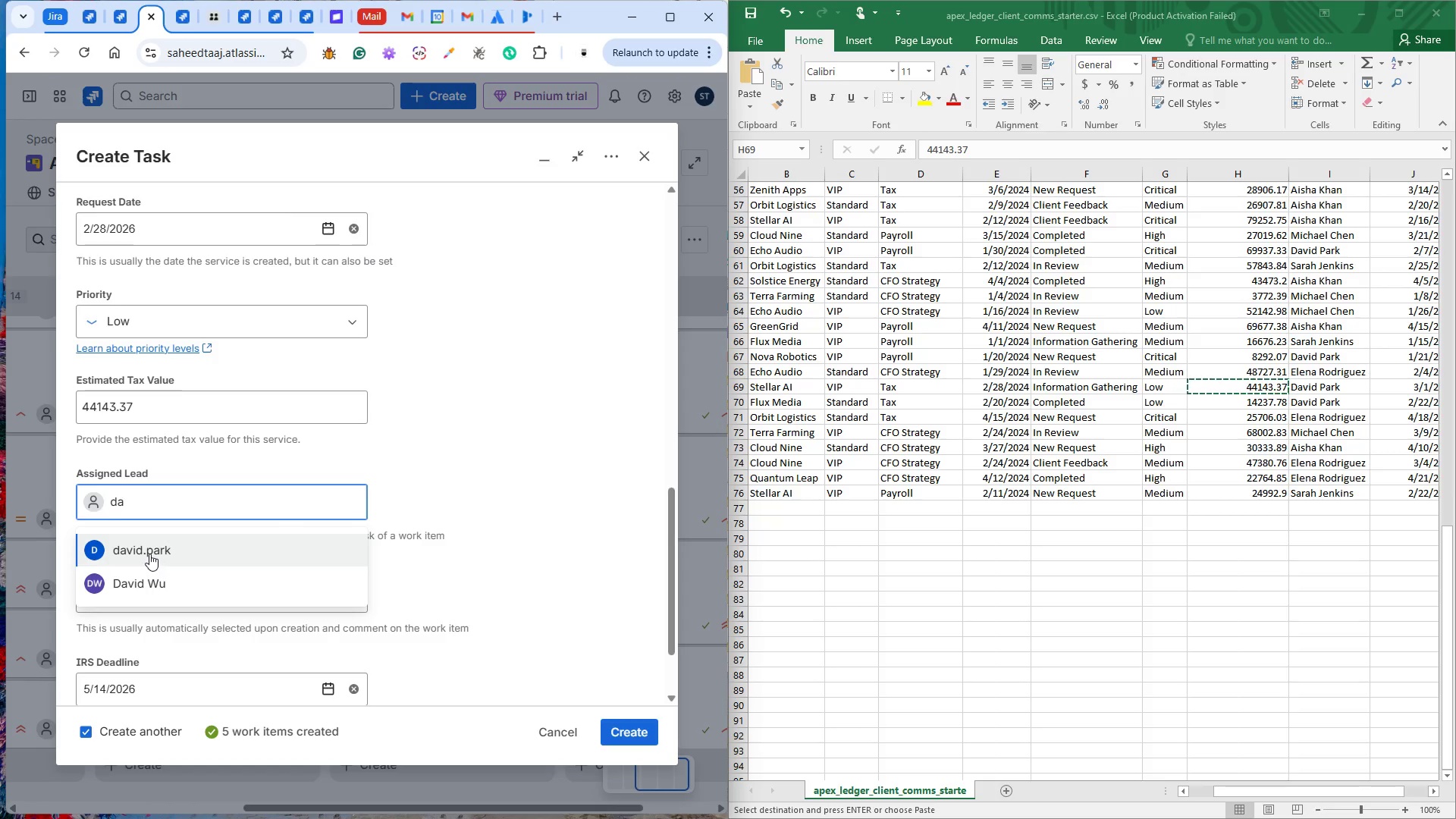 
left_click([149, 554])
 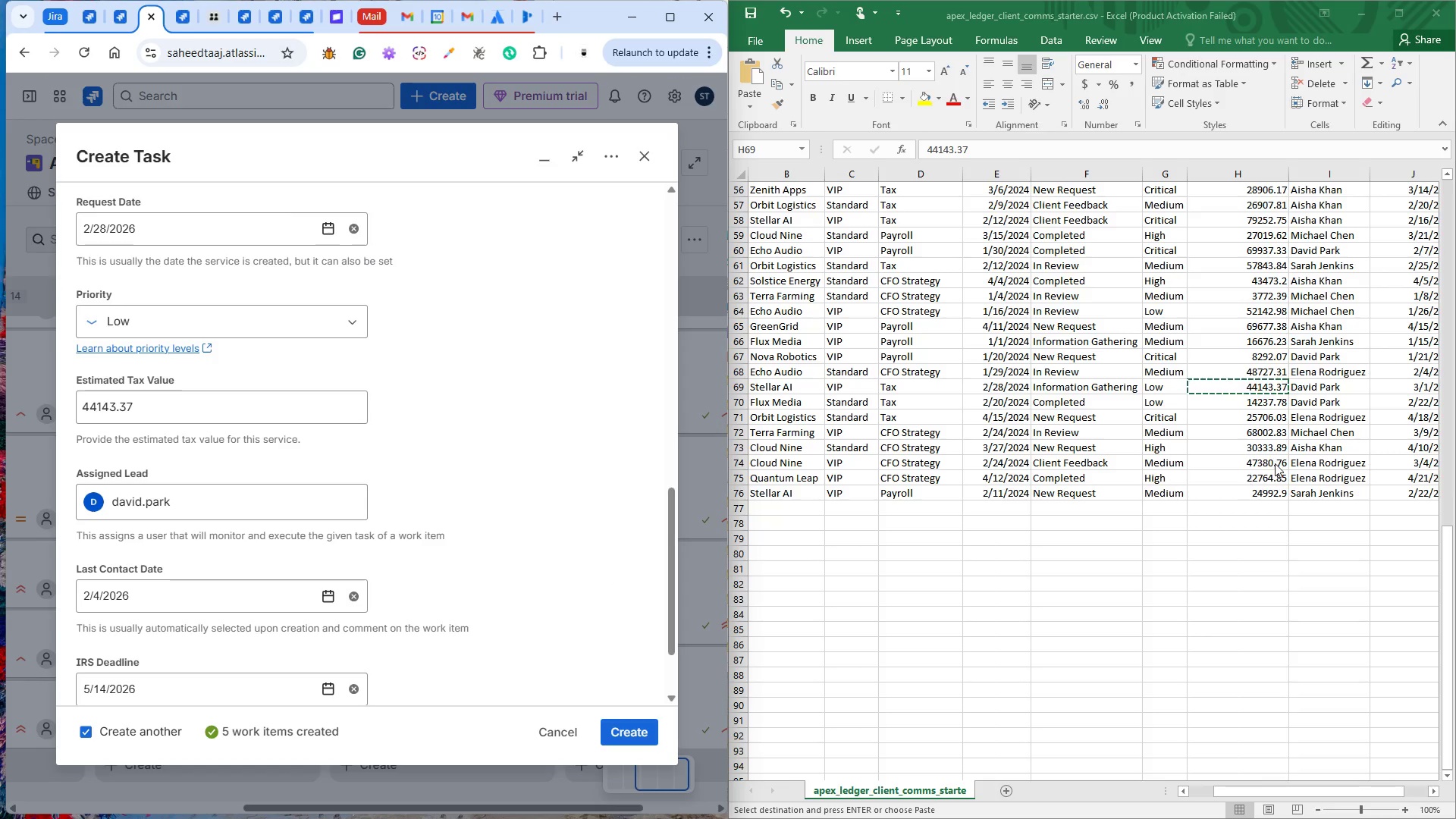 
left_click([1414, 383])
 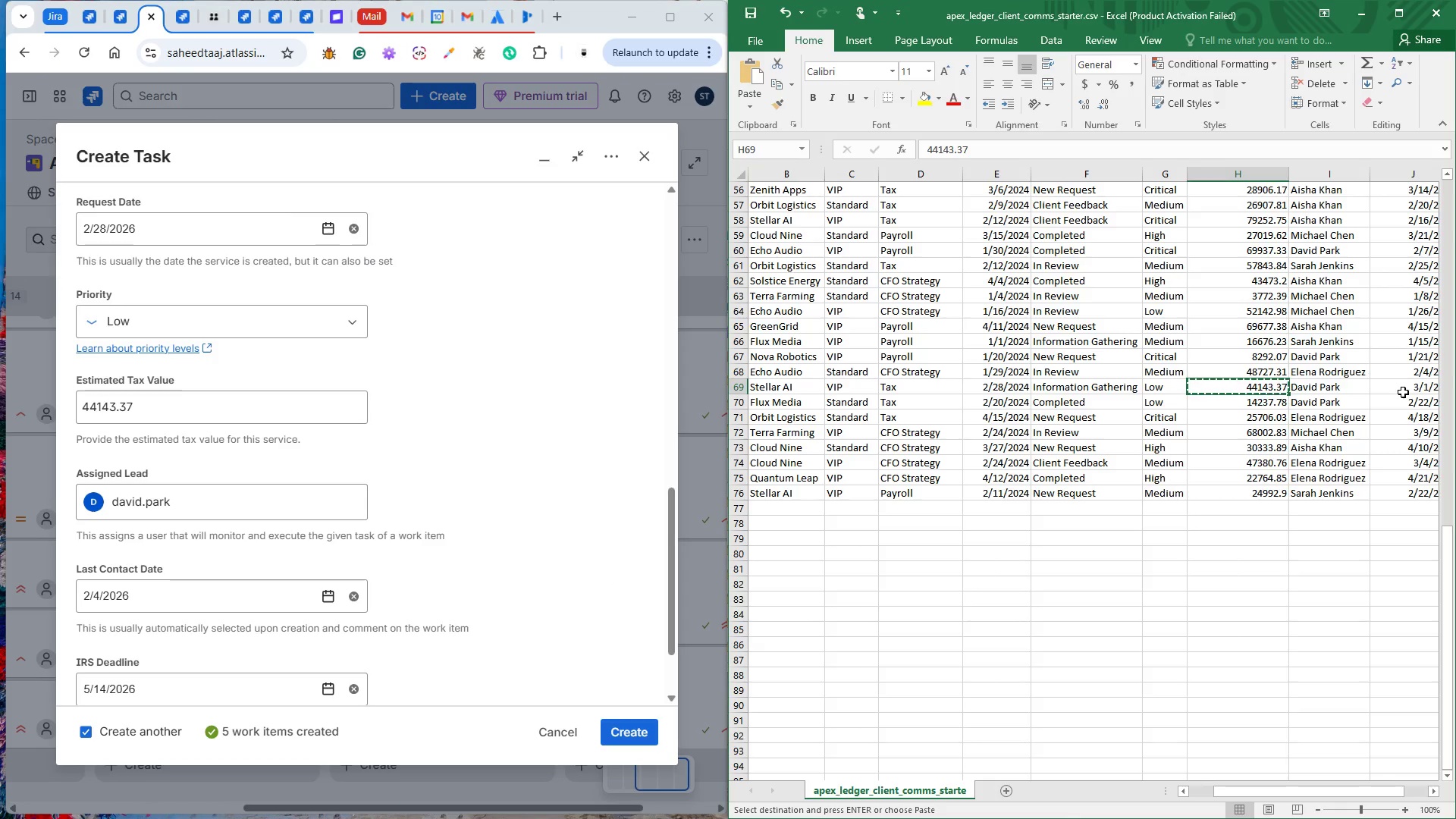 
left_click([1403, 392])
 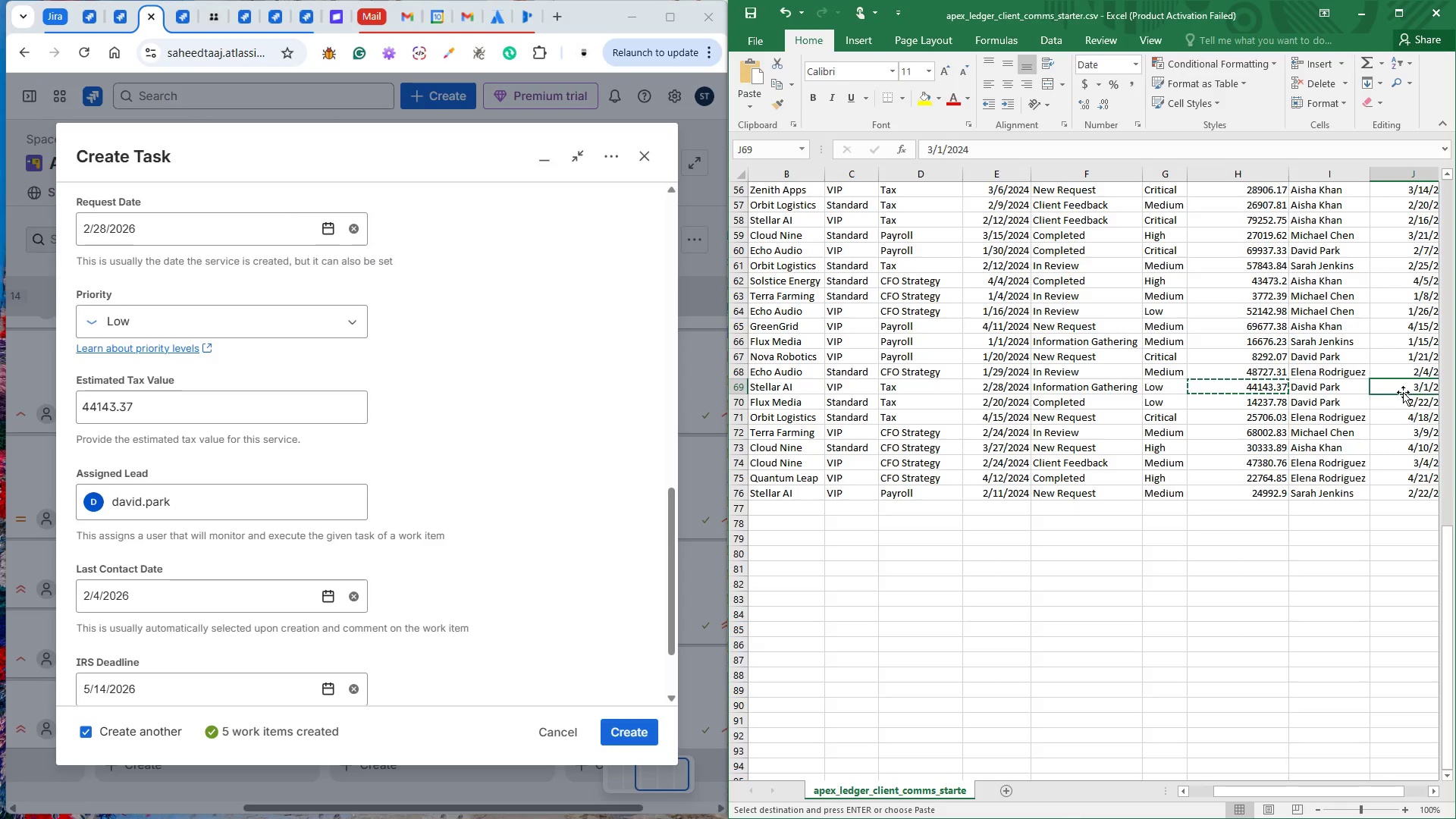 
key(Control+C)
 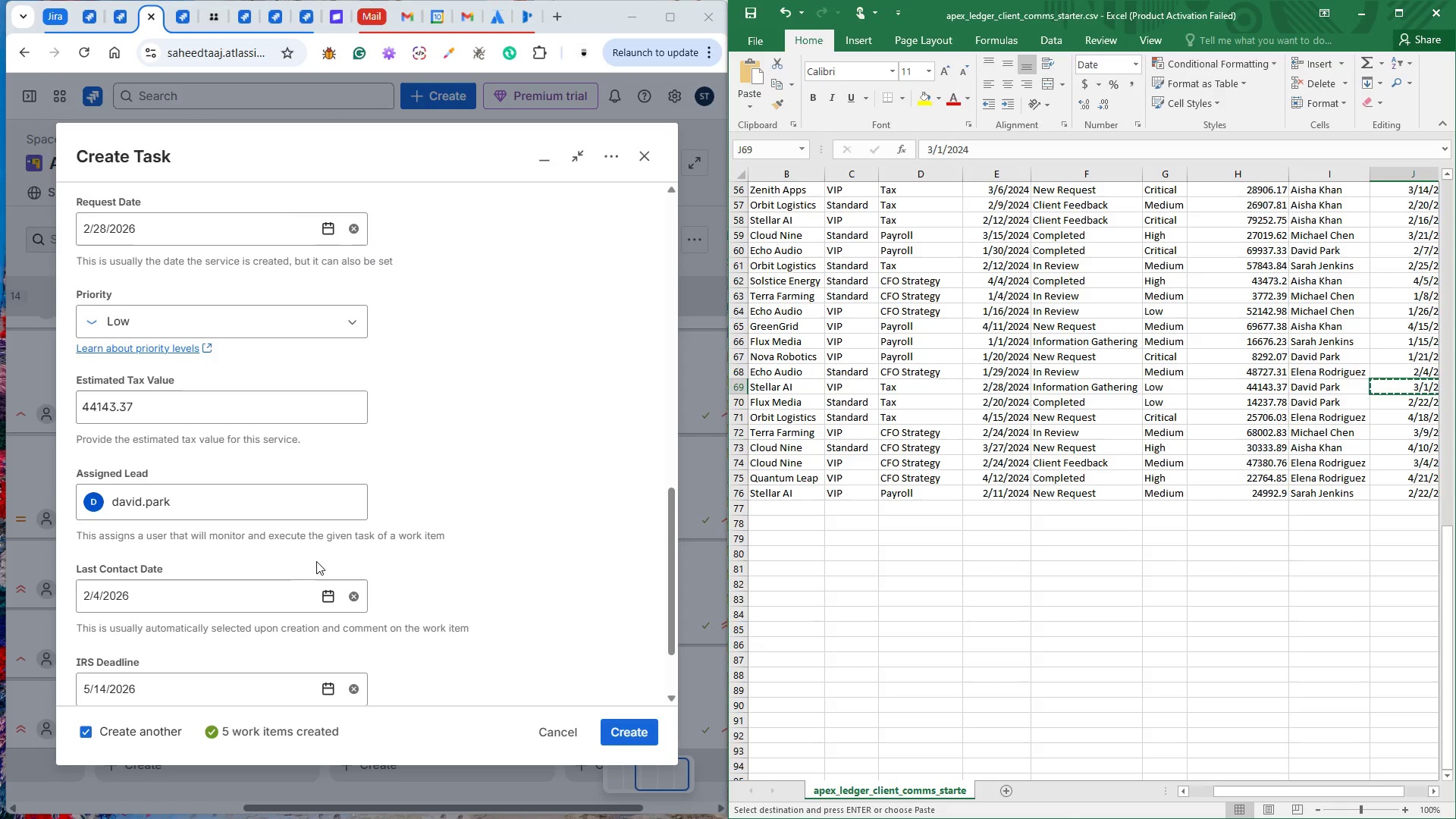 
left_click([194, 595])
 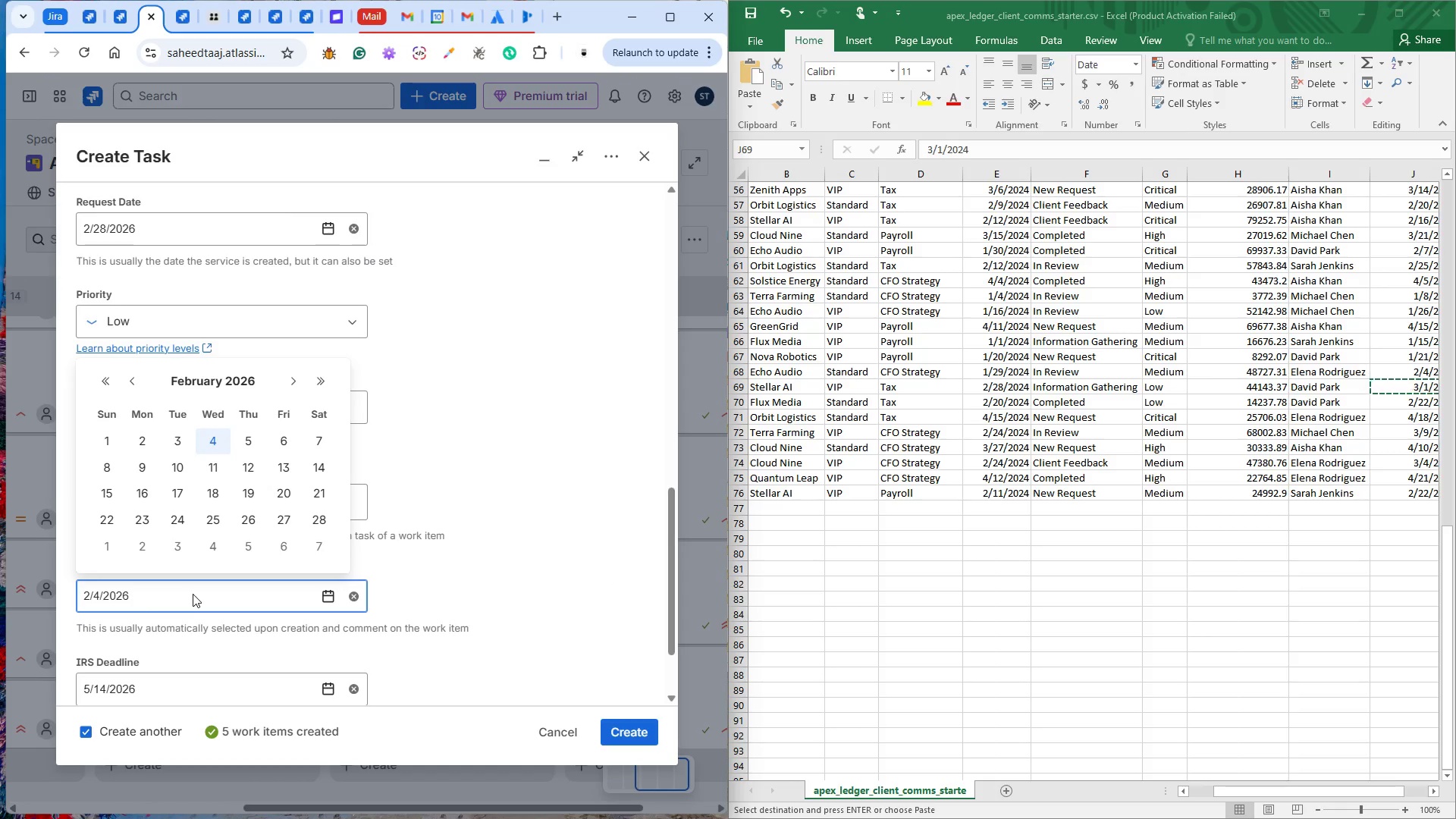 
key(Control+V)
 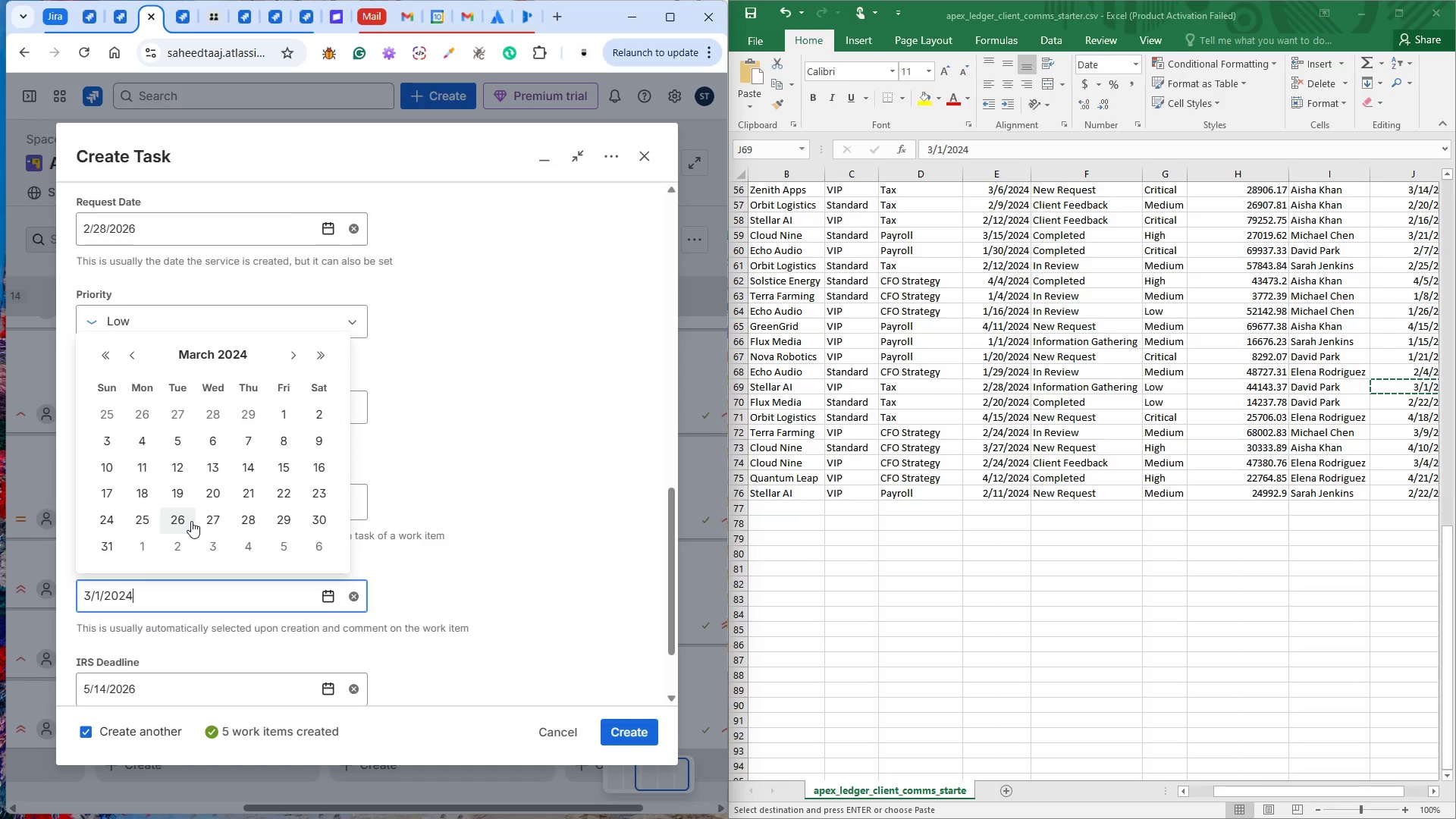 
key(Backspace)
 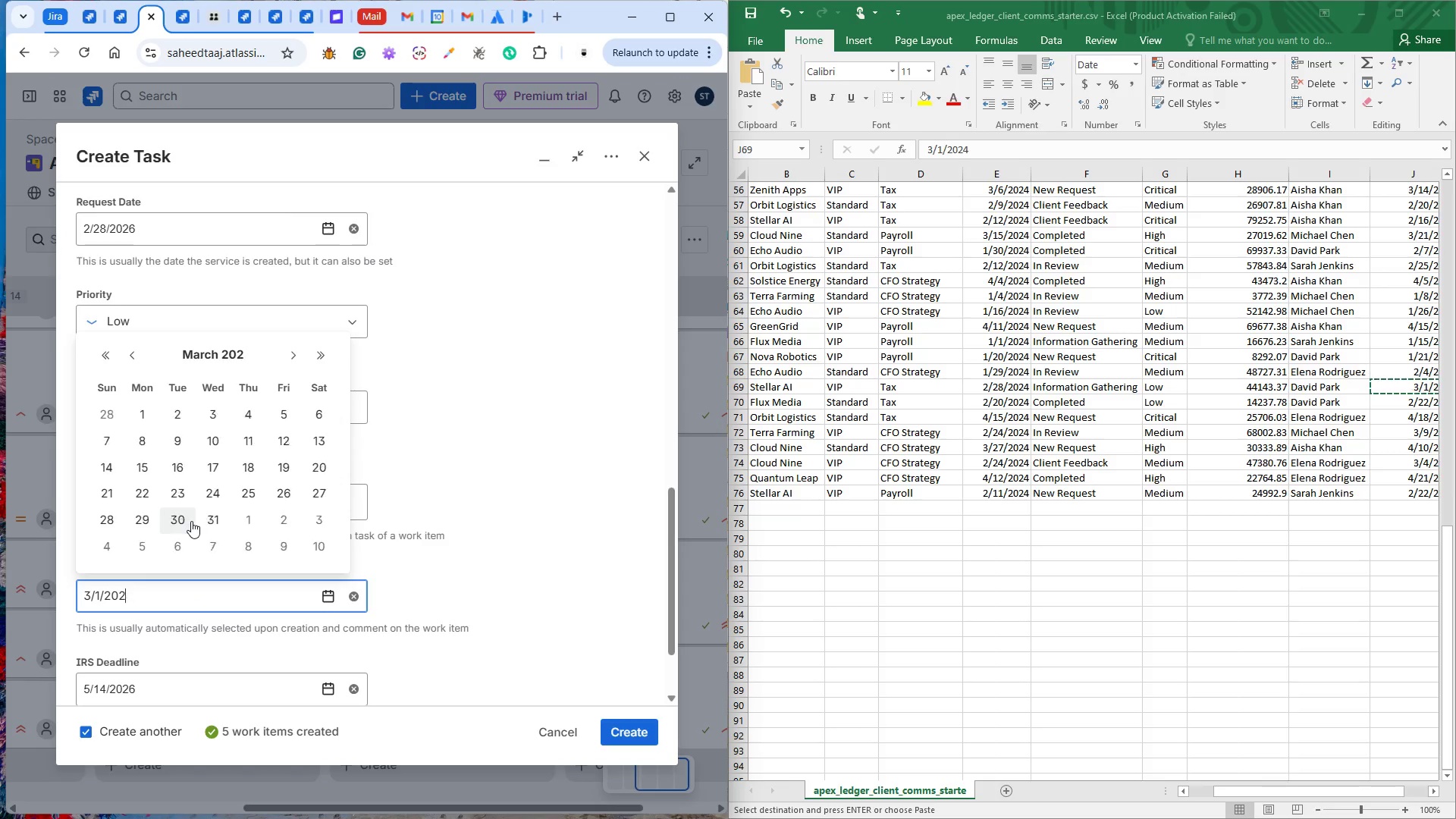 
key(6)
 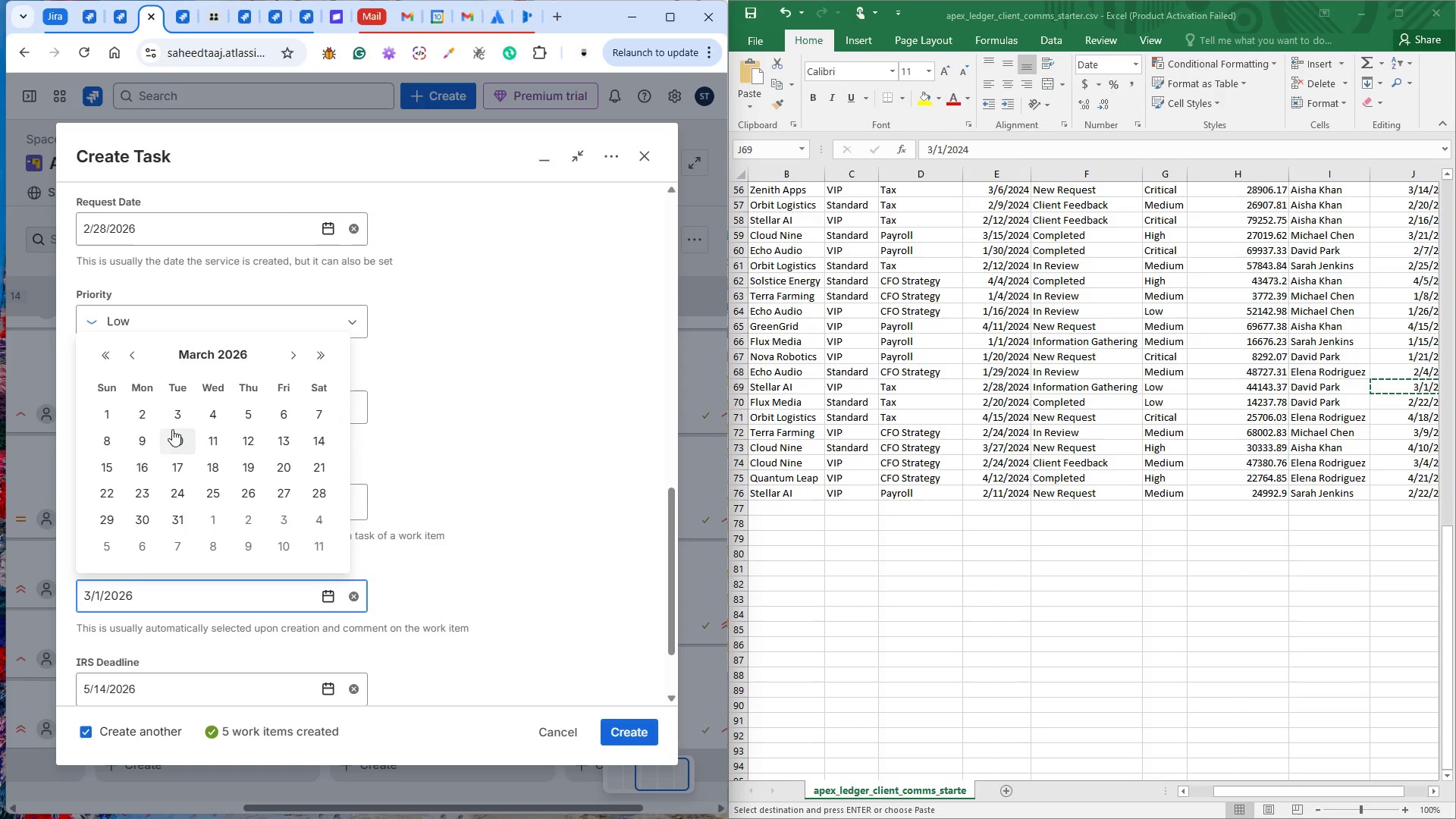 
left_click([113, 409])
 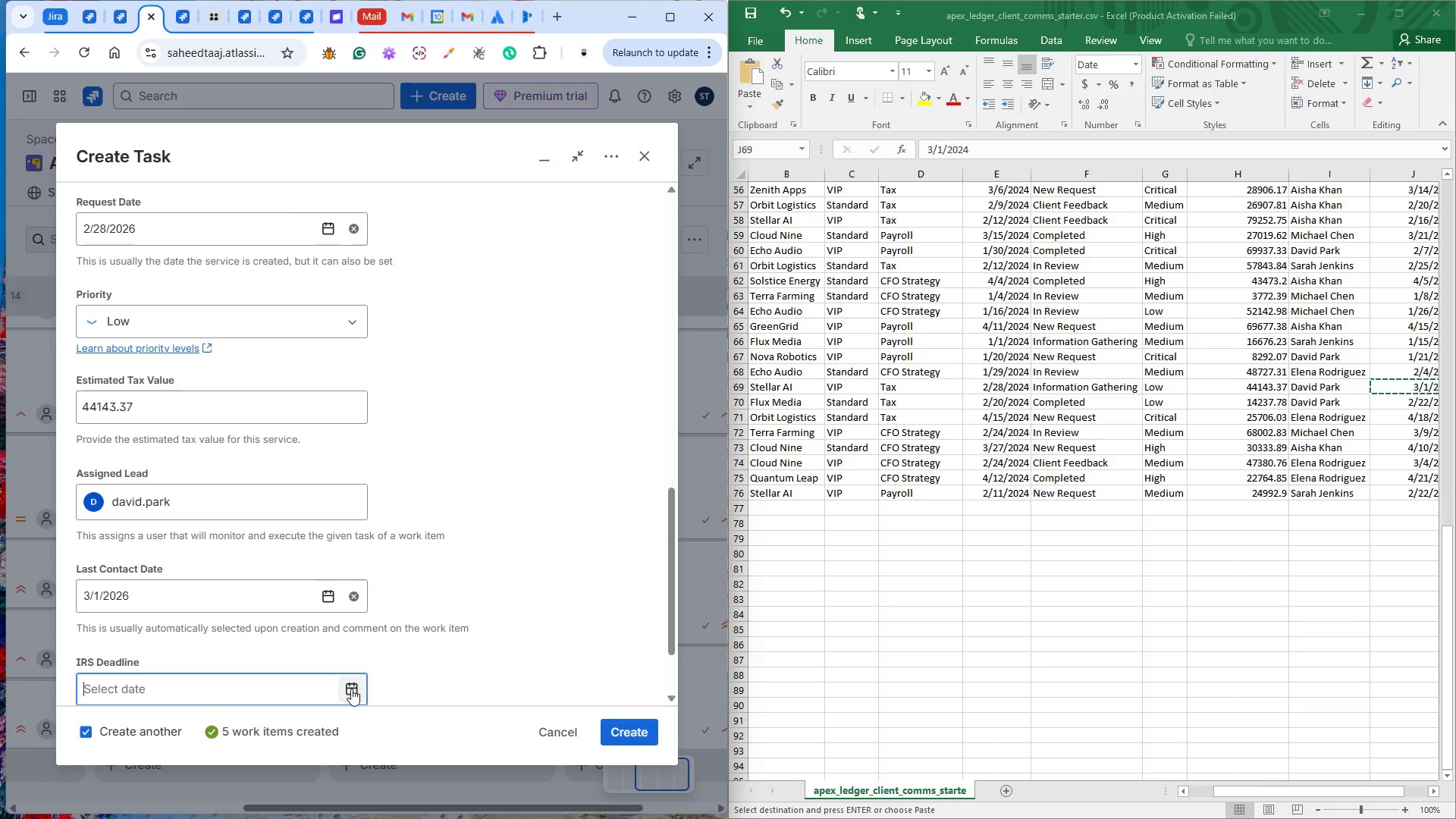 
scroll: coordinate [485, 645], scroll_direction: down, amount: 5.0
 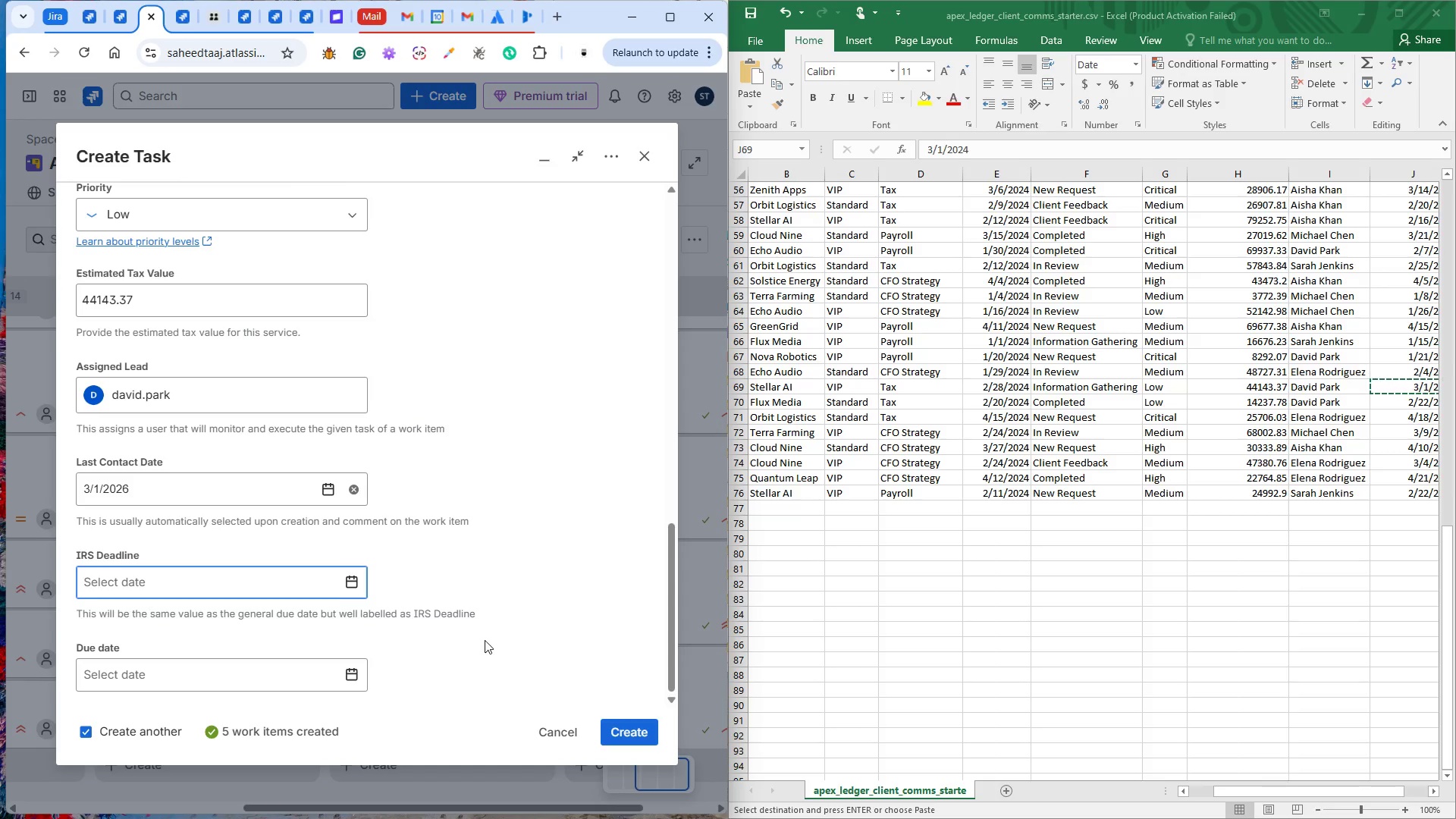 
scroll: coordinate [485, 640], scroll_direction: up, amount: 3.0
 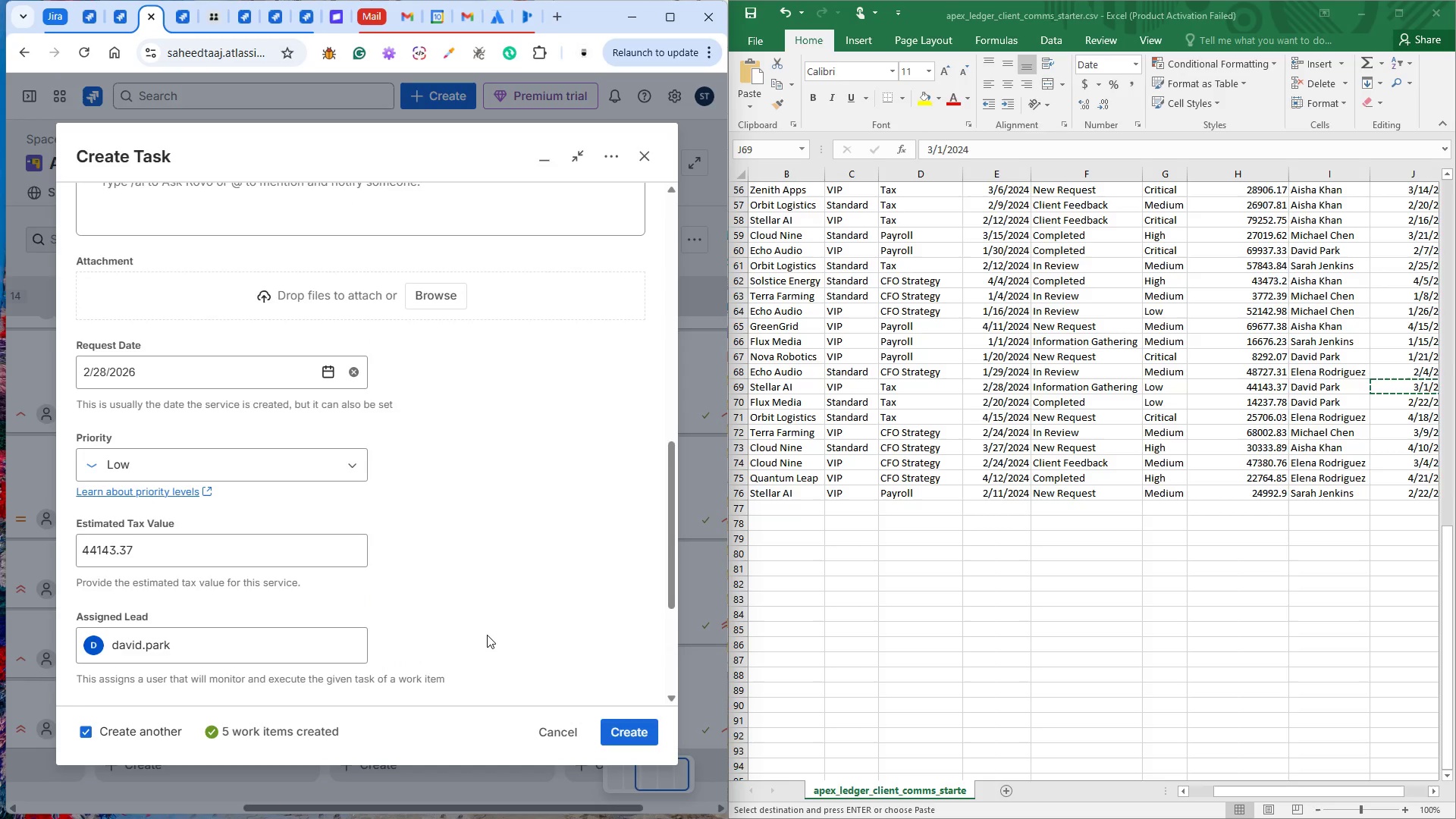 
scroll: coordinate [487, 635], scroll_direction: down, amount: 2.0
 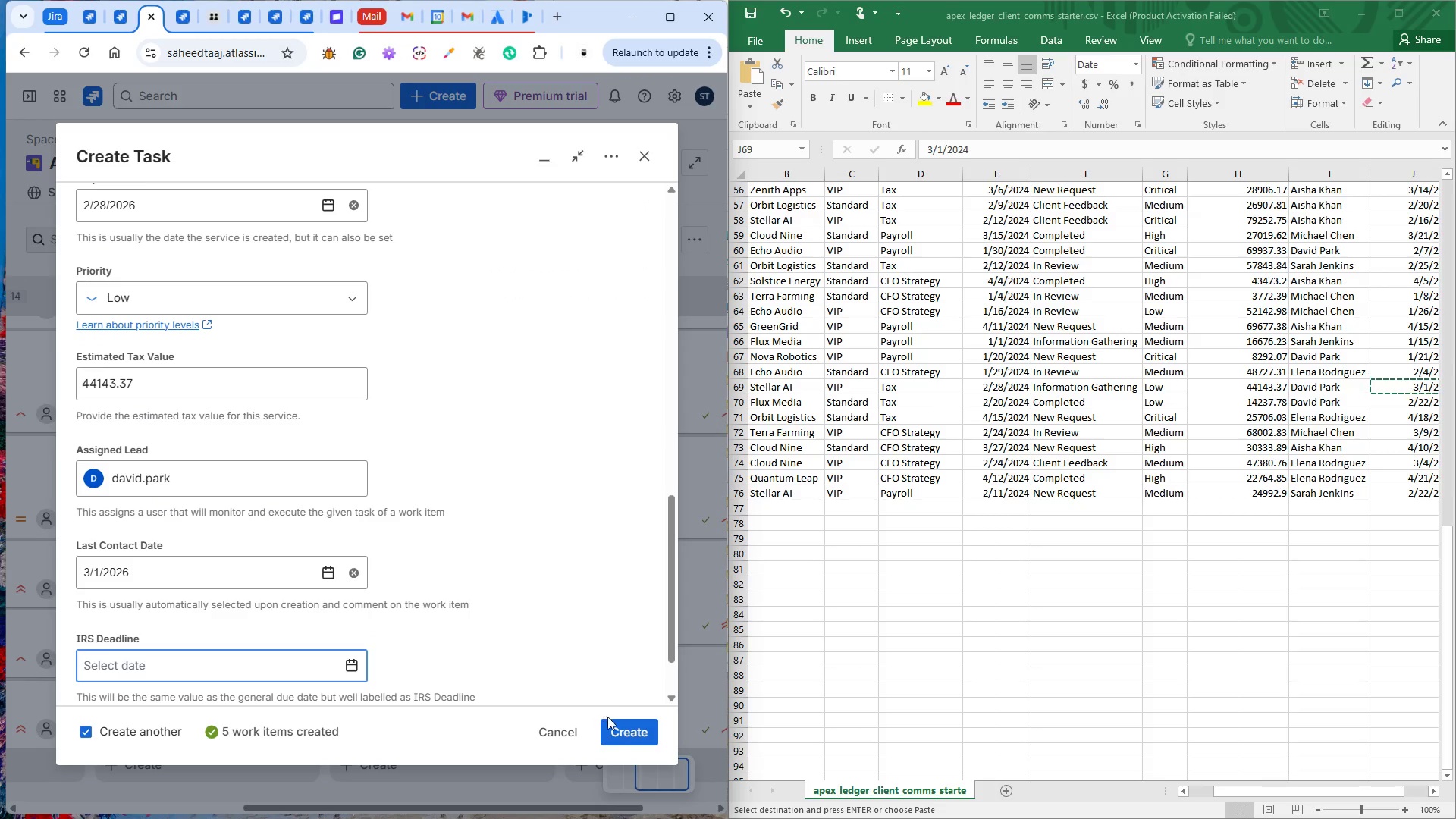 
left_click([619, 736])
 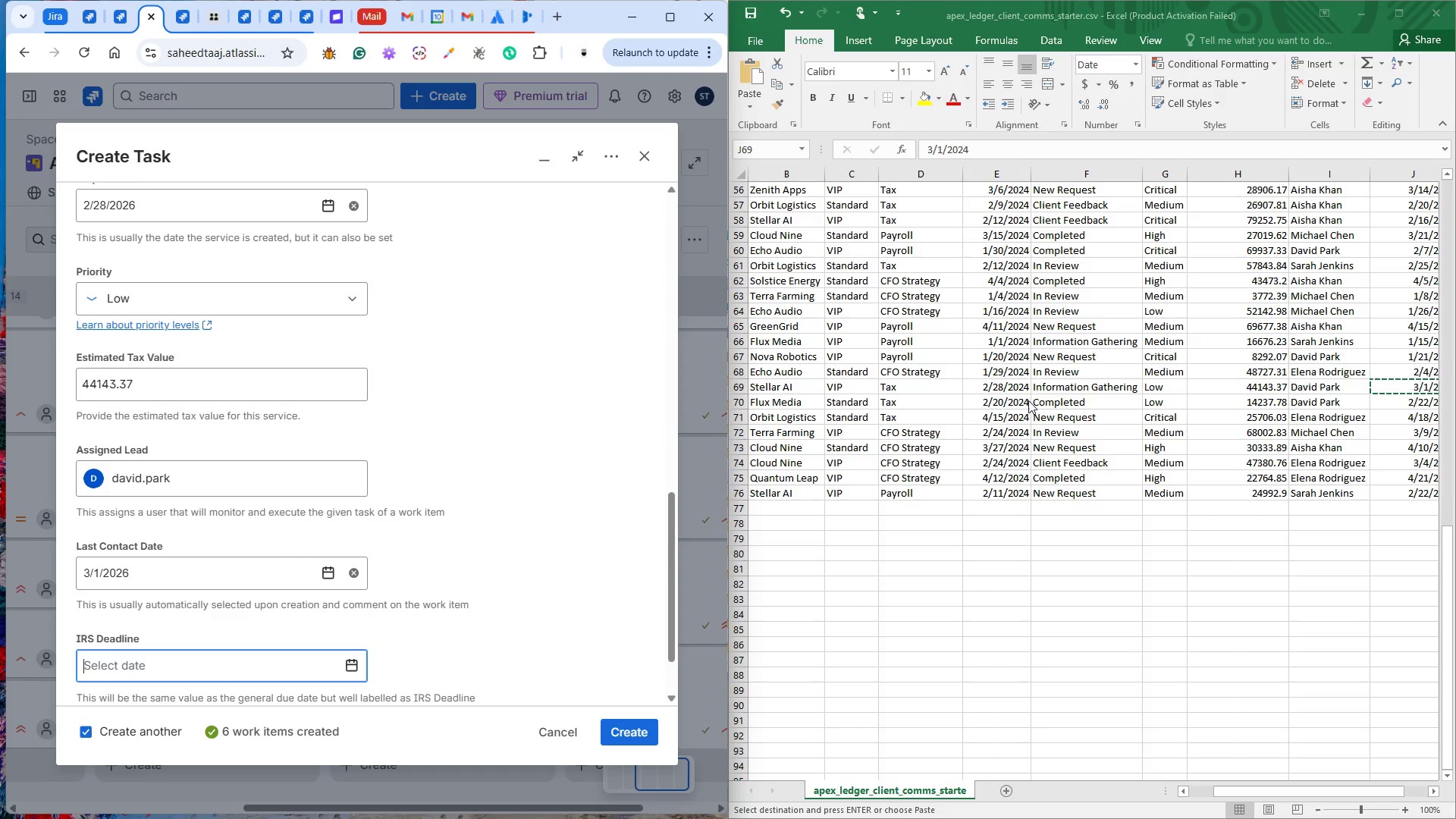 
wait(6.17)
 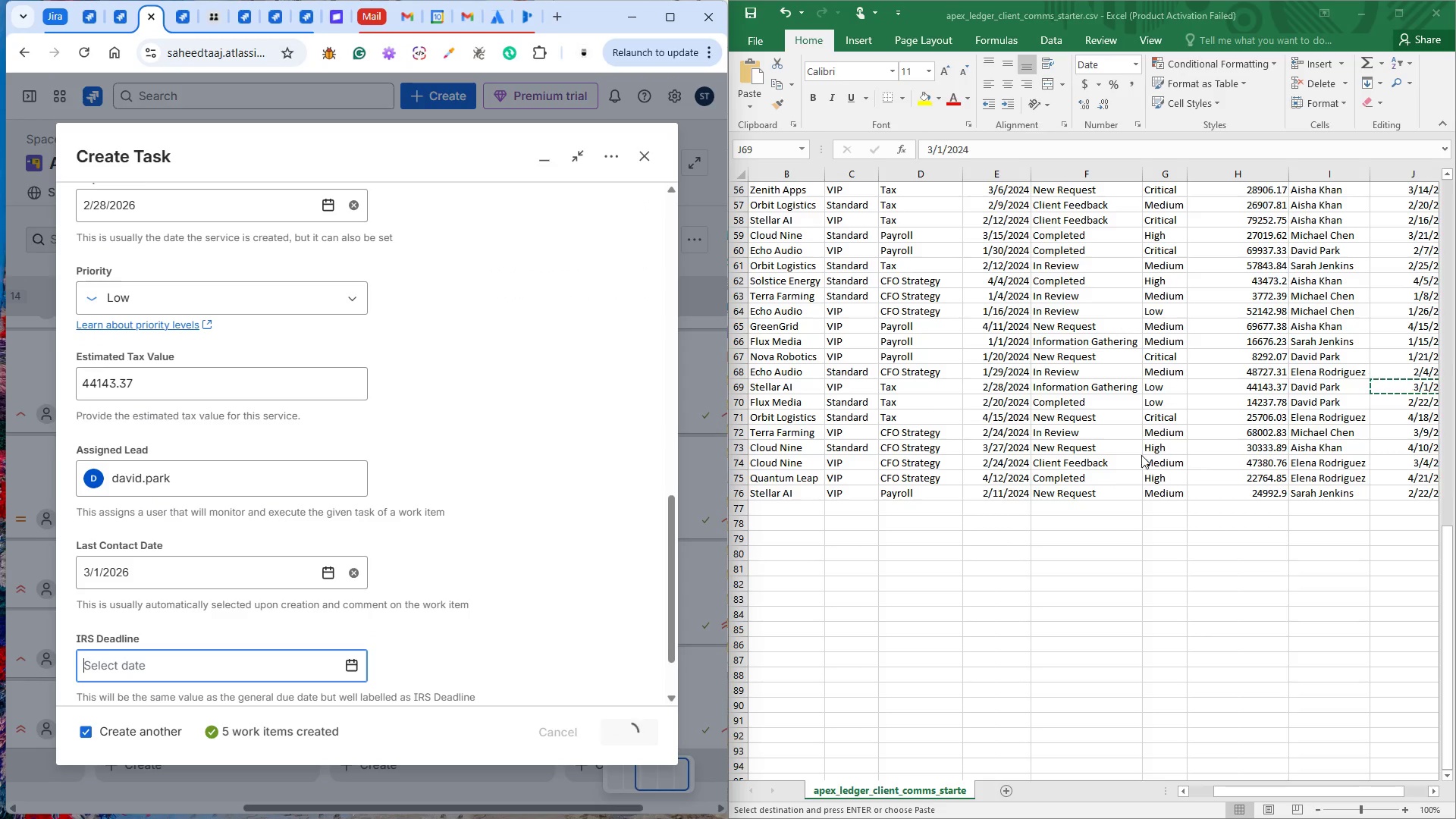 
left_click([772, 406])
 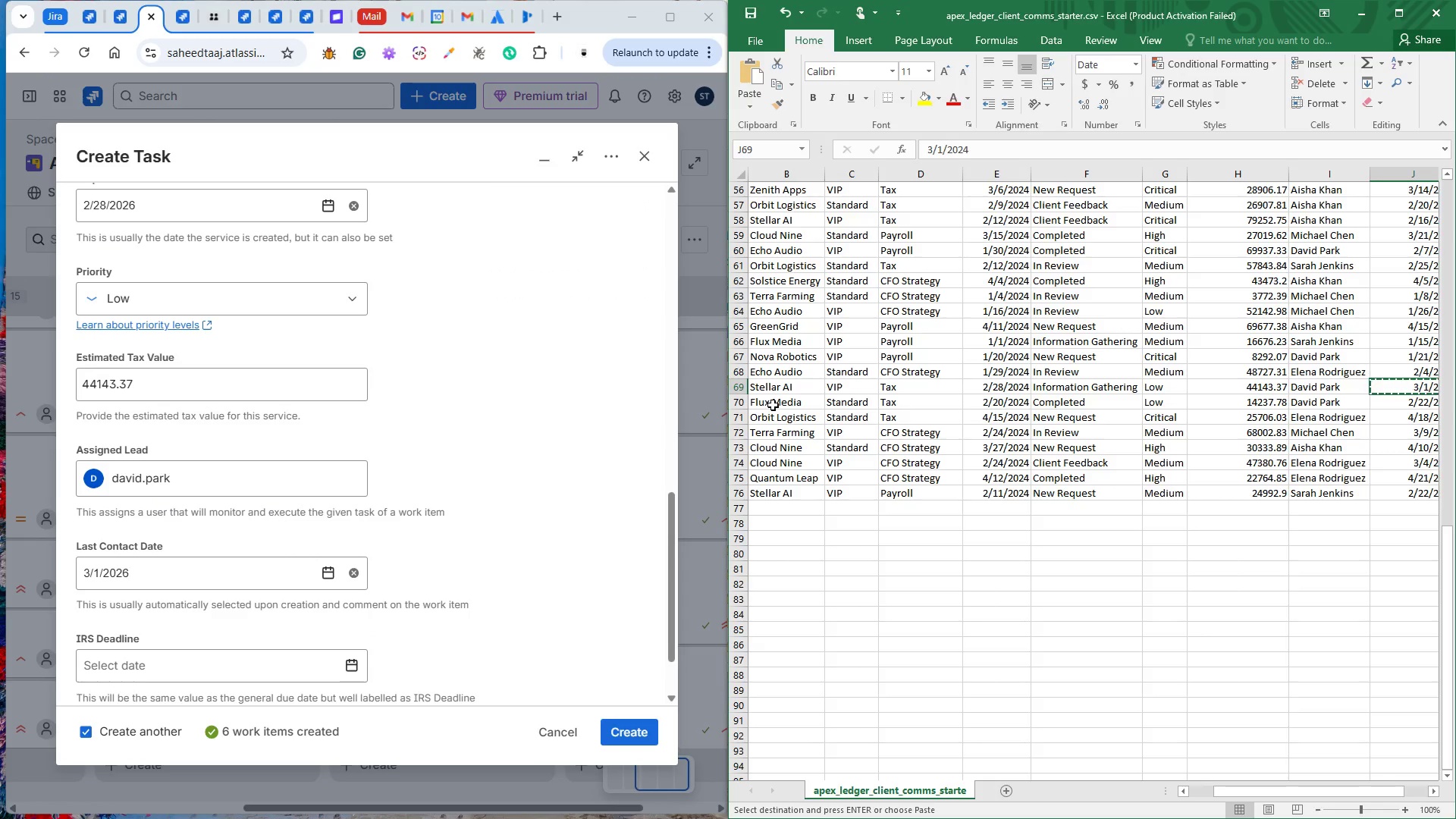 
left_click([774, 404])
 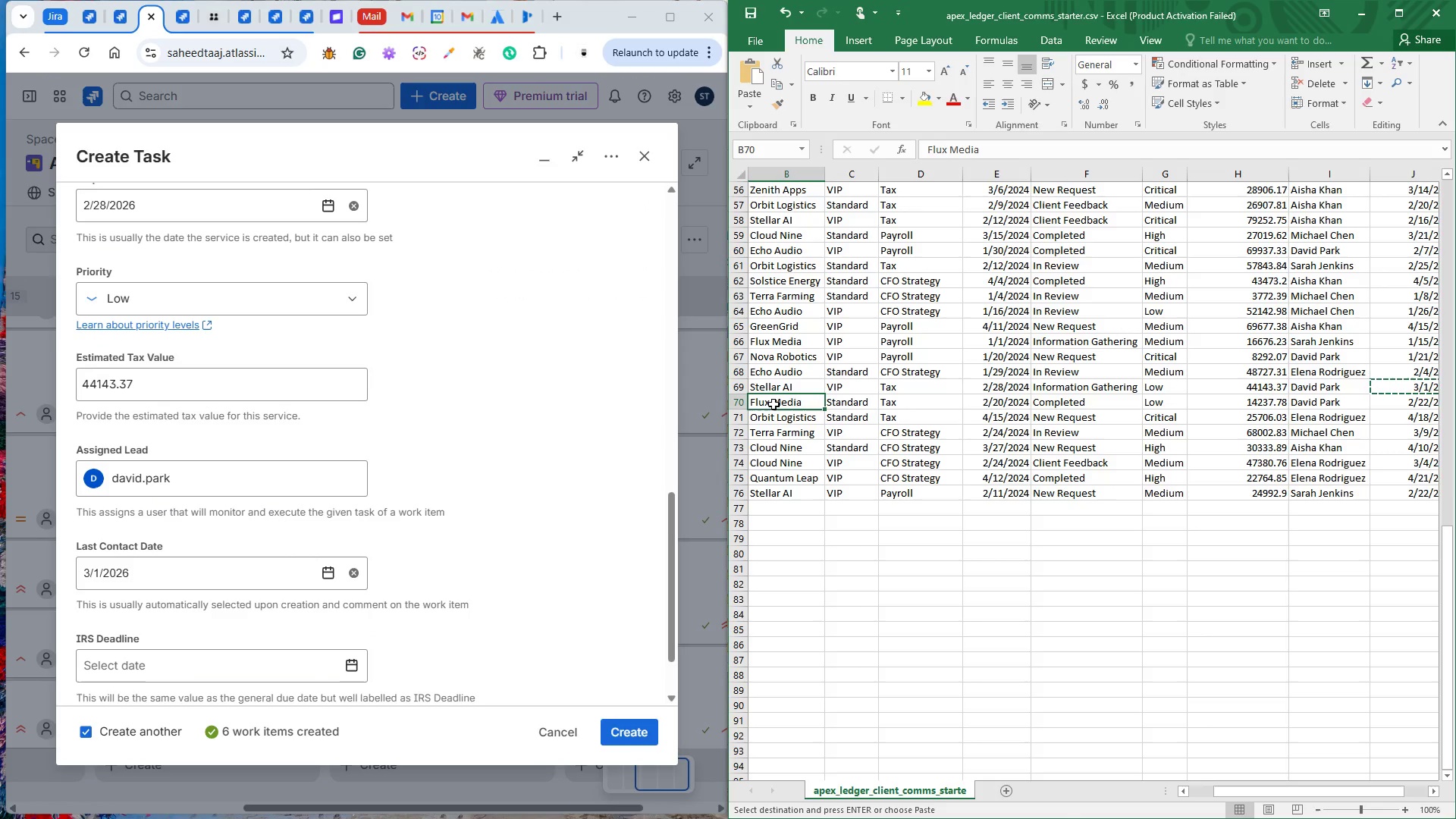 
key(Control+C)
 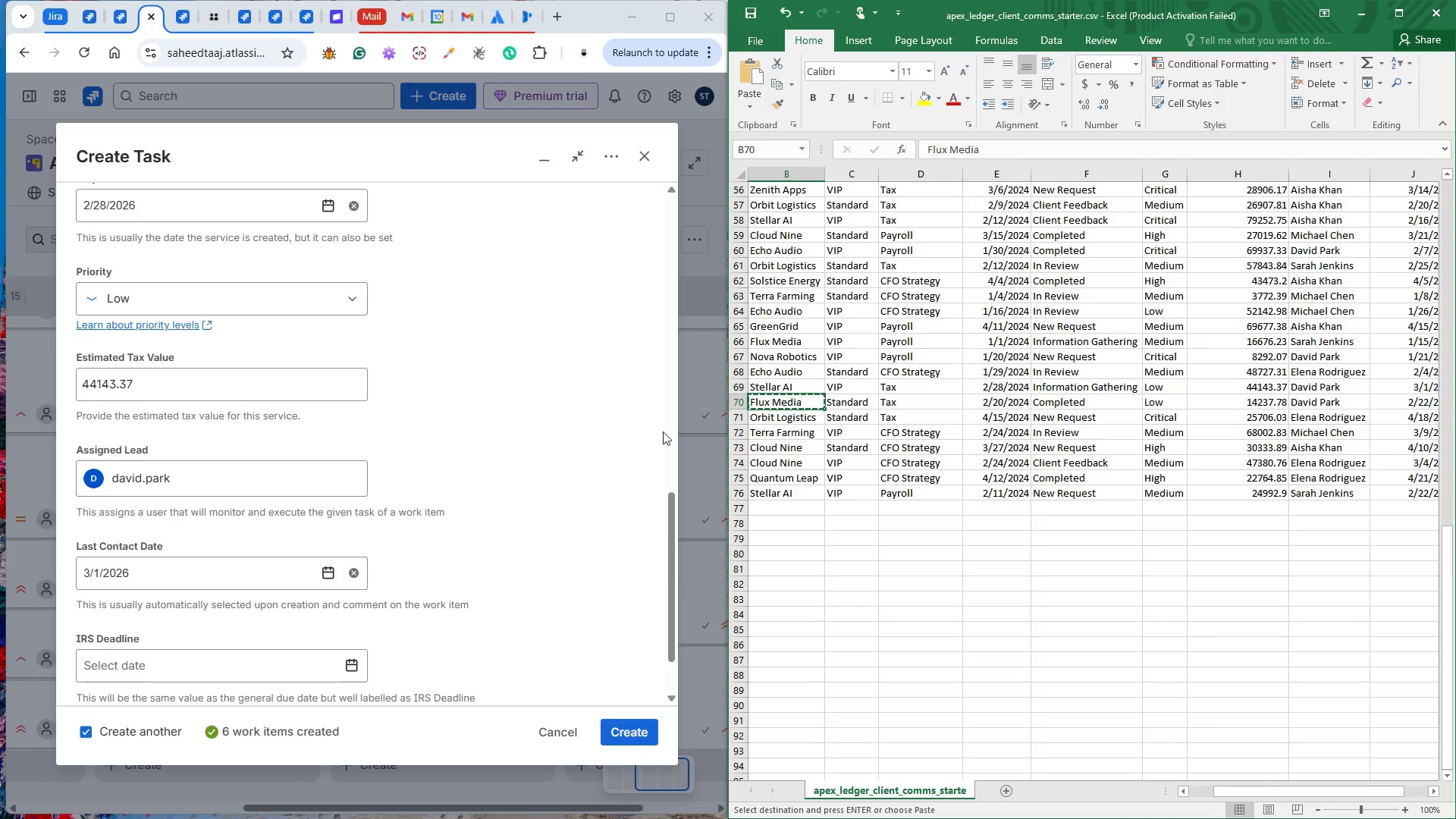 
left_click([648, 434])
 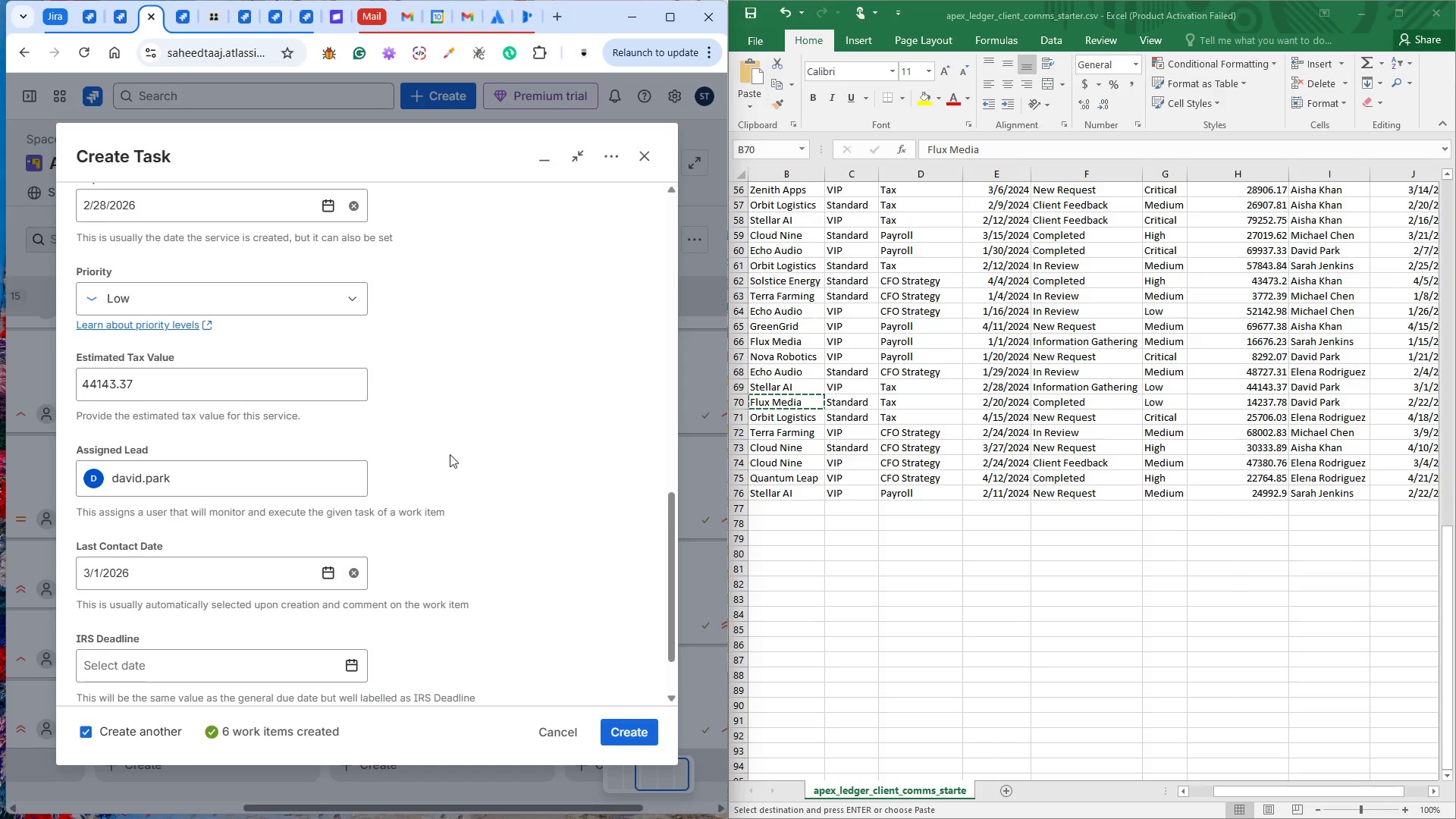 
scroll: coordinate [444, 454], scroll_direction: up, amount: 12.0
 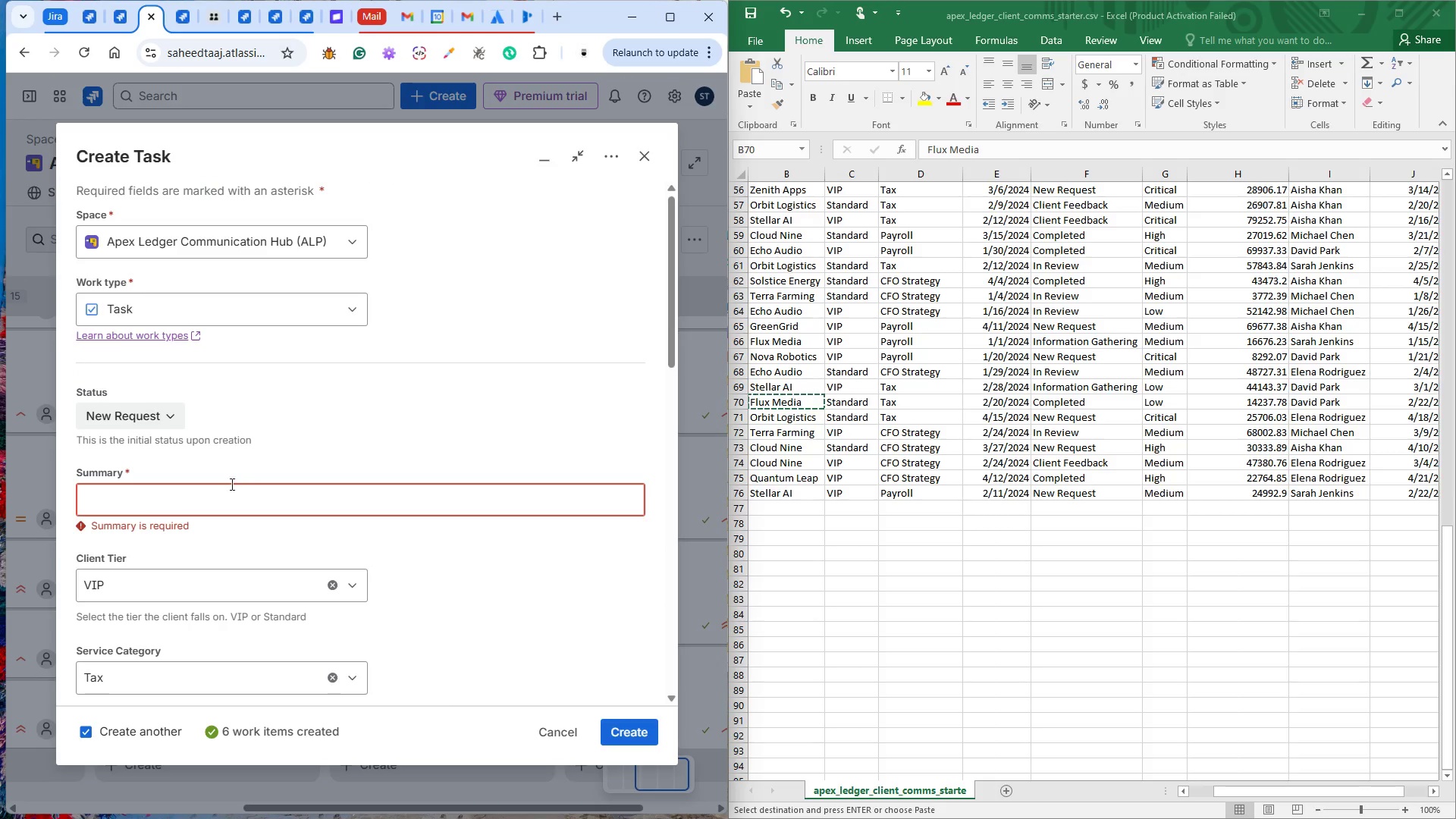 
left_click([228, 486])
 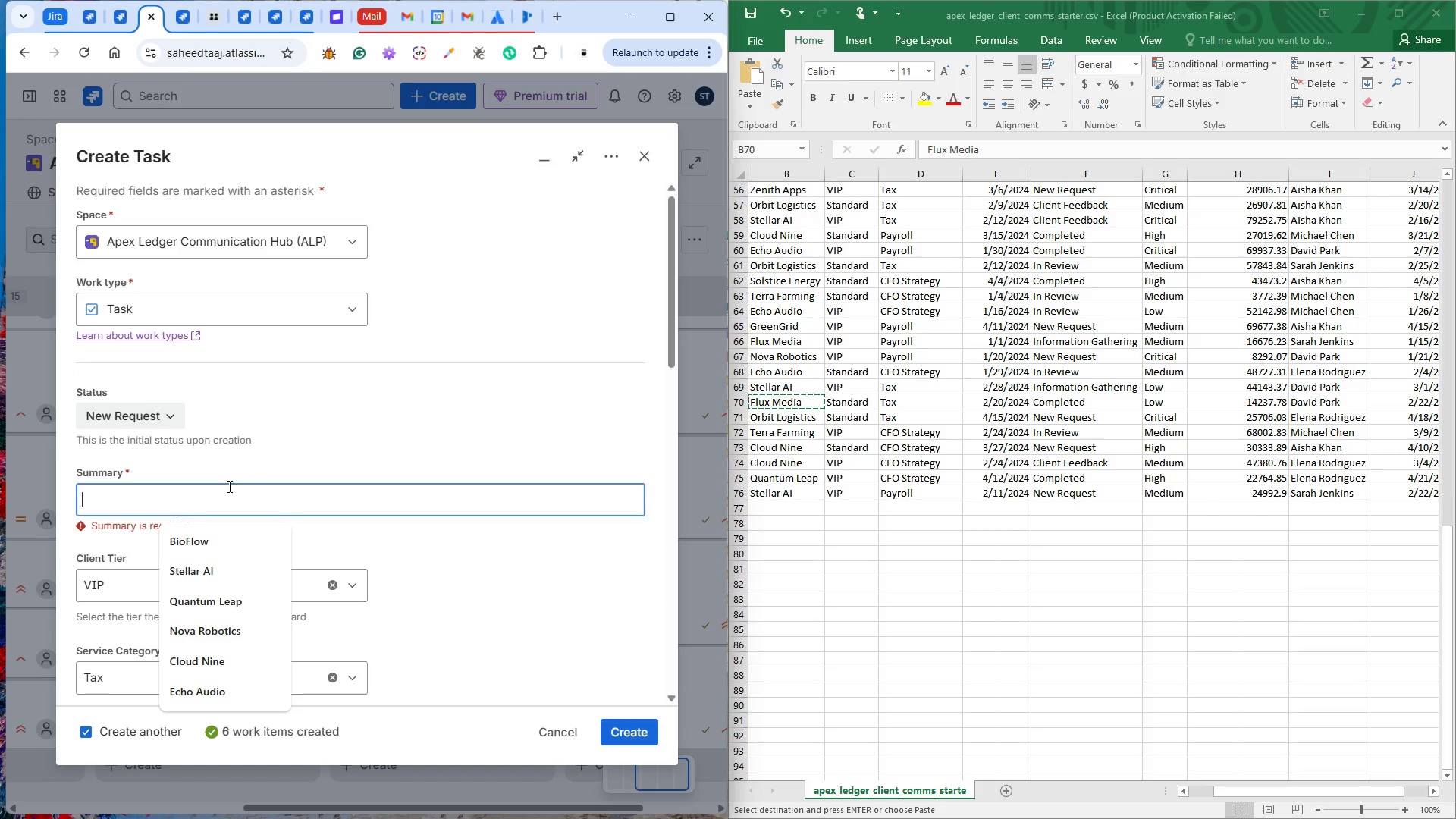 
key(Control+V)
 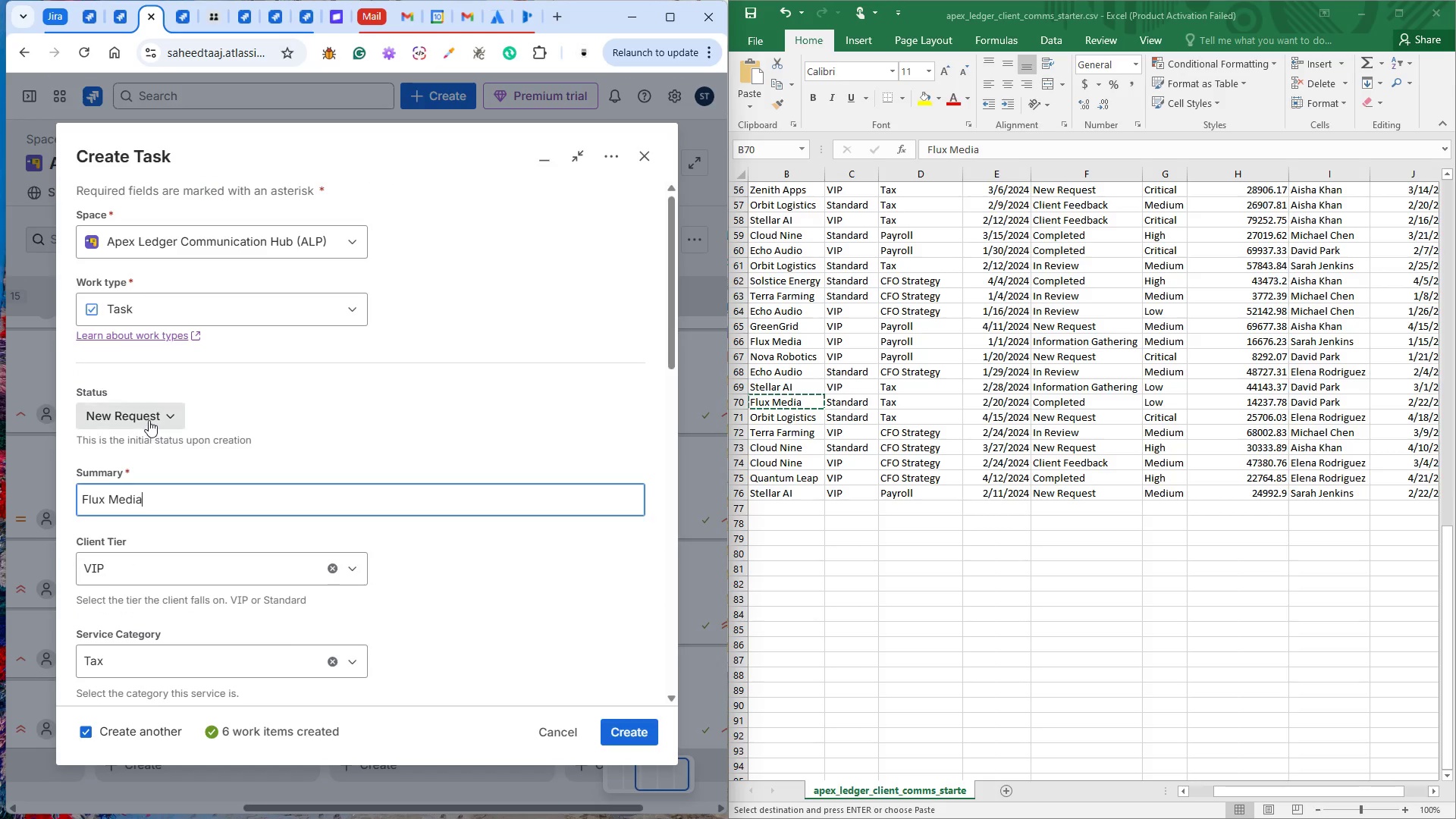 
left_click([149, 418])
 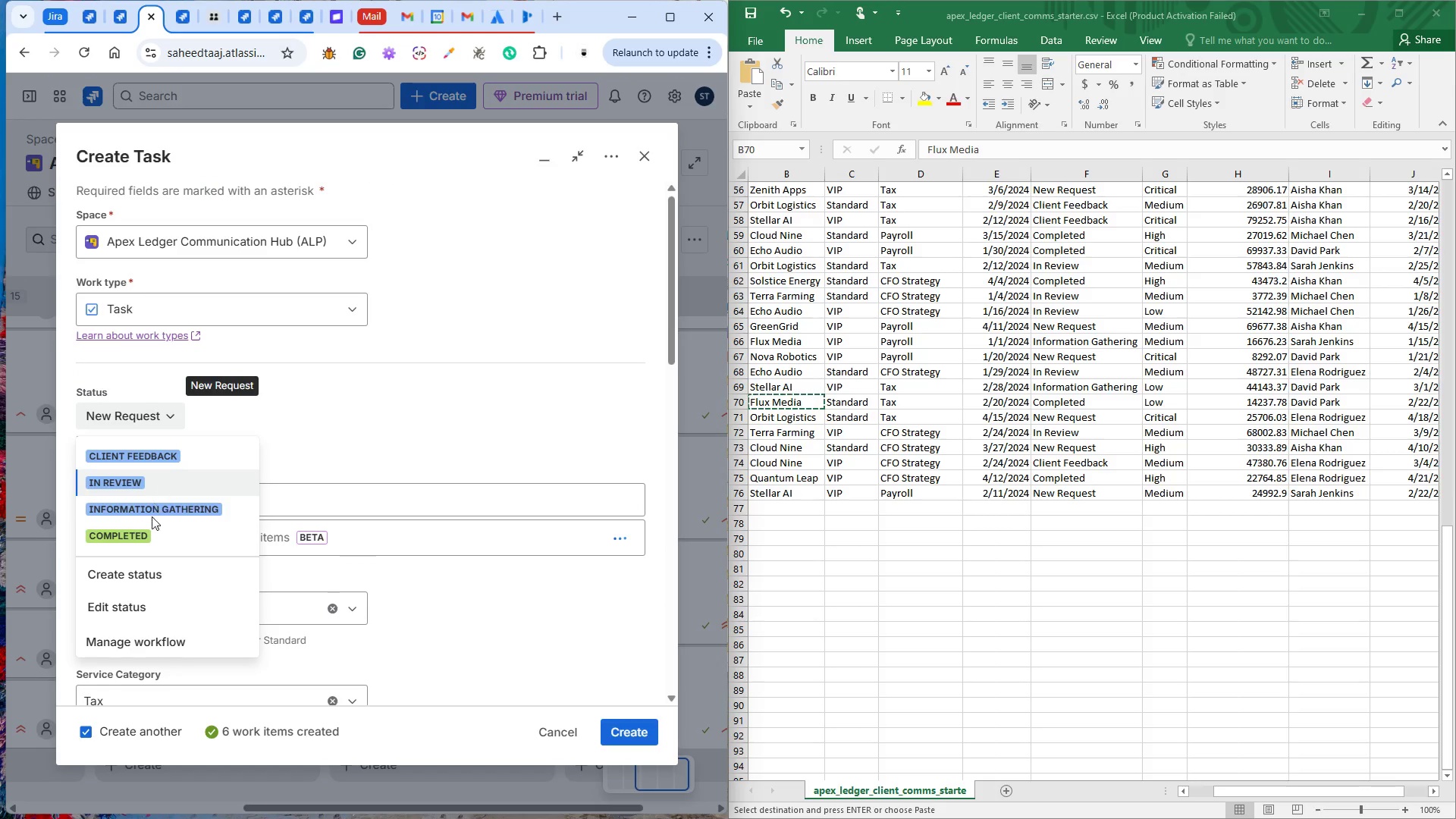 
left_click([140, 528])
 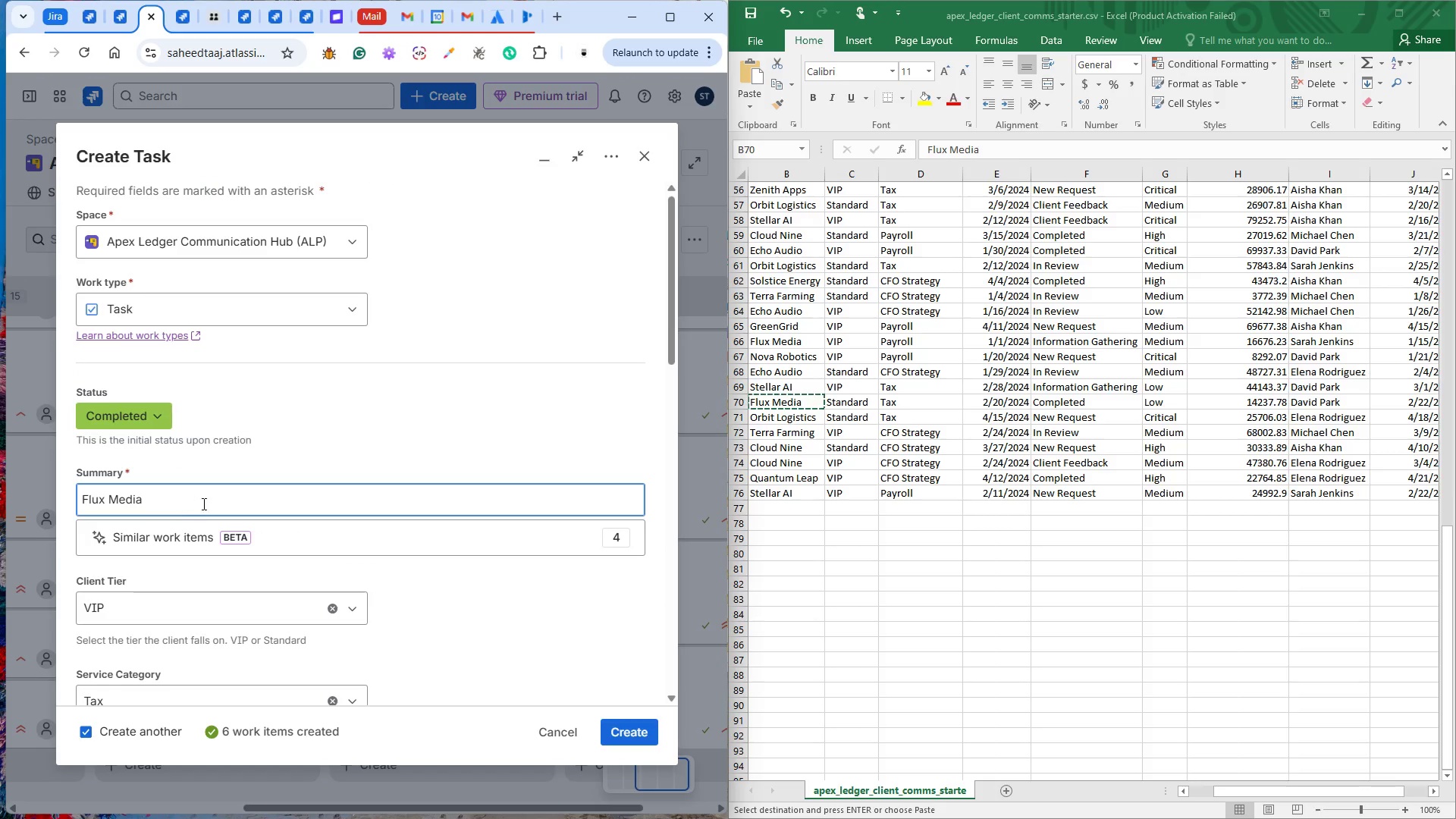 
left_click([136, 607])
 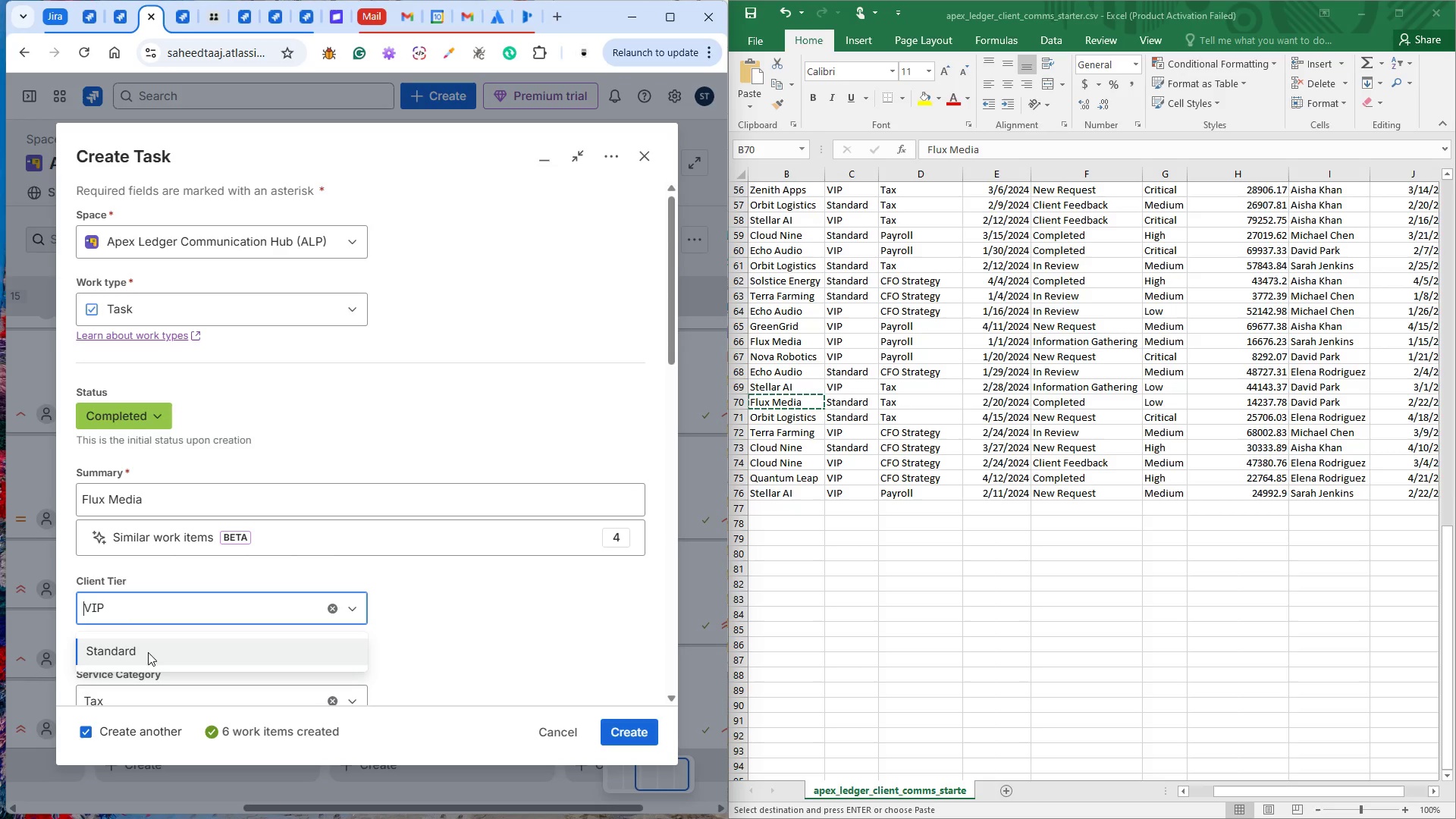 
left_click([148, 652])
 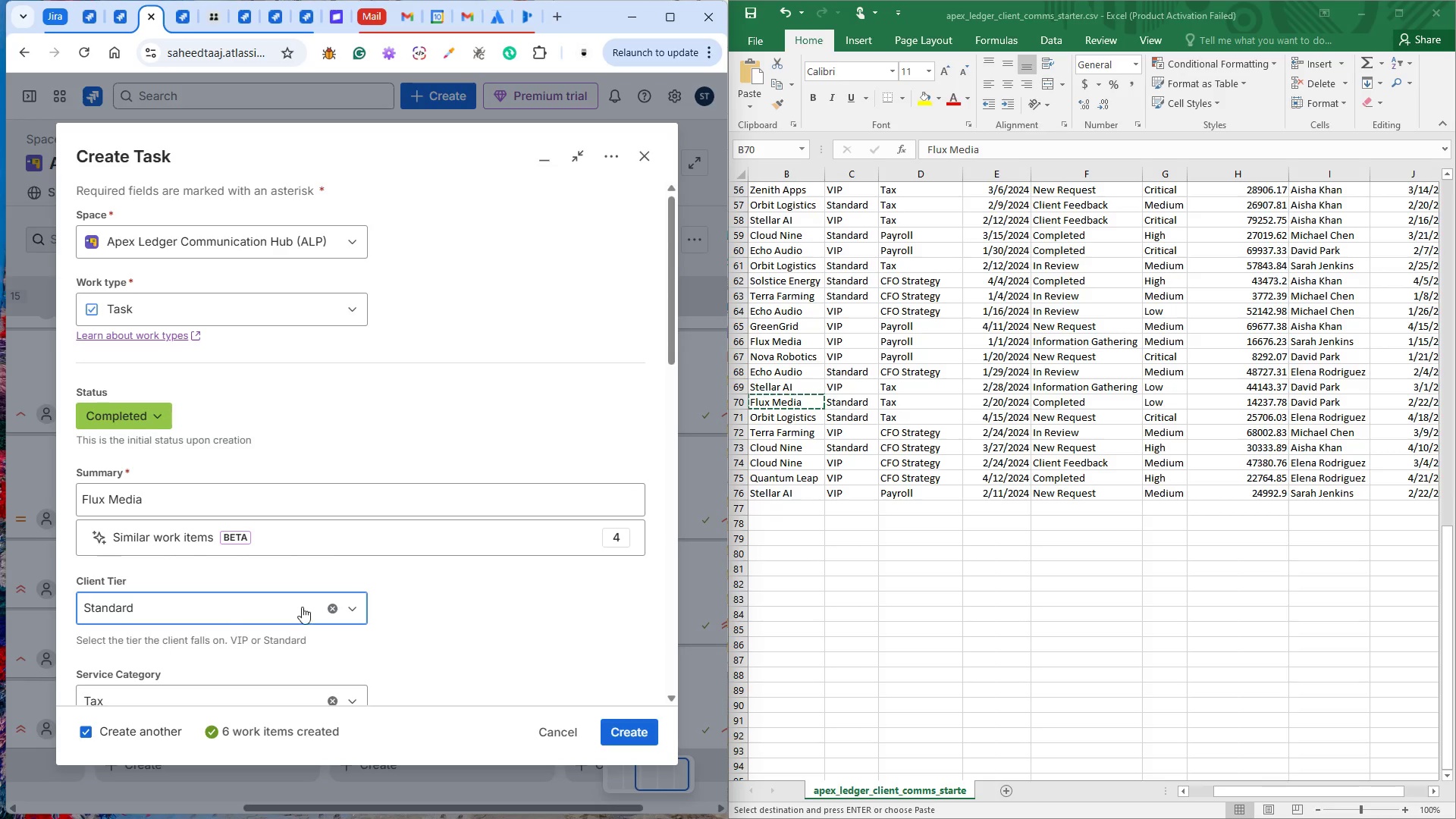 
scroll: coordinate [245, 550], scroll_direction: down, amount: 8.0
 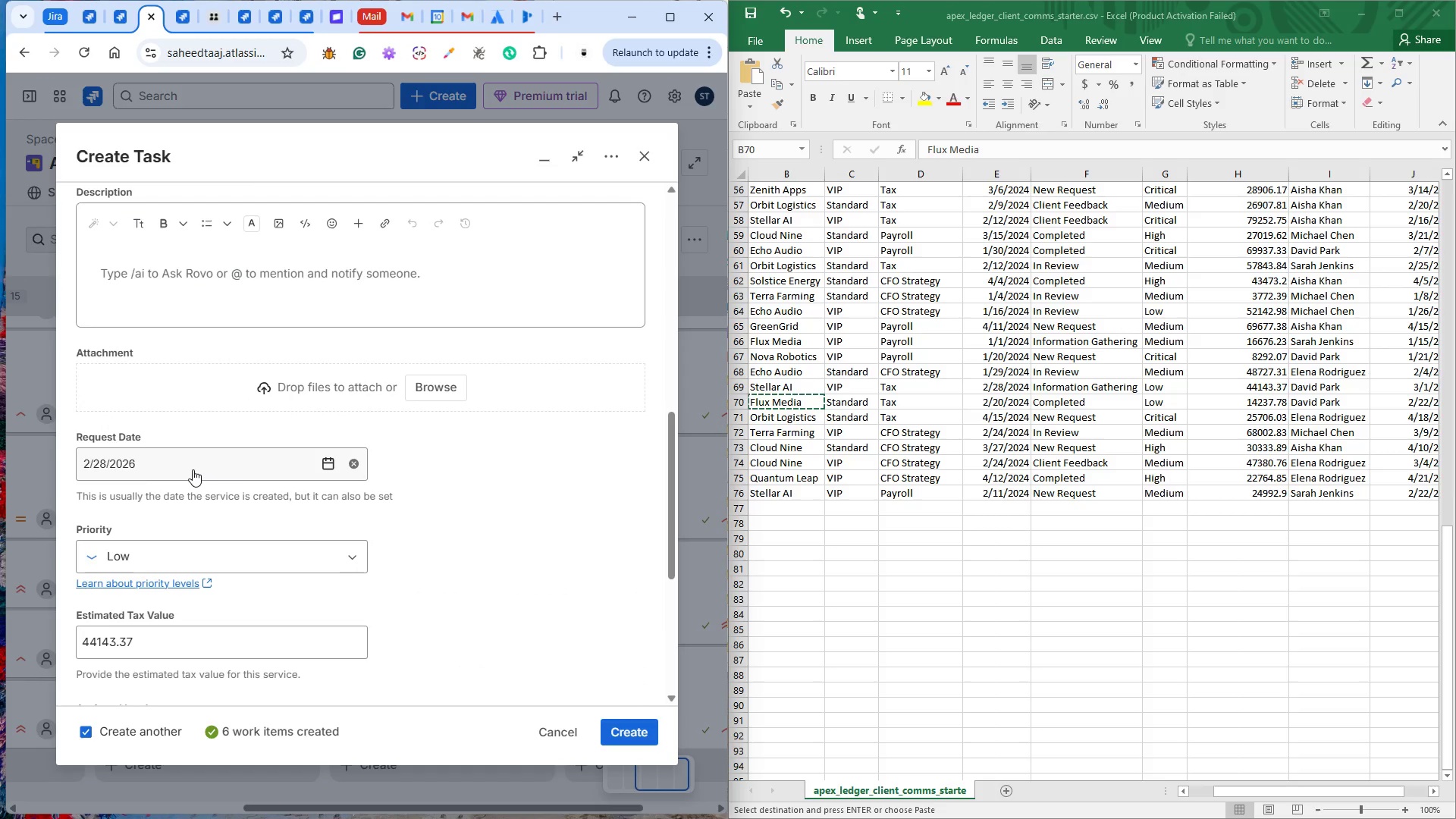 
key(Control+ControlLeft)
 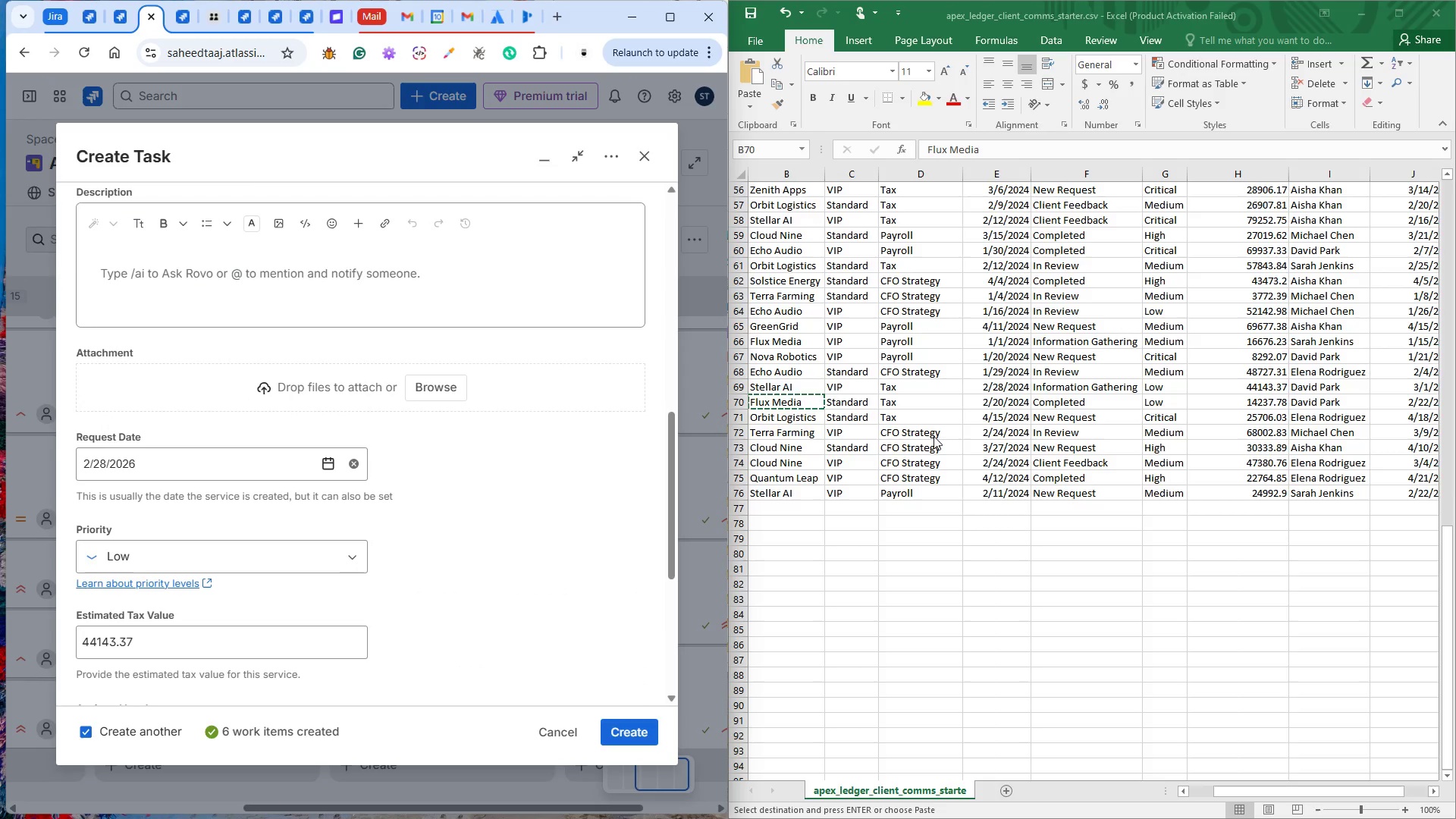 
left_click([1008, 397])
 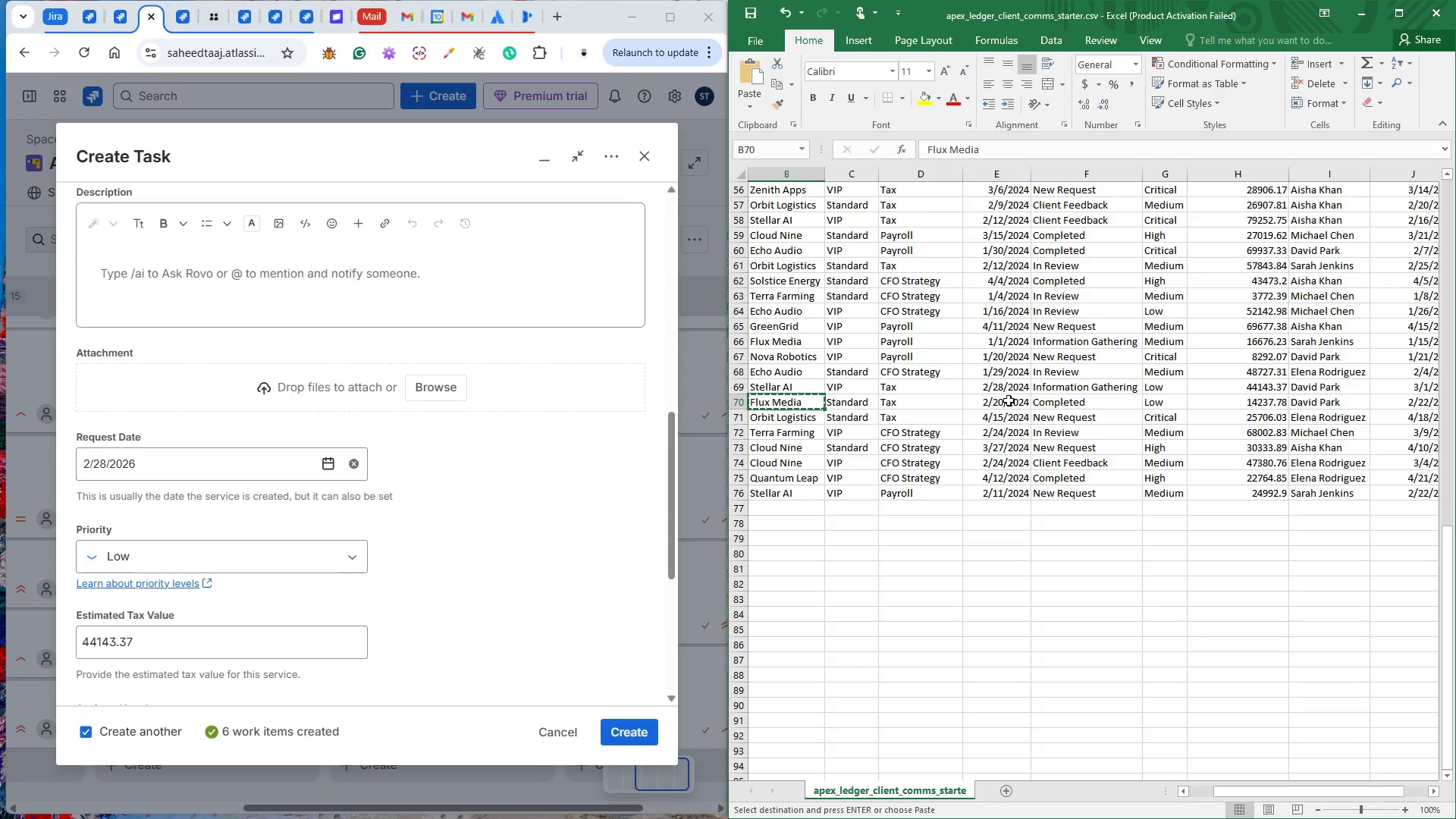 
left_click([1009, 400])
 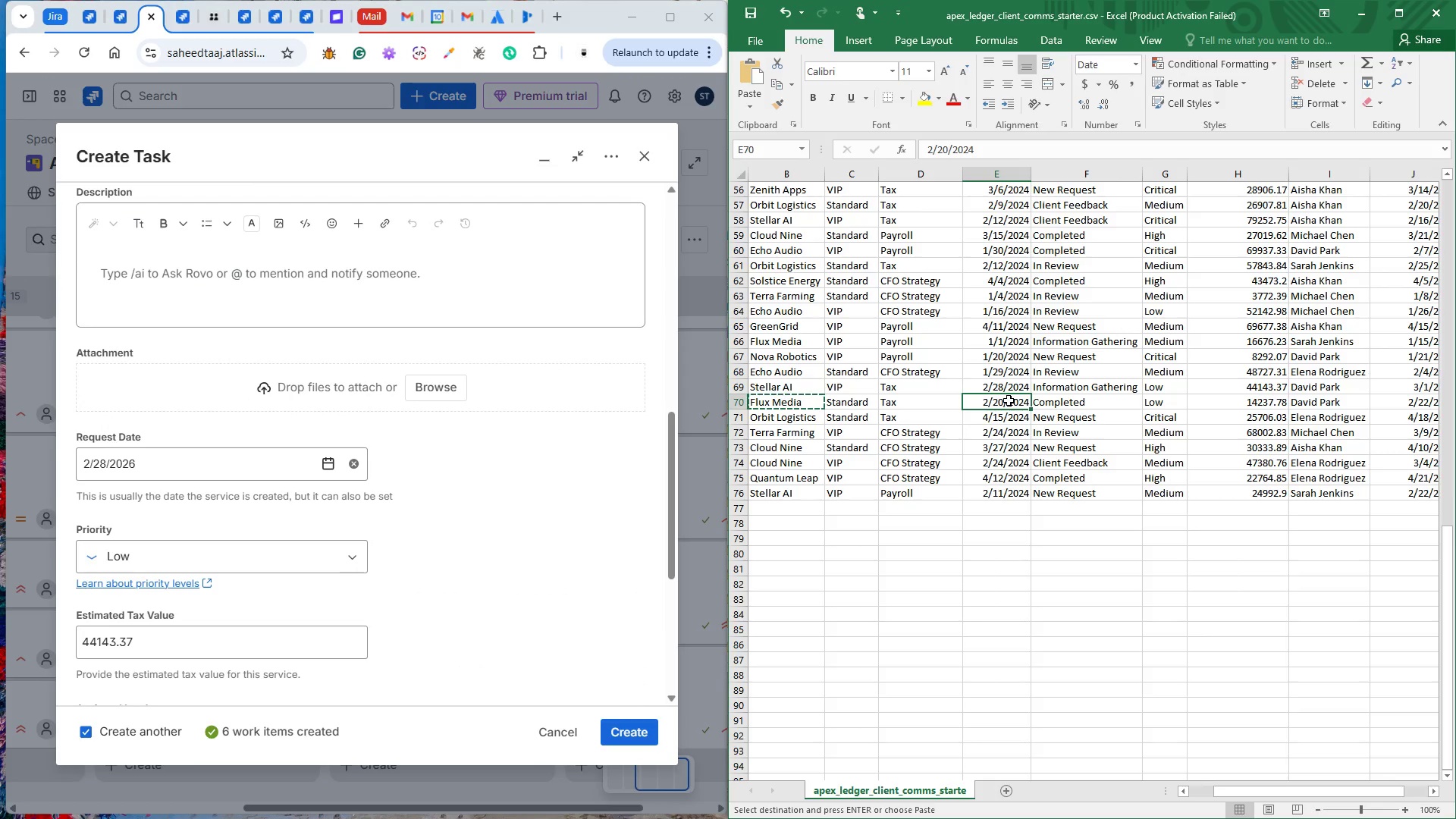 
key(Control+C)
 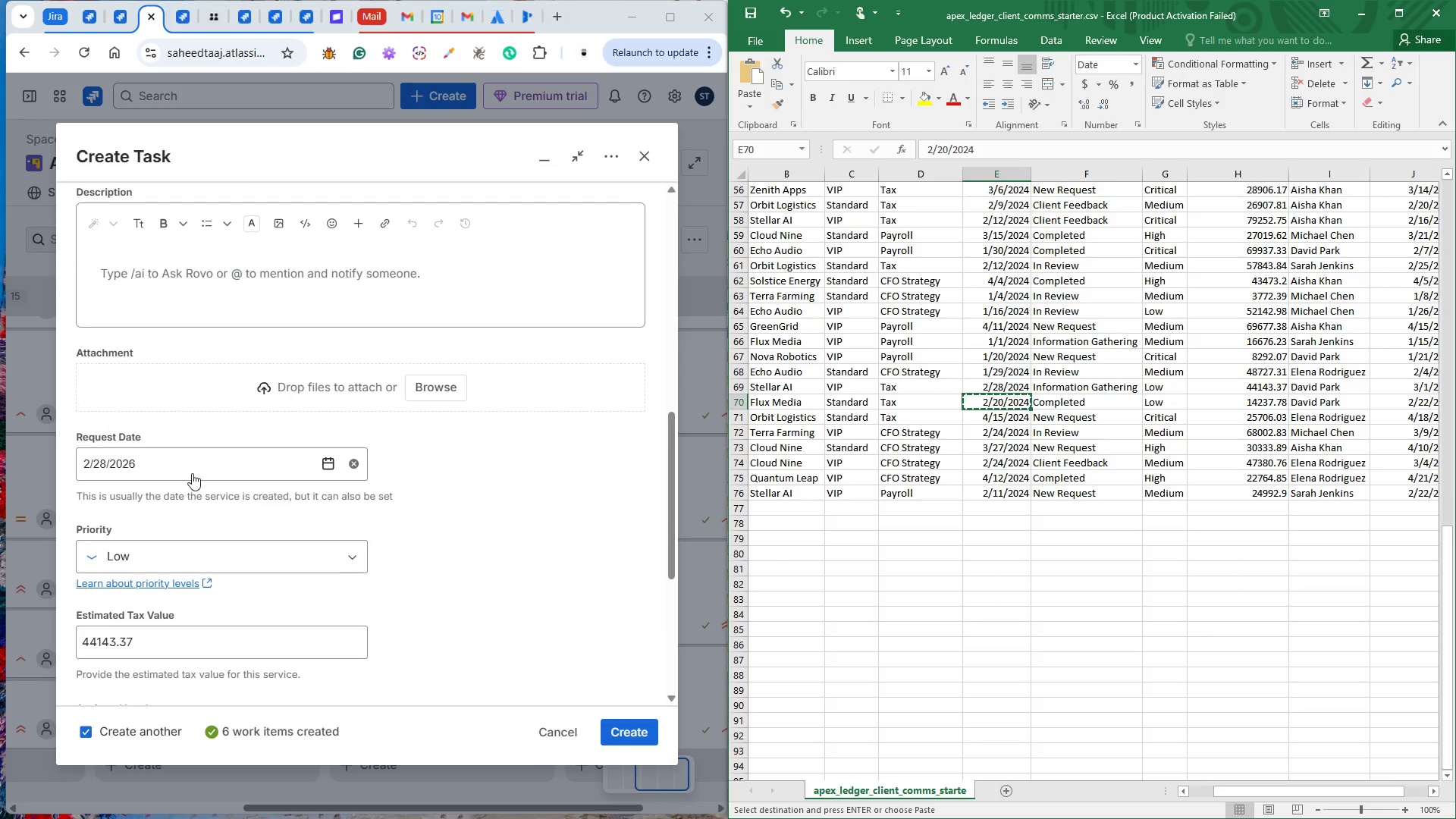 
left_click([178, 457])
 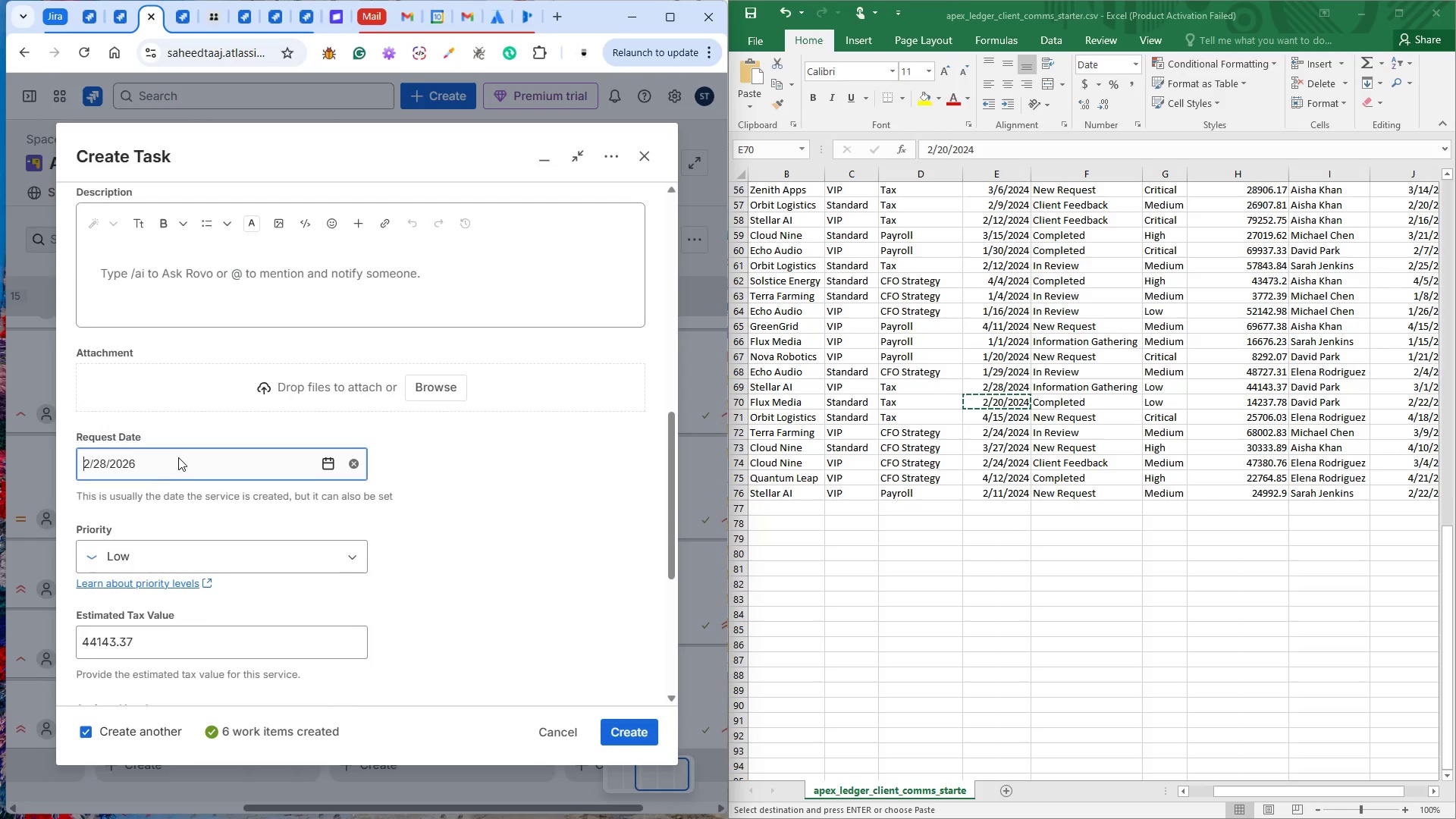 
key(Control+V)
 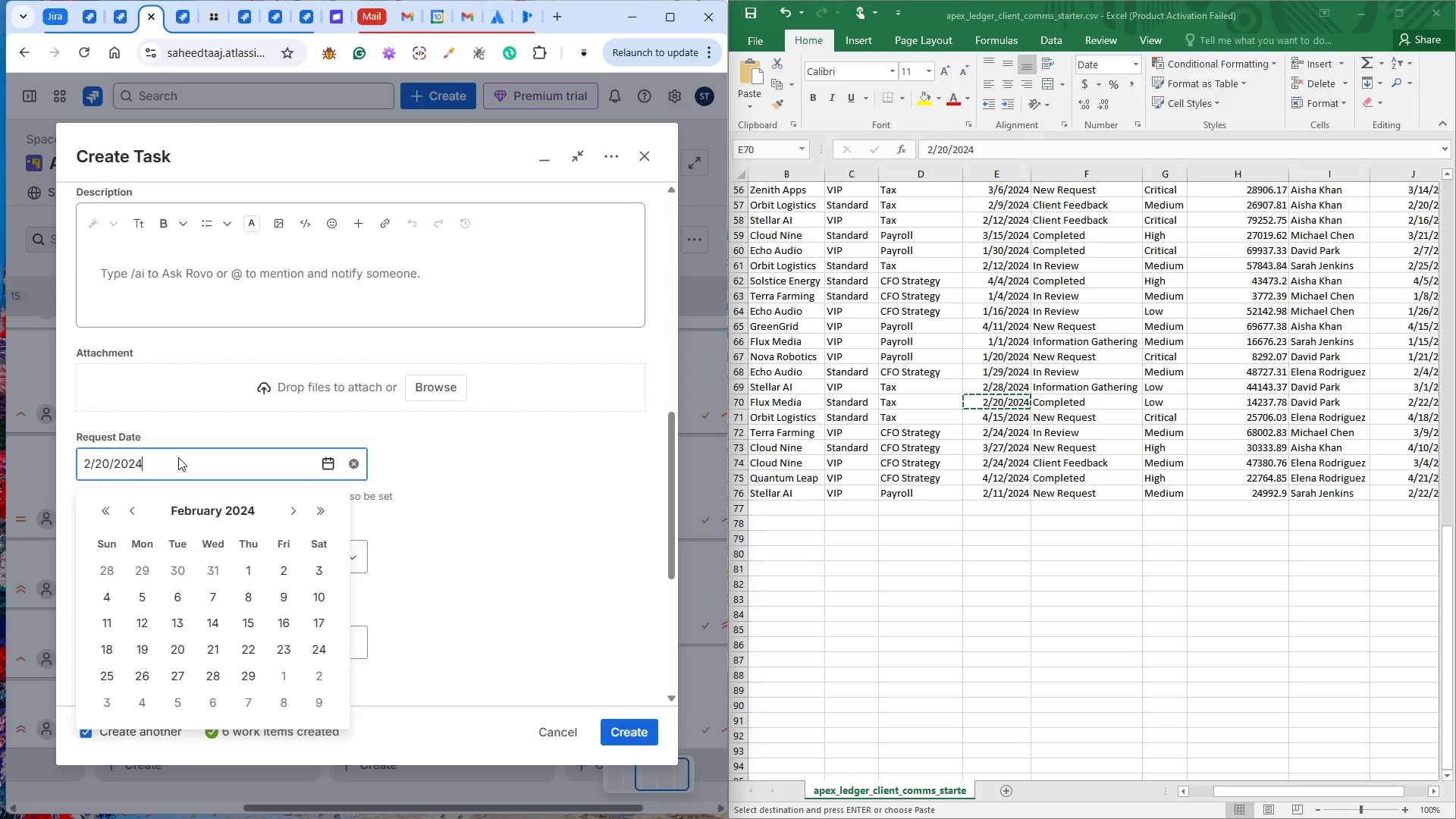 
key(Backspace)
 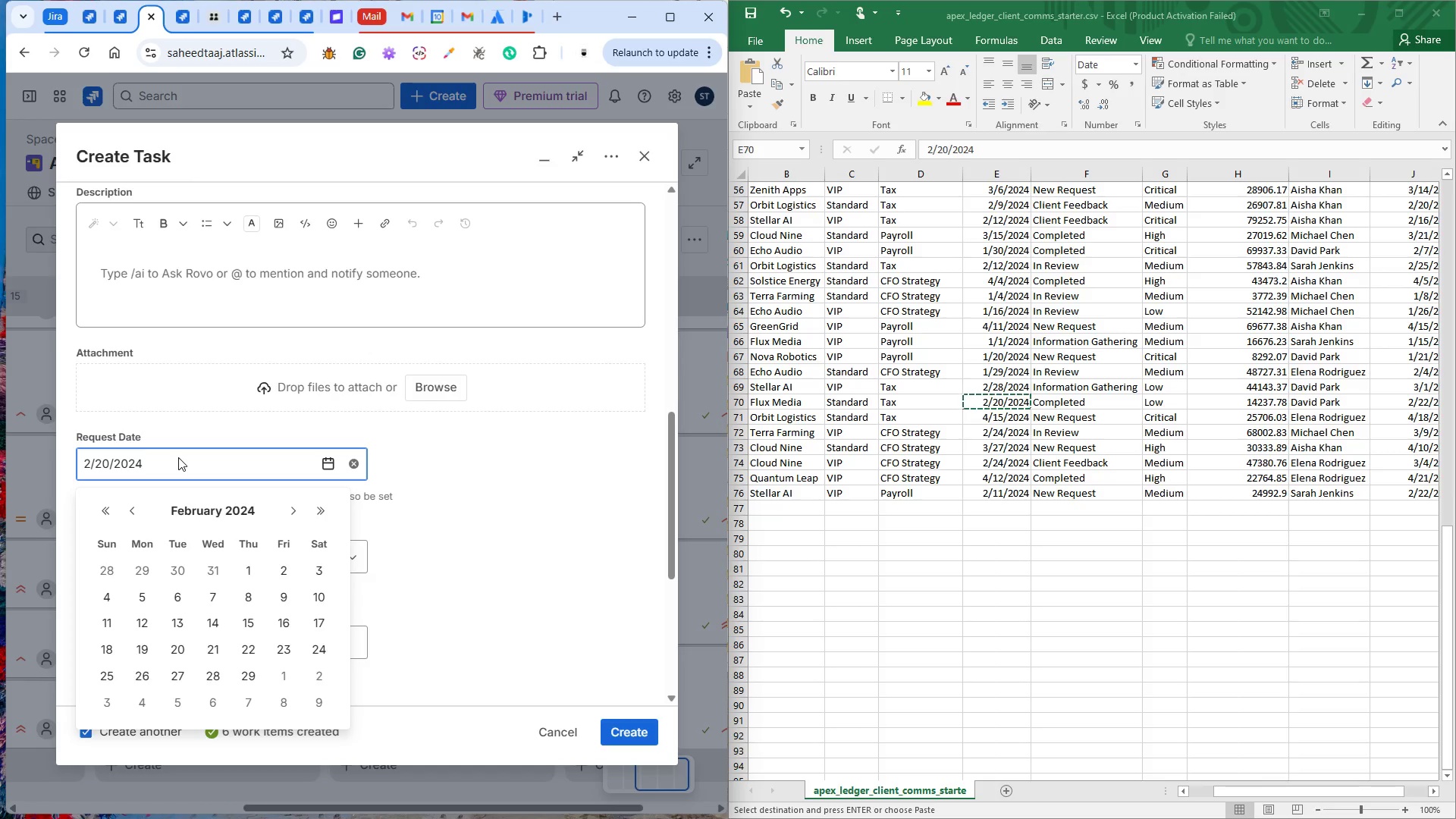 
key(6)
 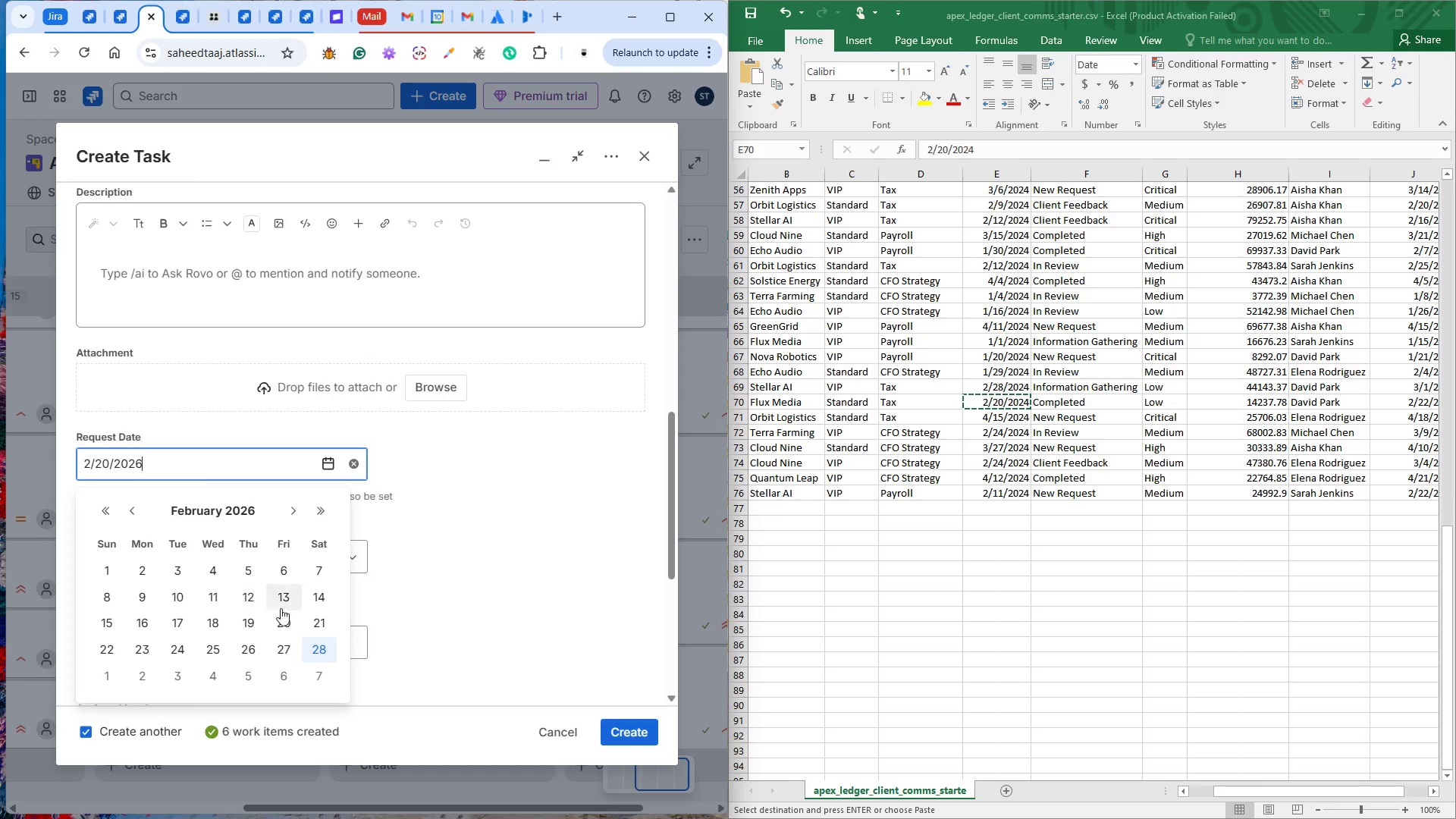 
left_click([296, 619])
 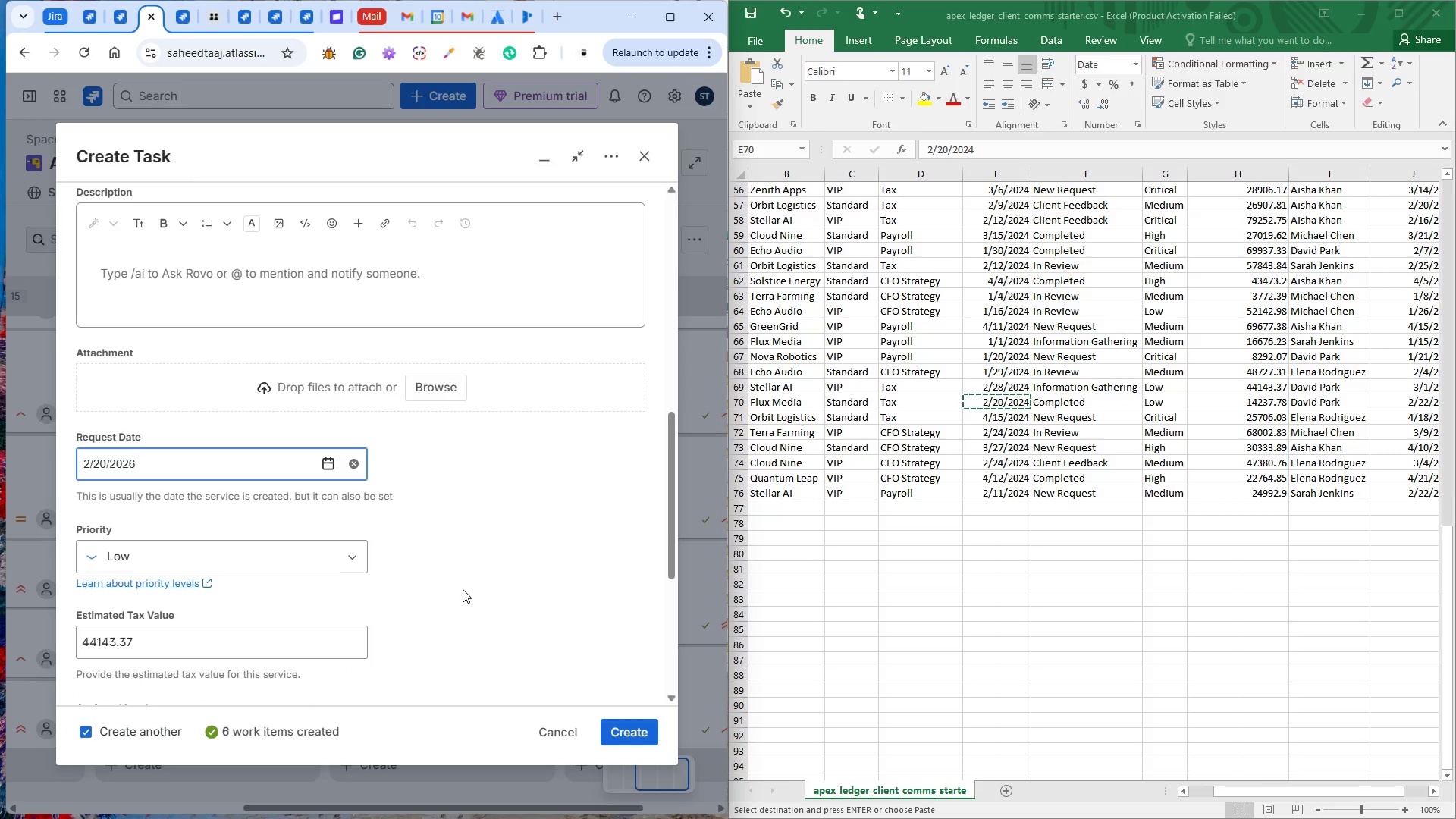 
left_click([463, 589])
 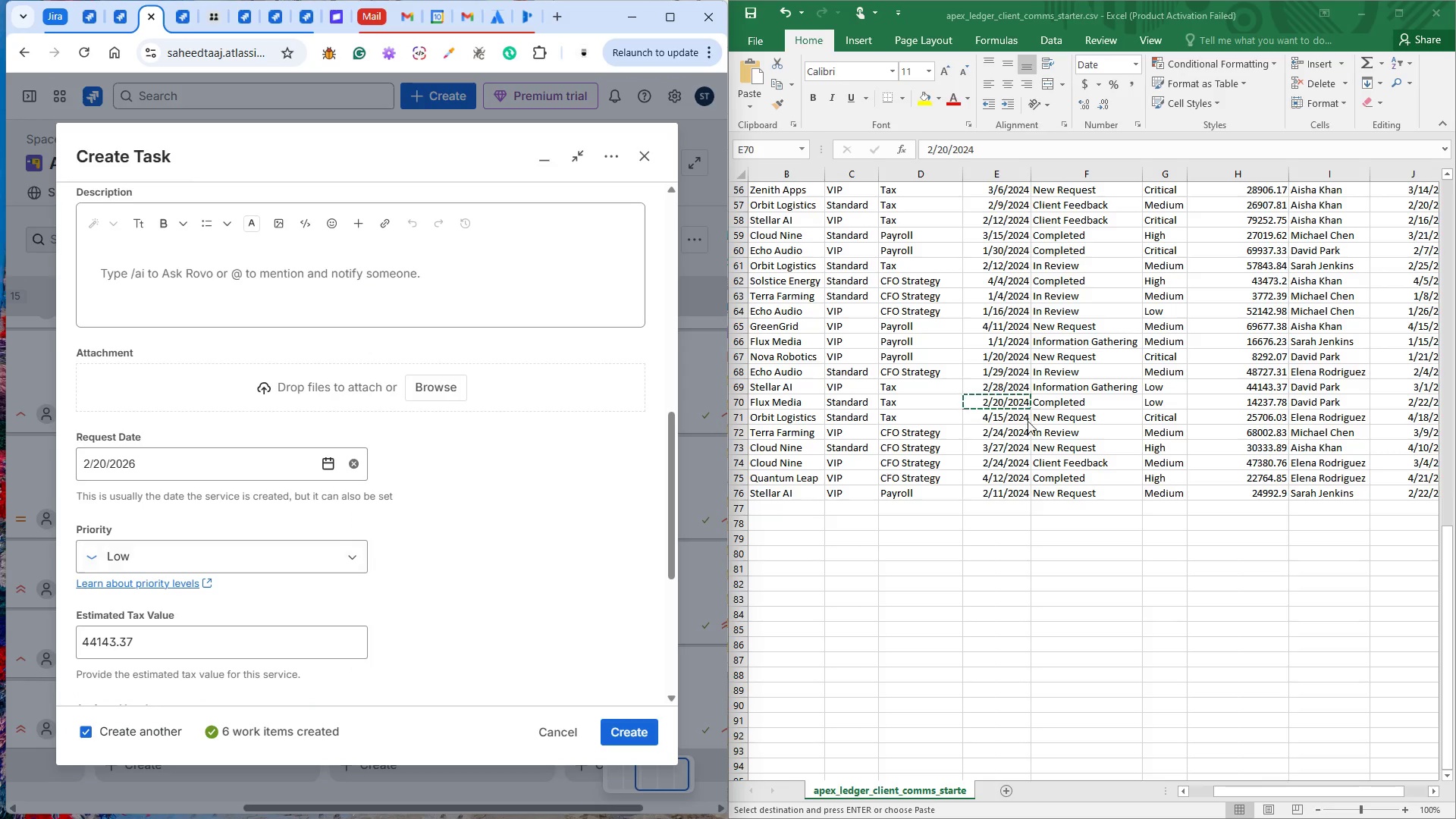 
double_click([1257, 401])
 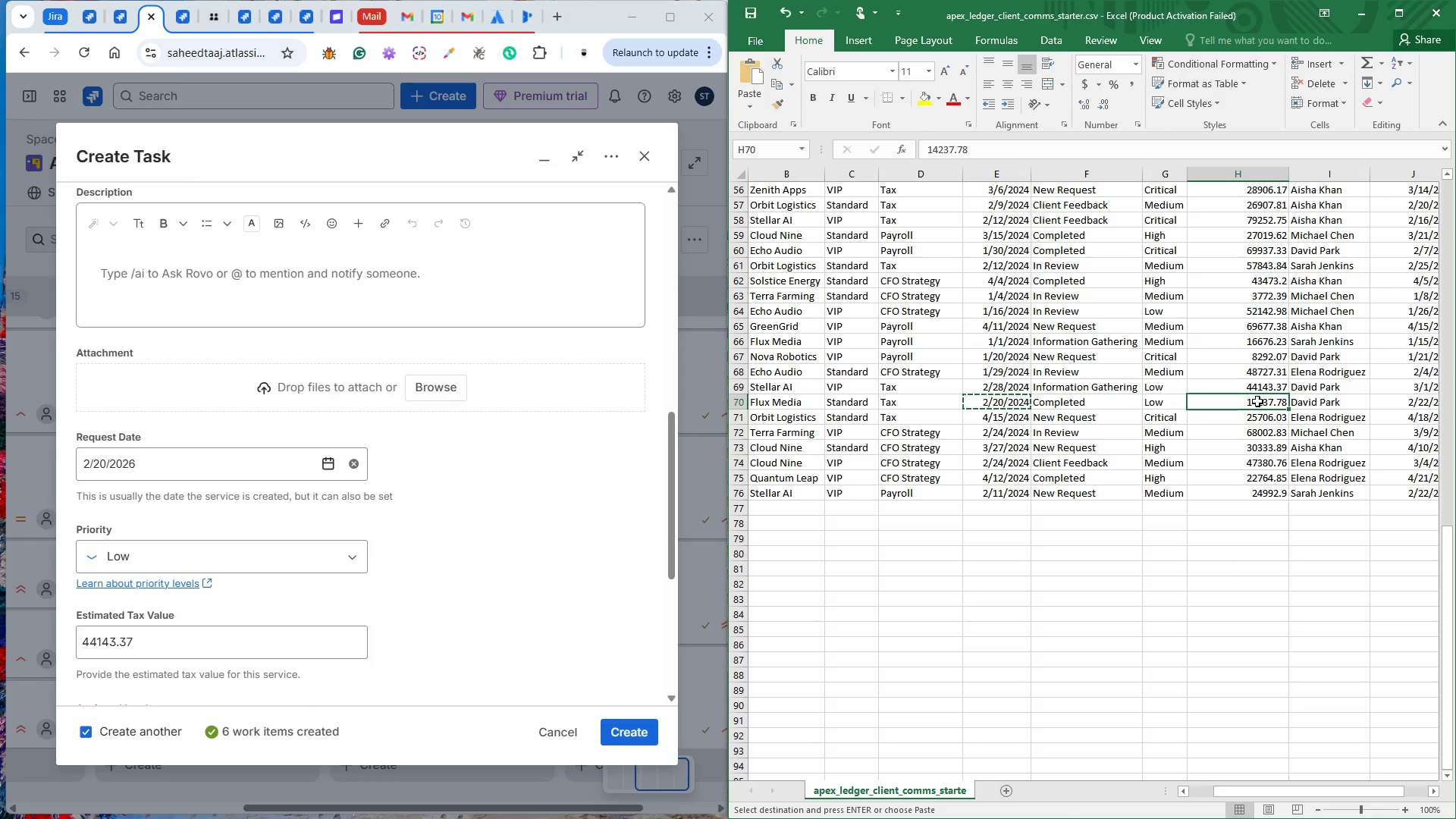 
key(Control+C)
 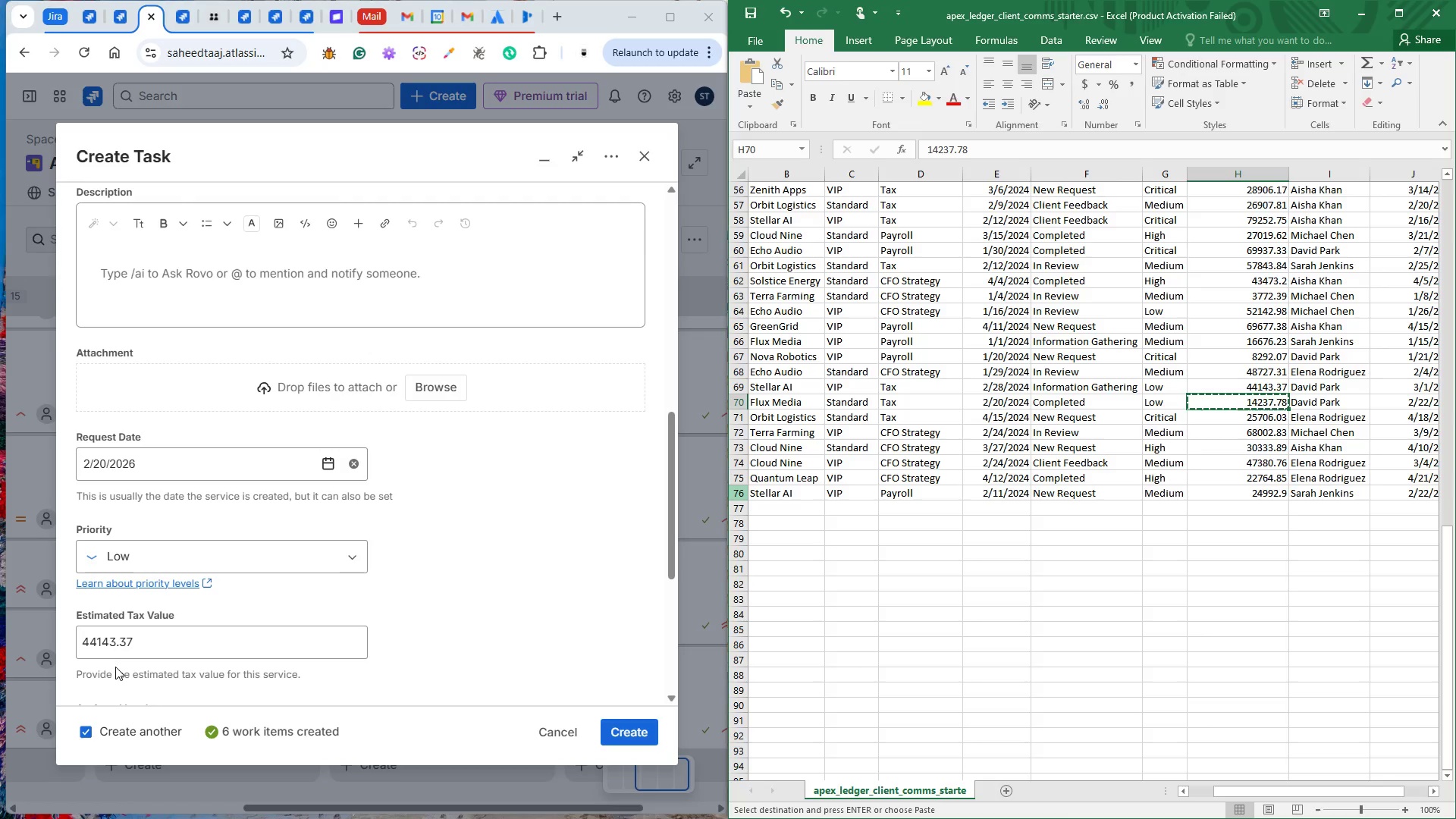 
double_click([124, 645])
 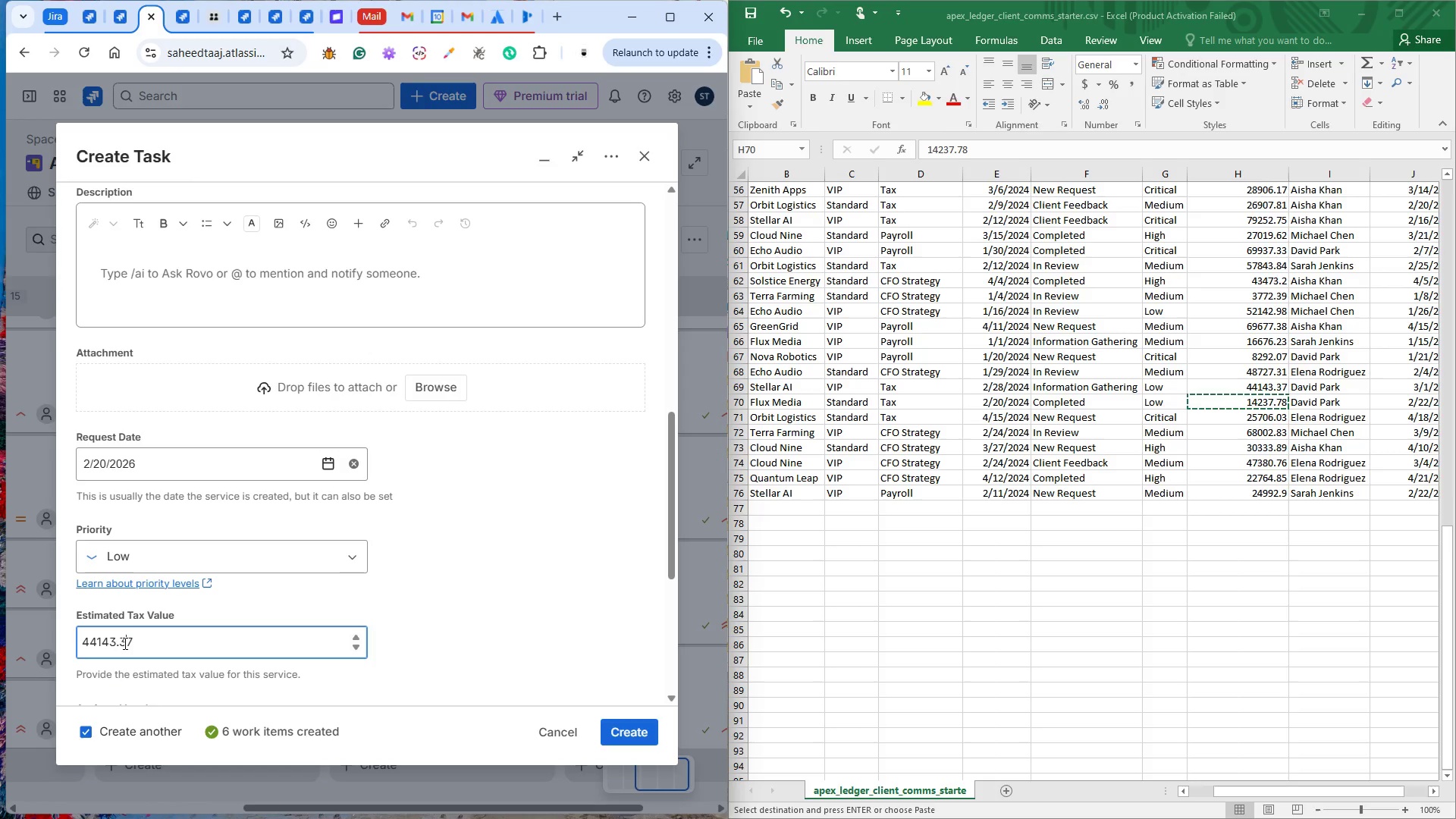 
key(Control+A)
 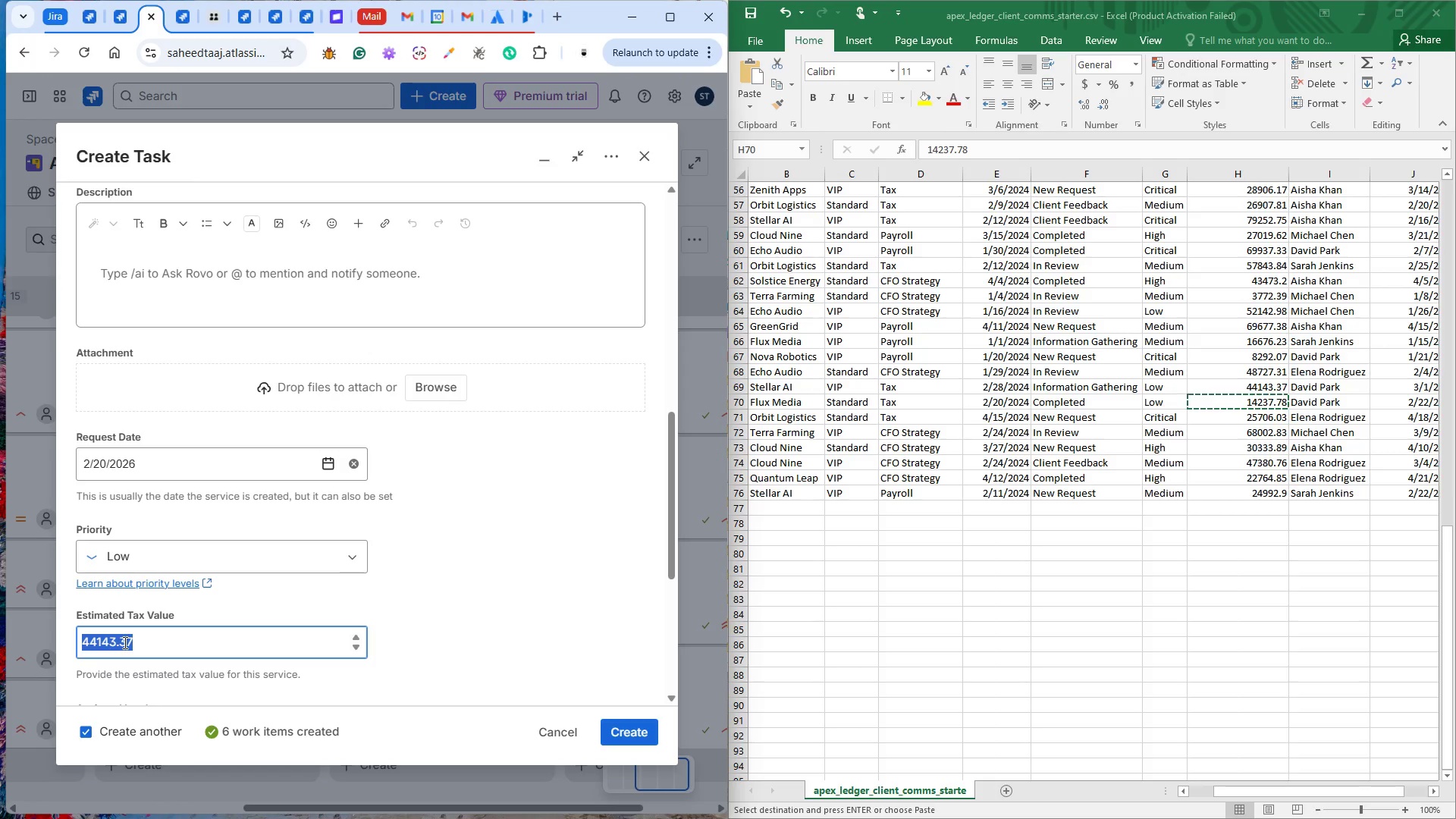 
key(Control+V)
 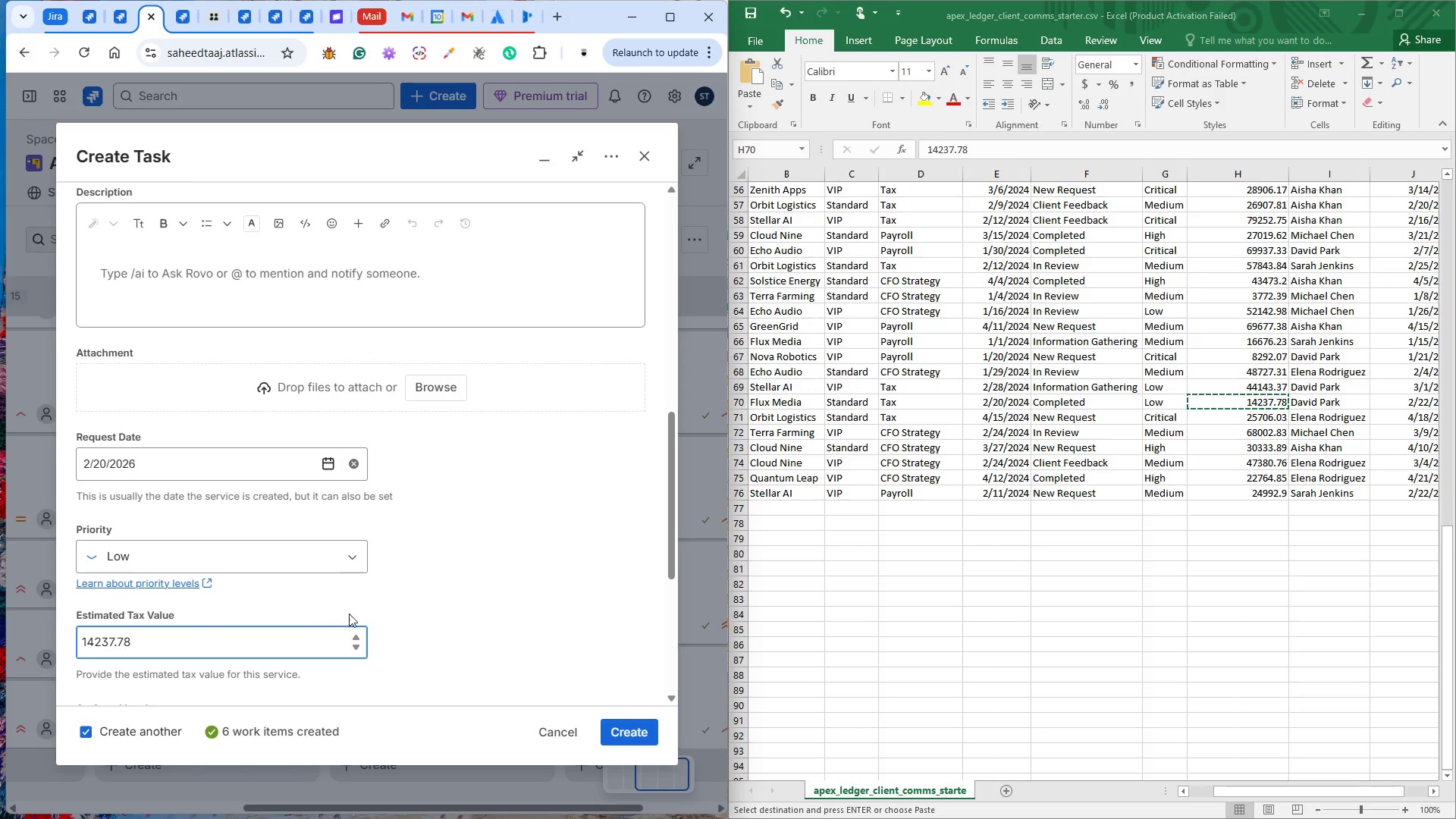 
scroll: coordinate [449, 592], scroll_direction: down, amount: 3.0
 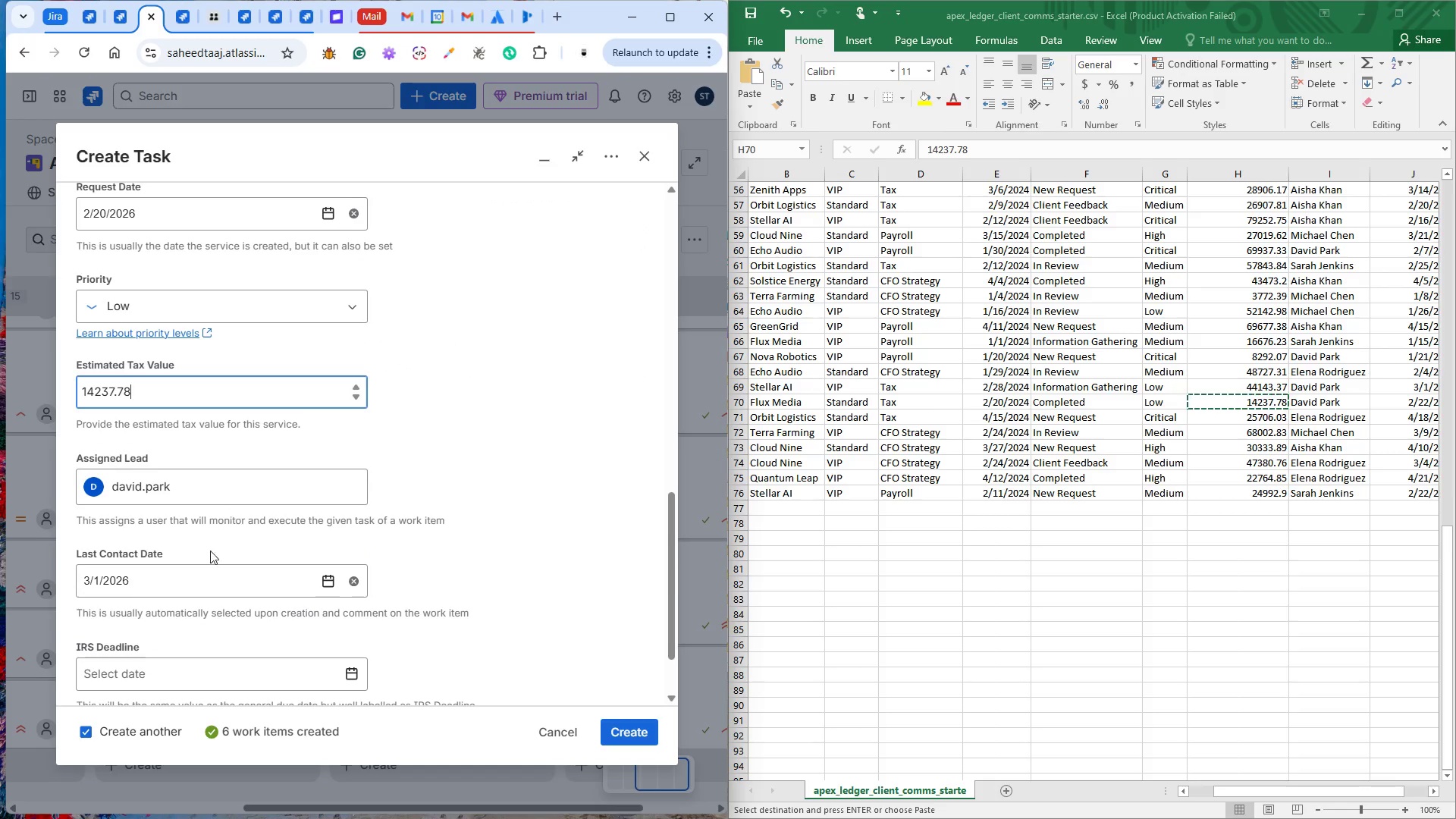 
left_click([331, 578])
 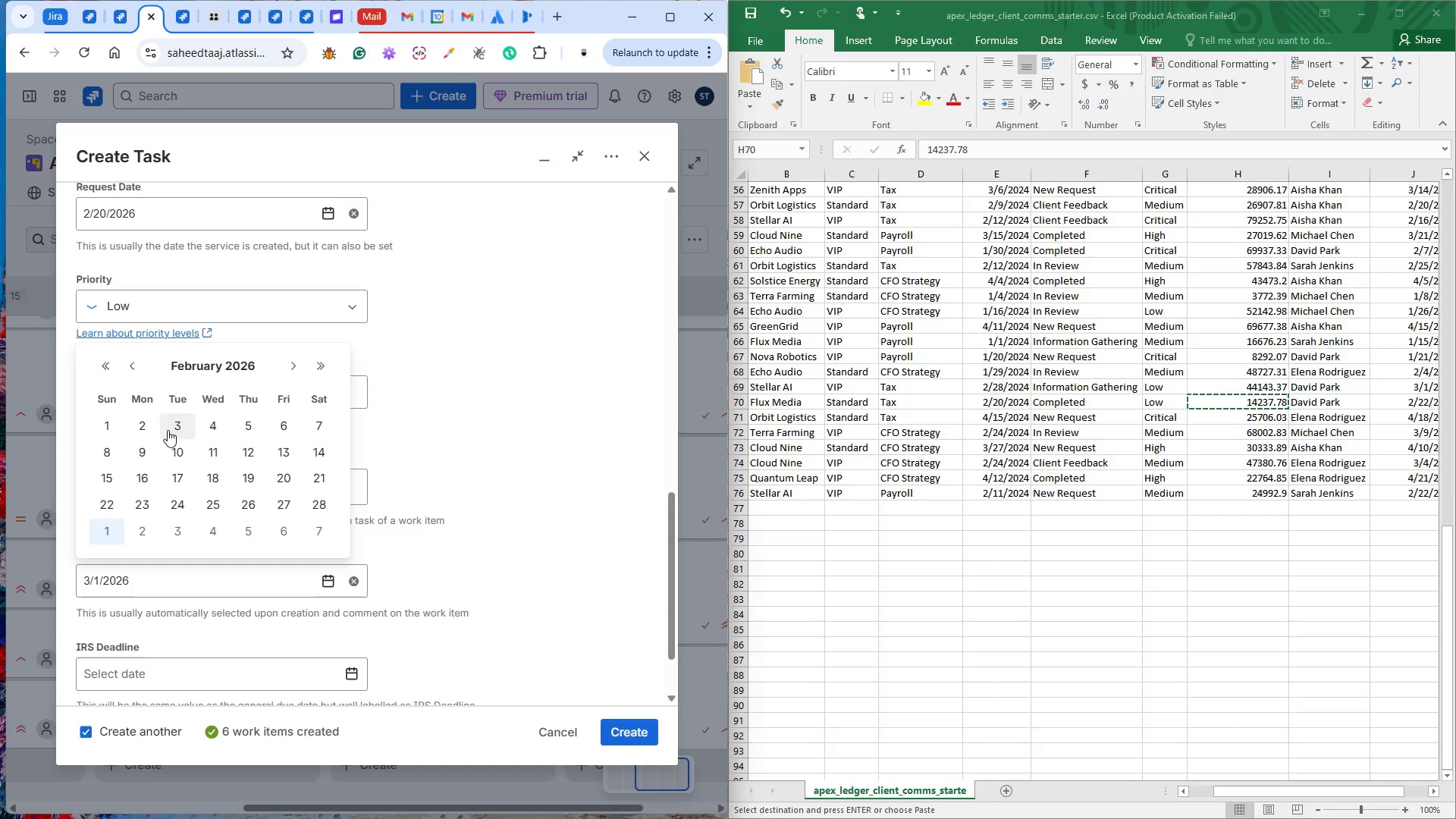 
left_click([107, 506])
 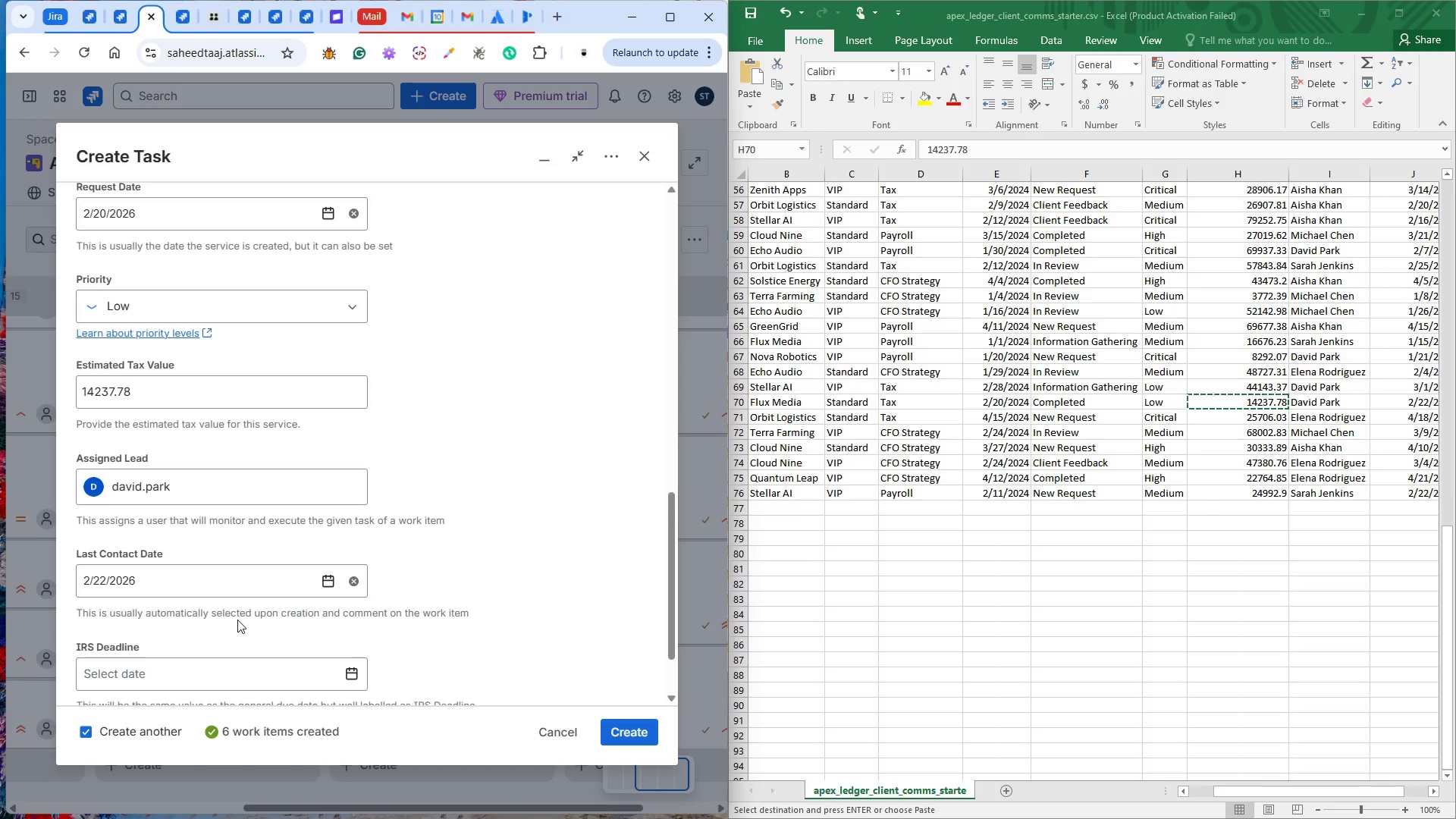 
scroll: coordinate [237, 611], scroll_direction: down, amount: 3.0
 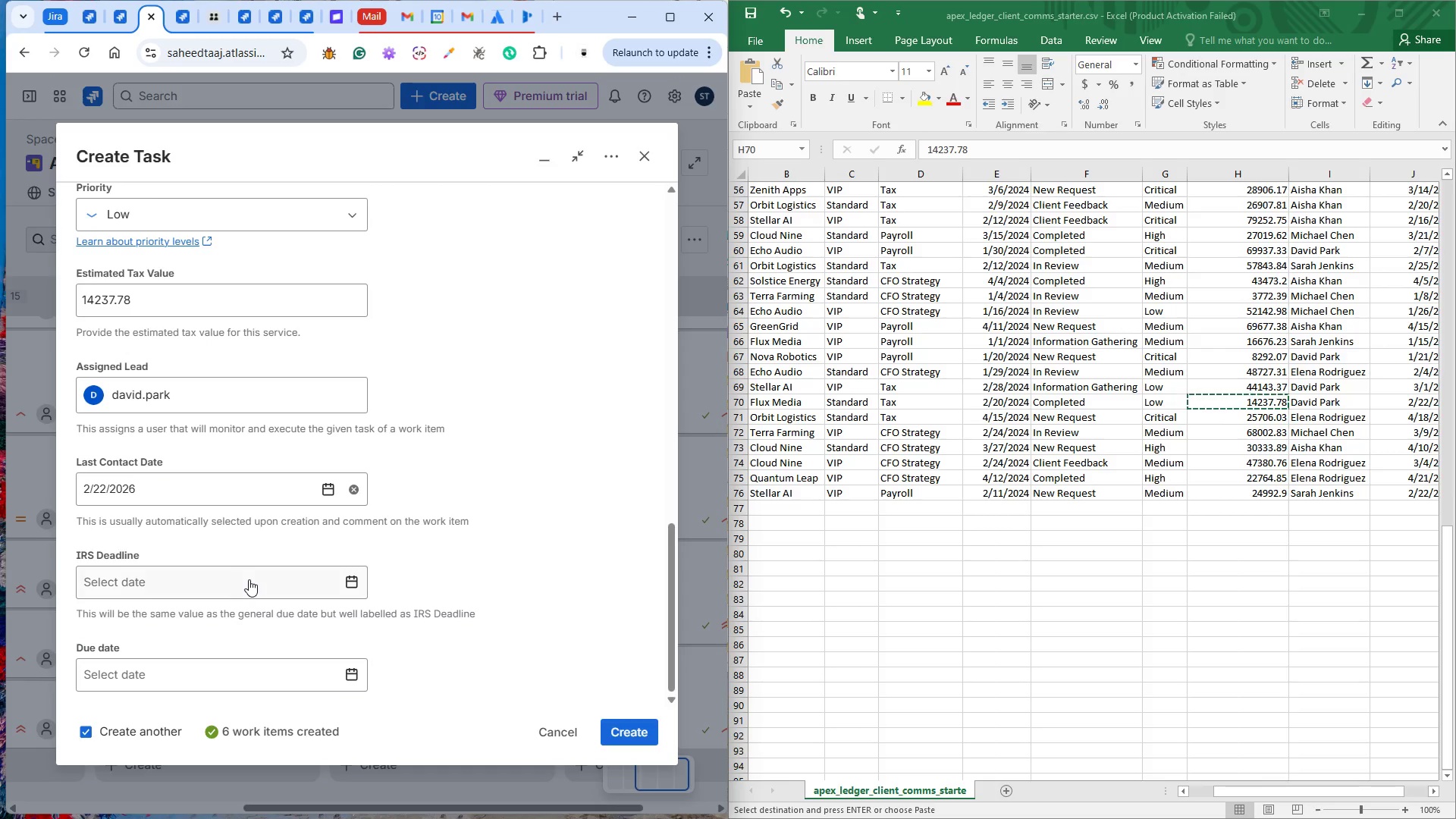 
left_click([255, 582])
 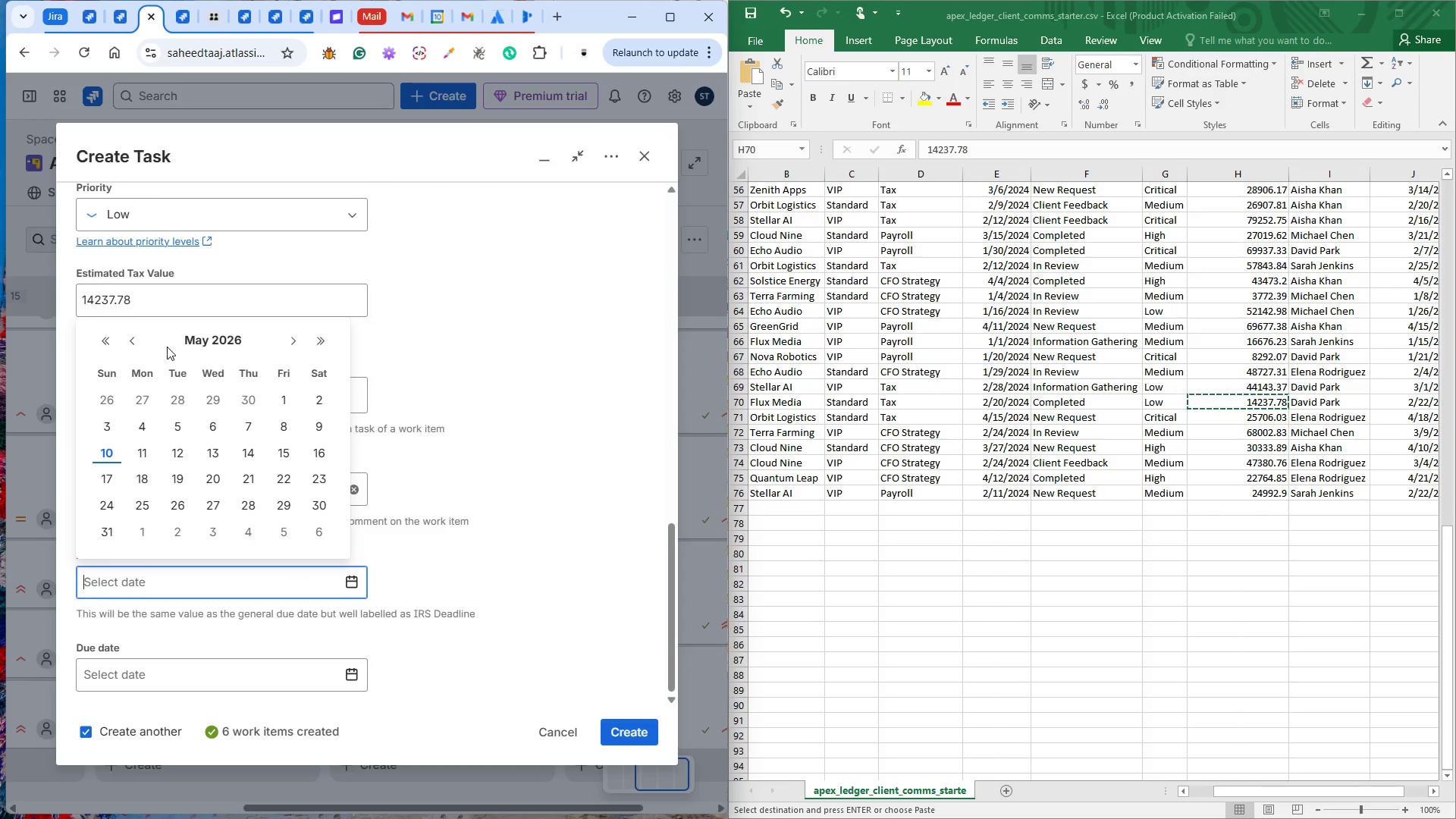 
left_click([140, 336])
 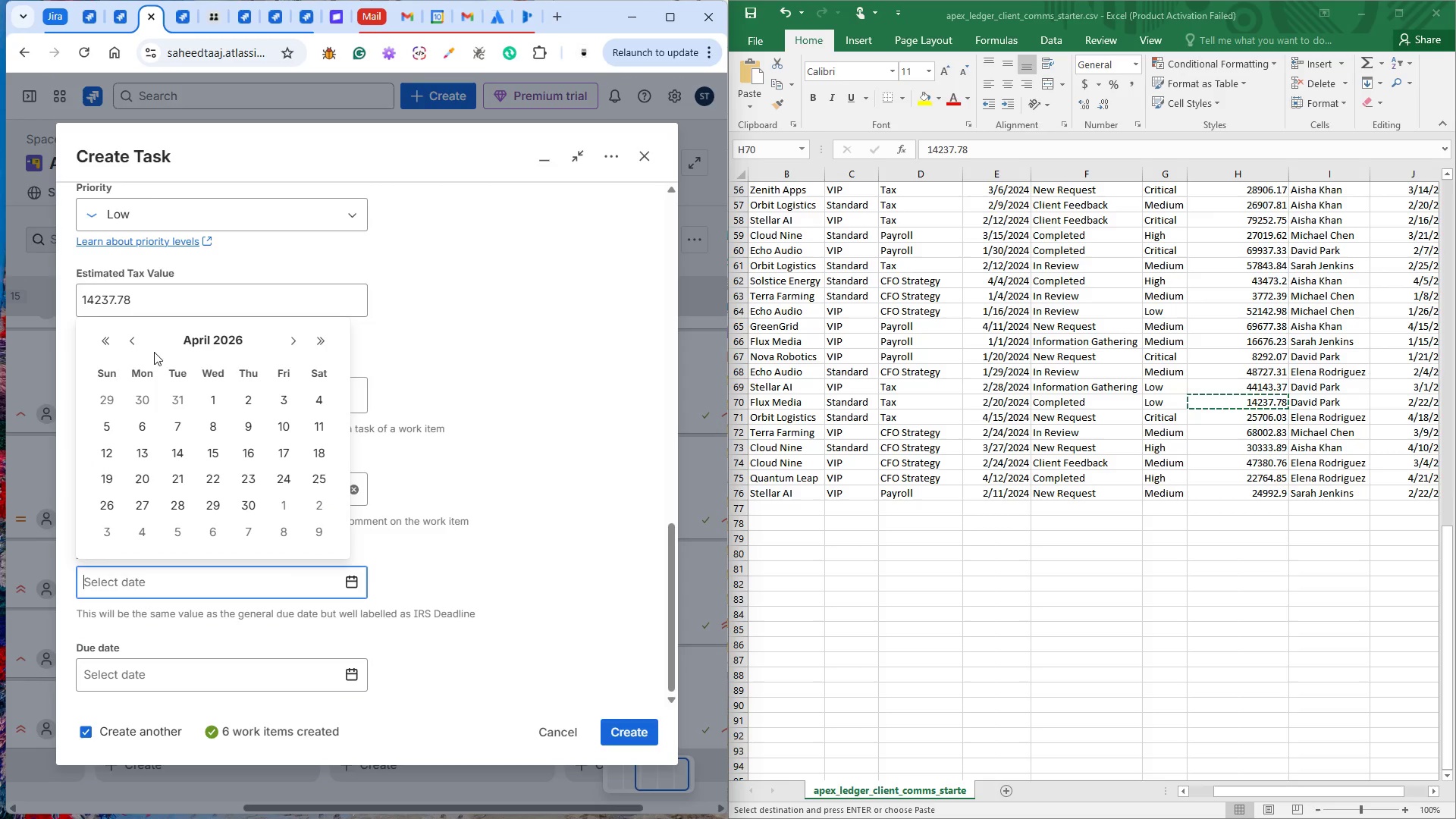 
left_click([135, 344])
 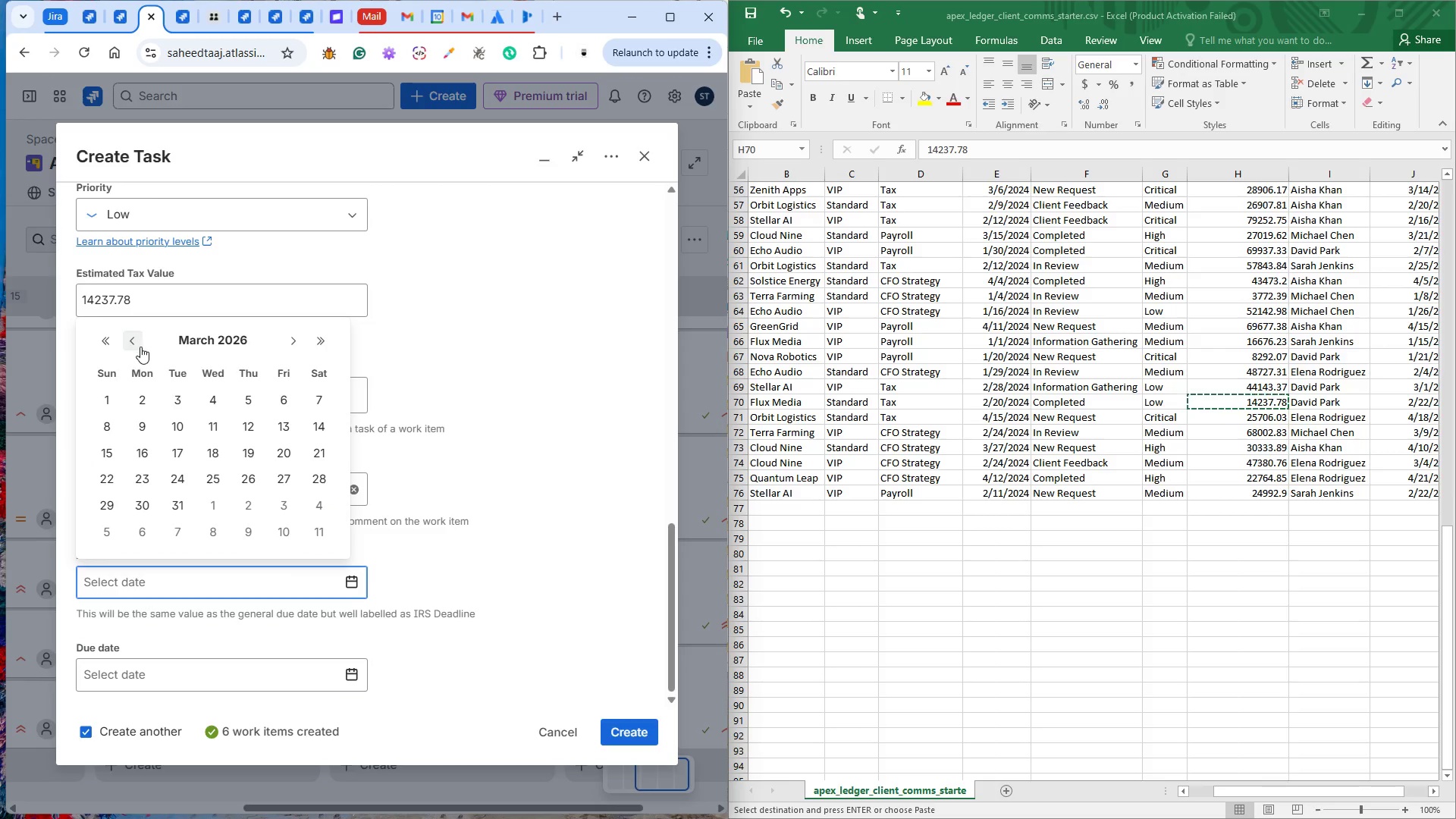 
left_click([137, 346])
 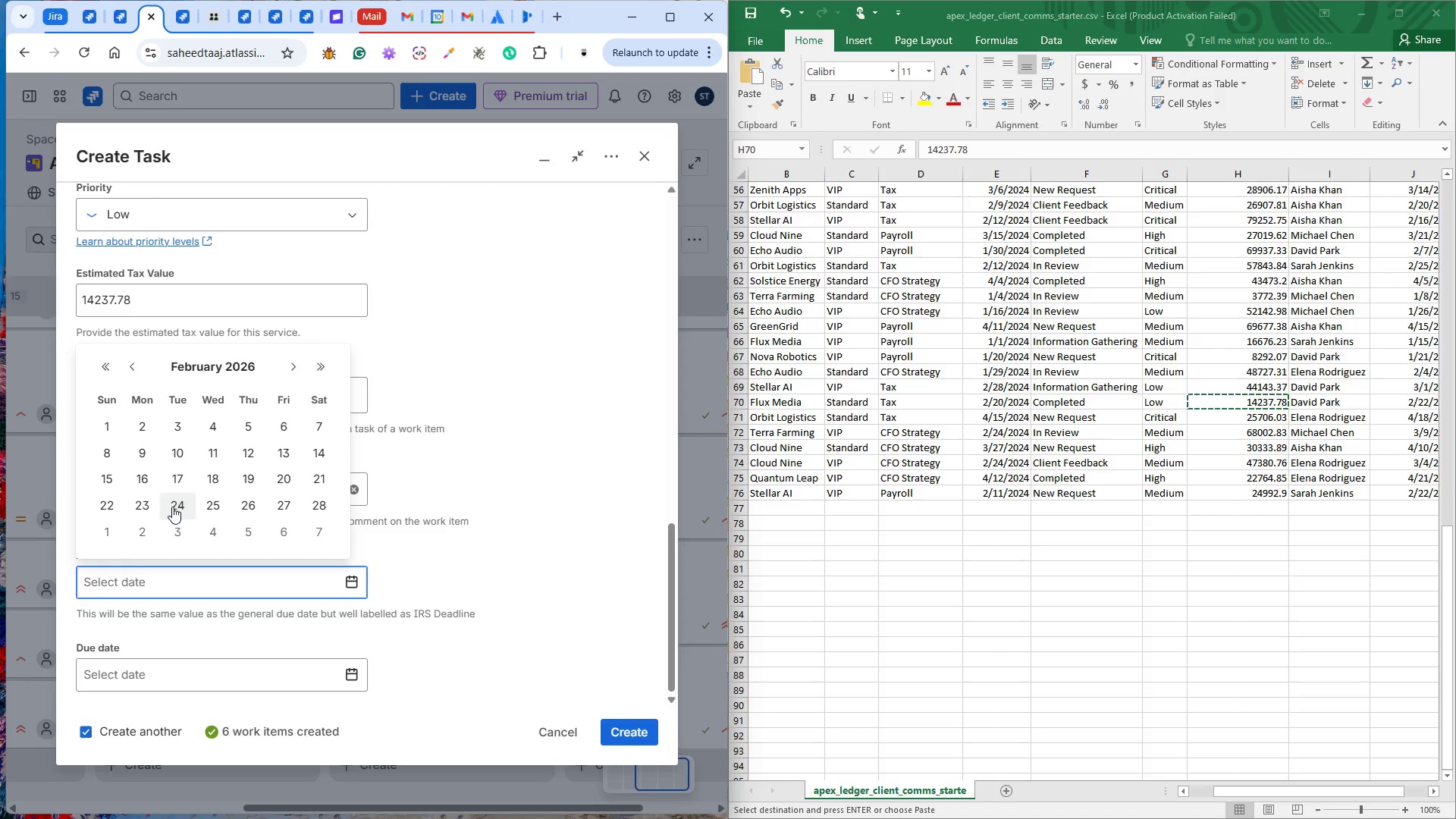 
left_click([215, 508])
 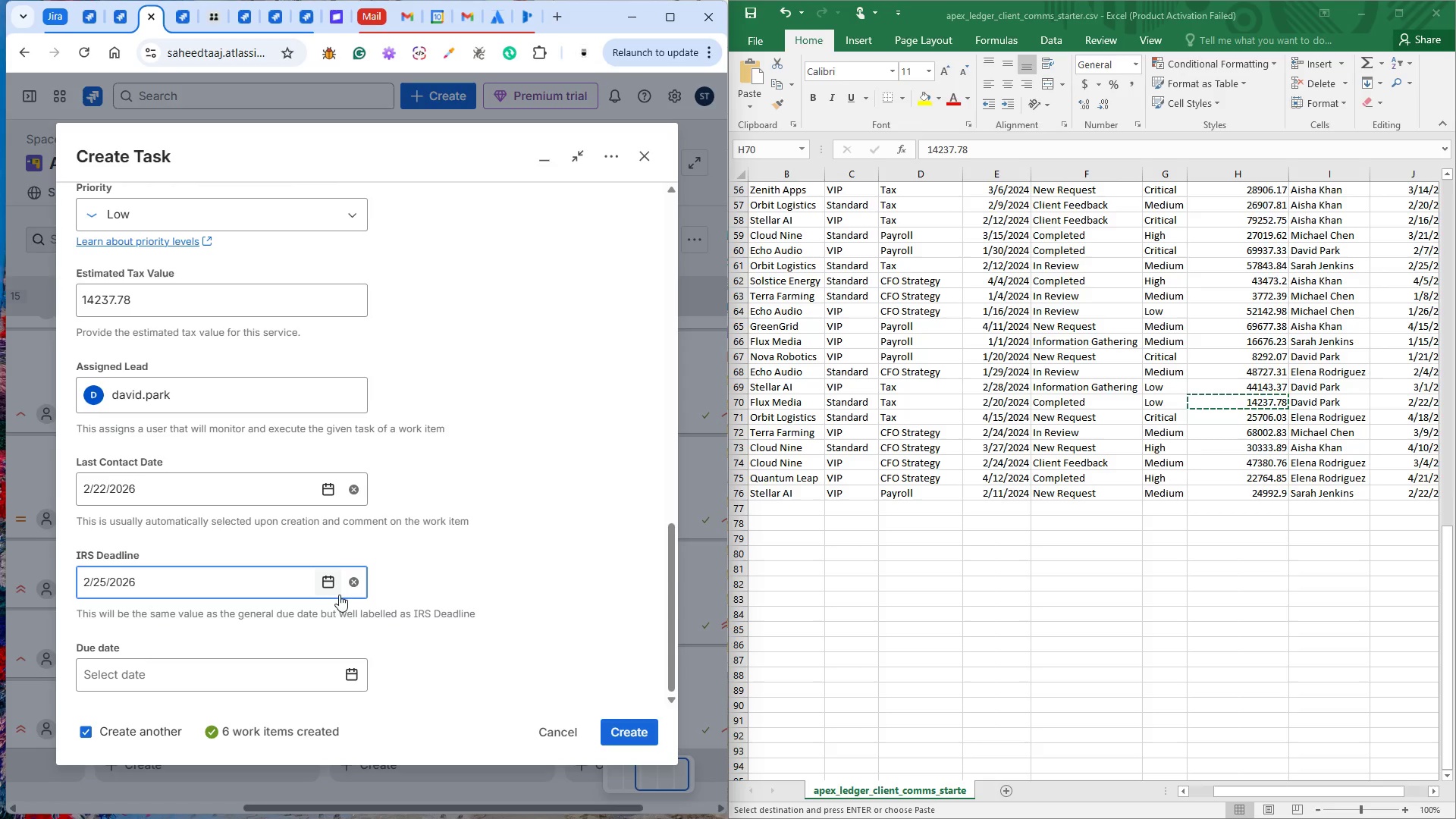 
scroll: coordinate [338, 607], scroll_direction: down, amount: 2.0
 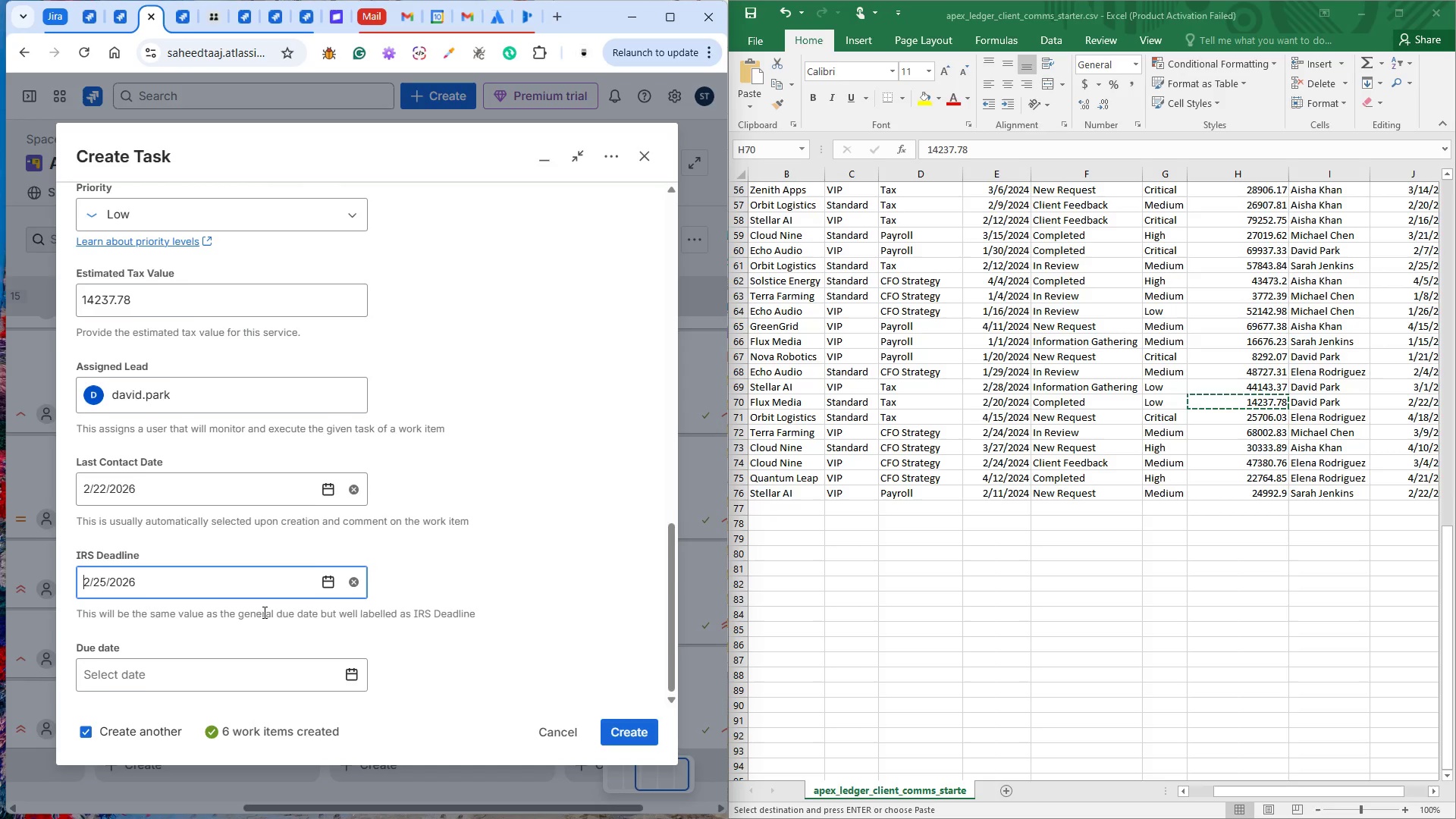 
scroll: coordinate [317, 595], scroll_direction: up, amount: 16.0
 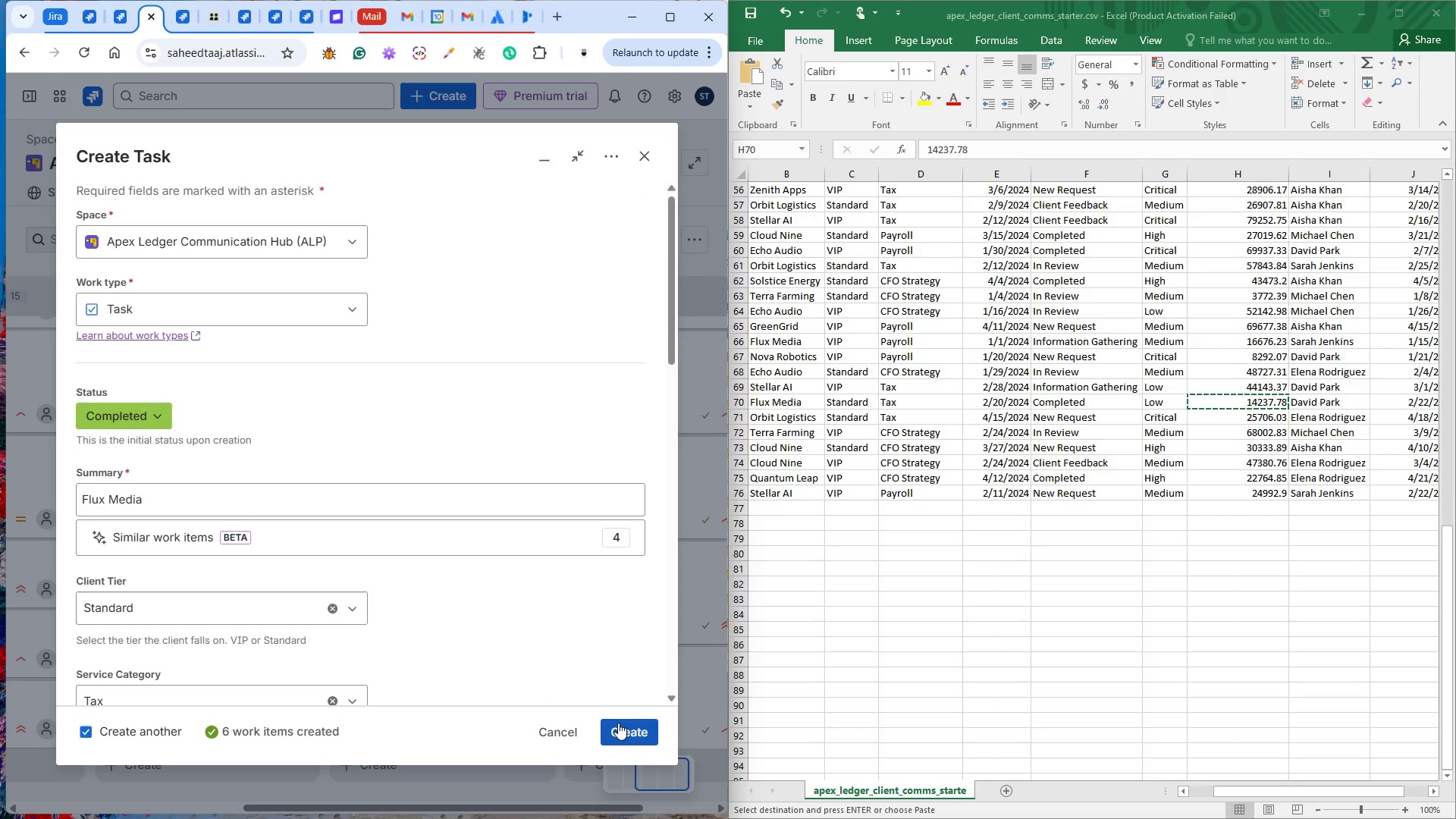 
left_click([618, 723])
 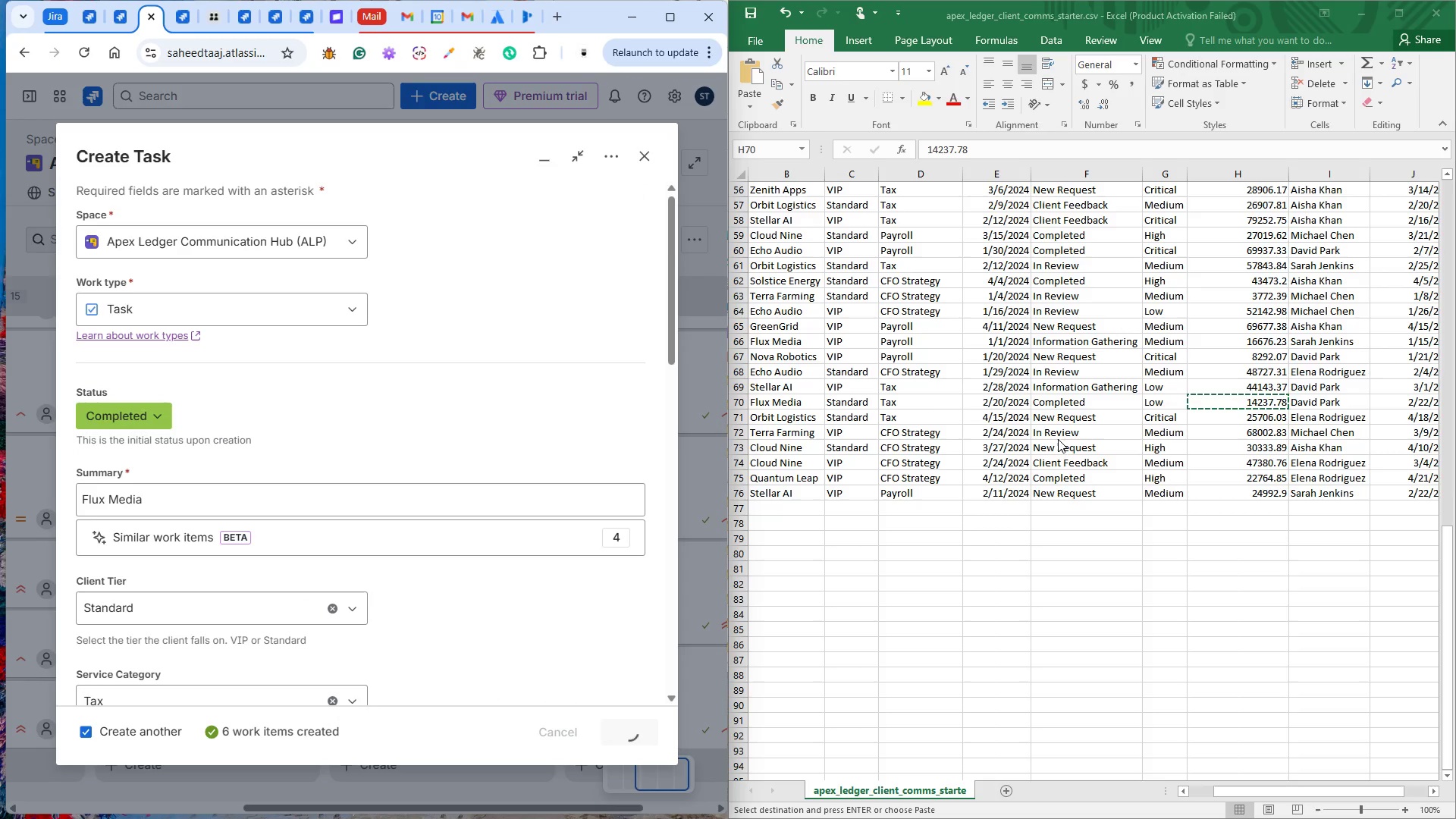 
left_click([1125, 420])
 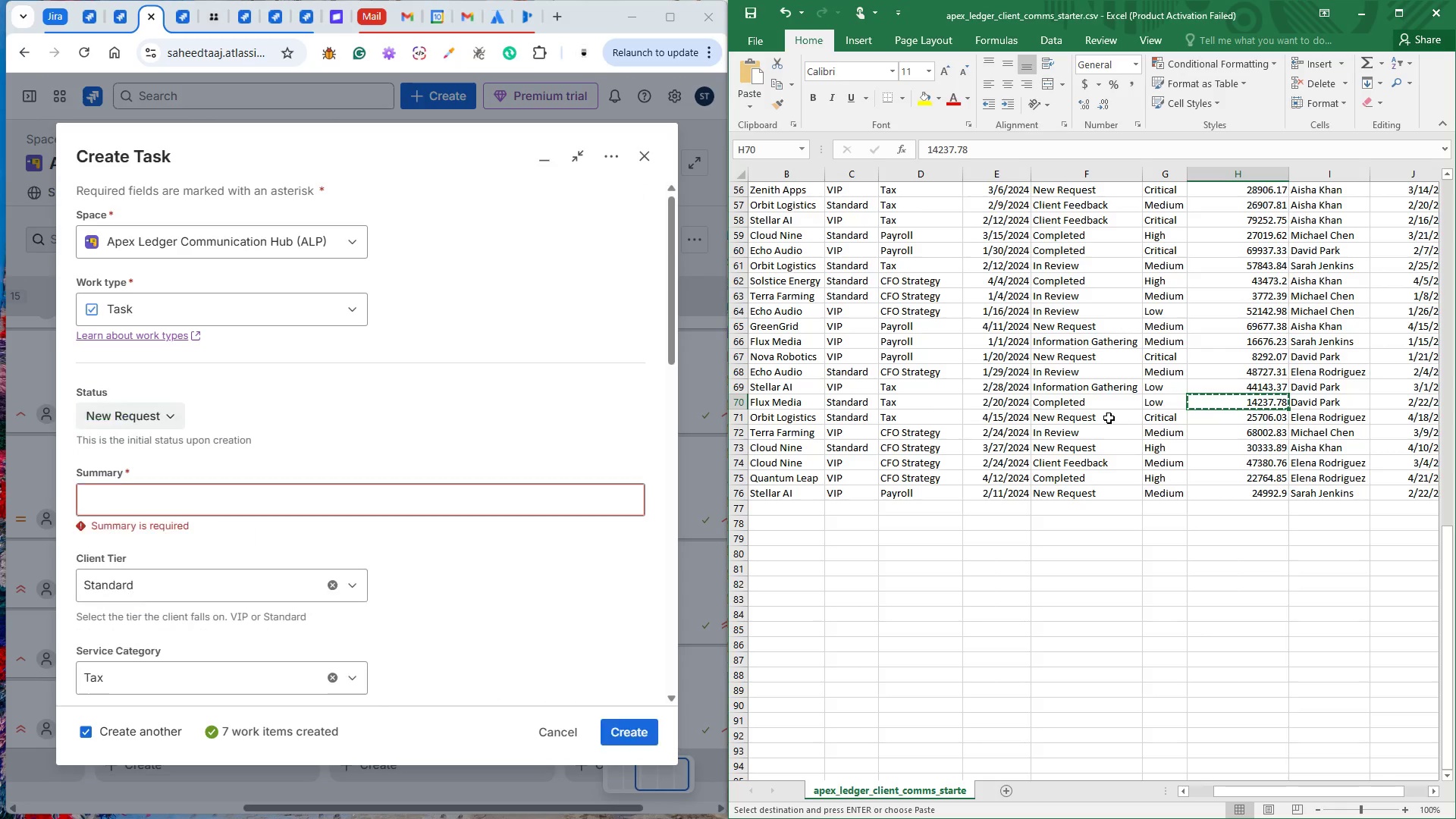 
left_click([1093, 417])
 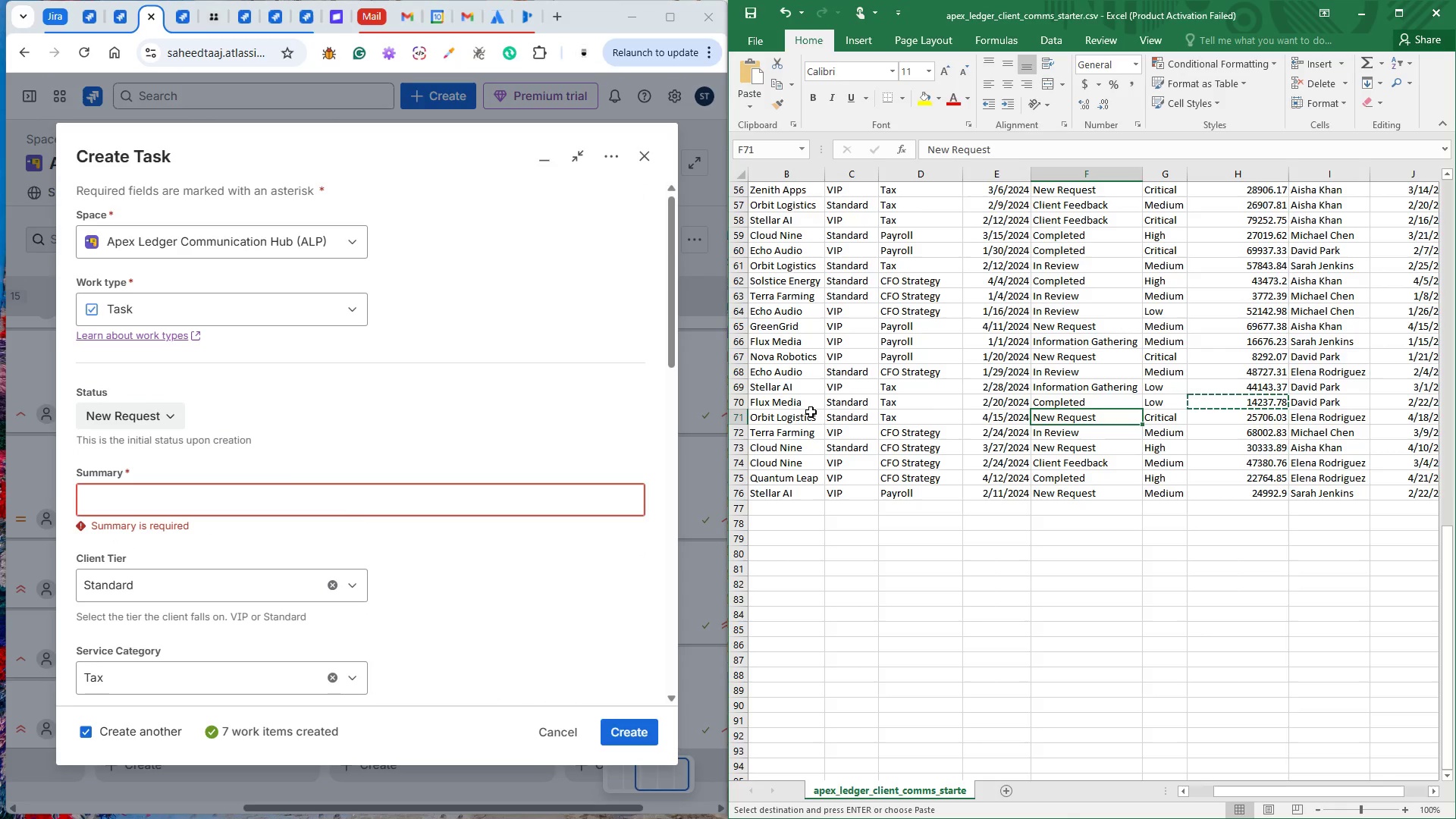 
left_click([805, 414])
 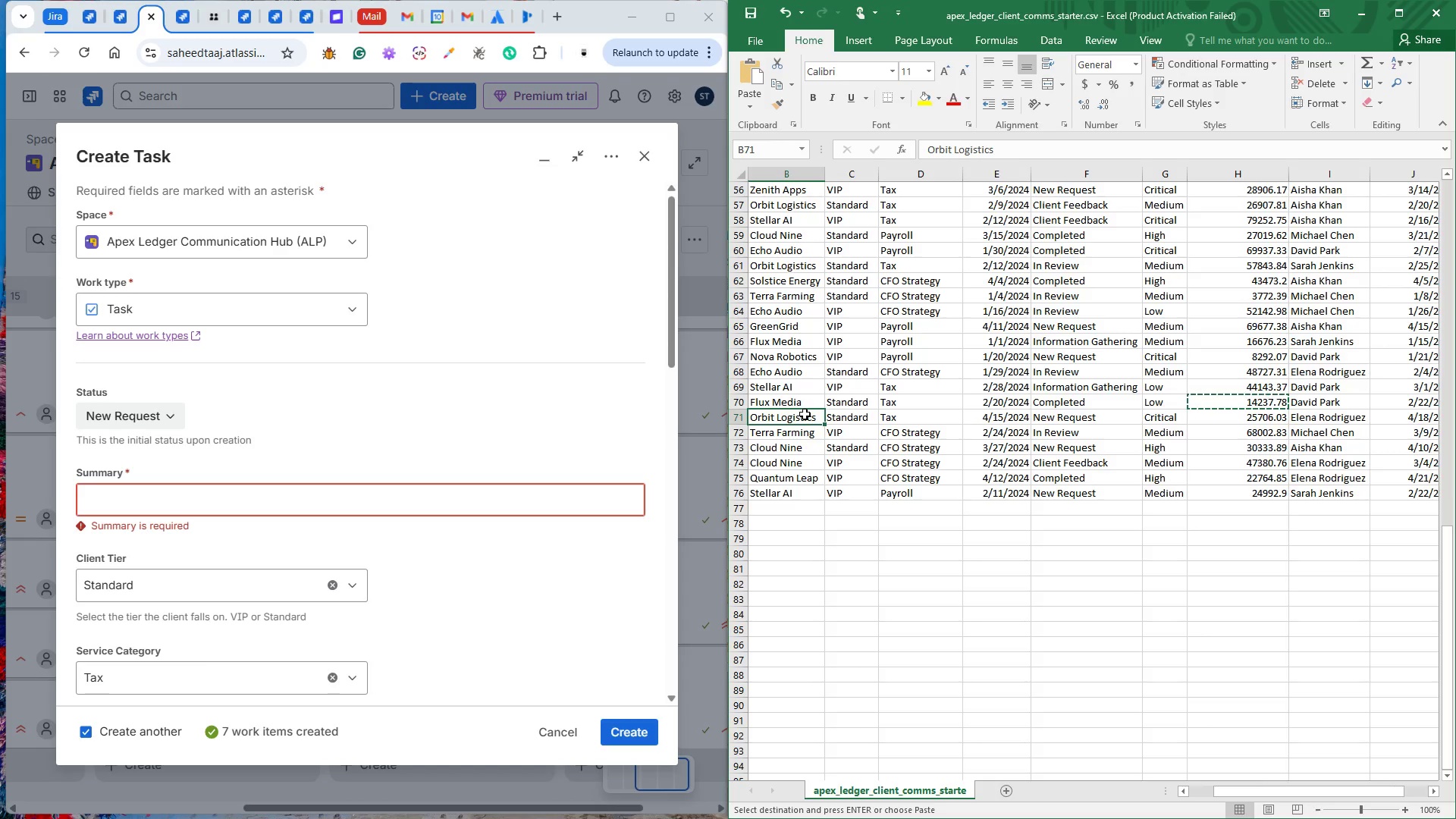 
key(Control+C)
 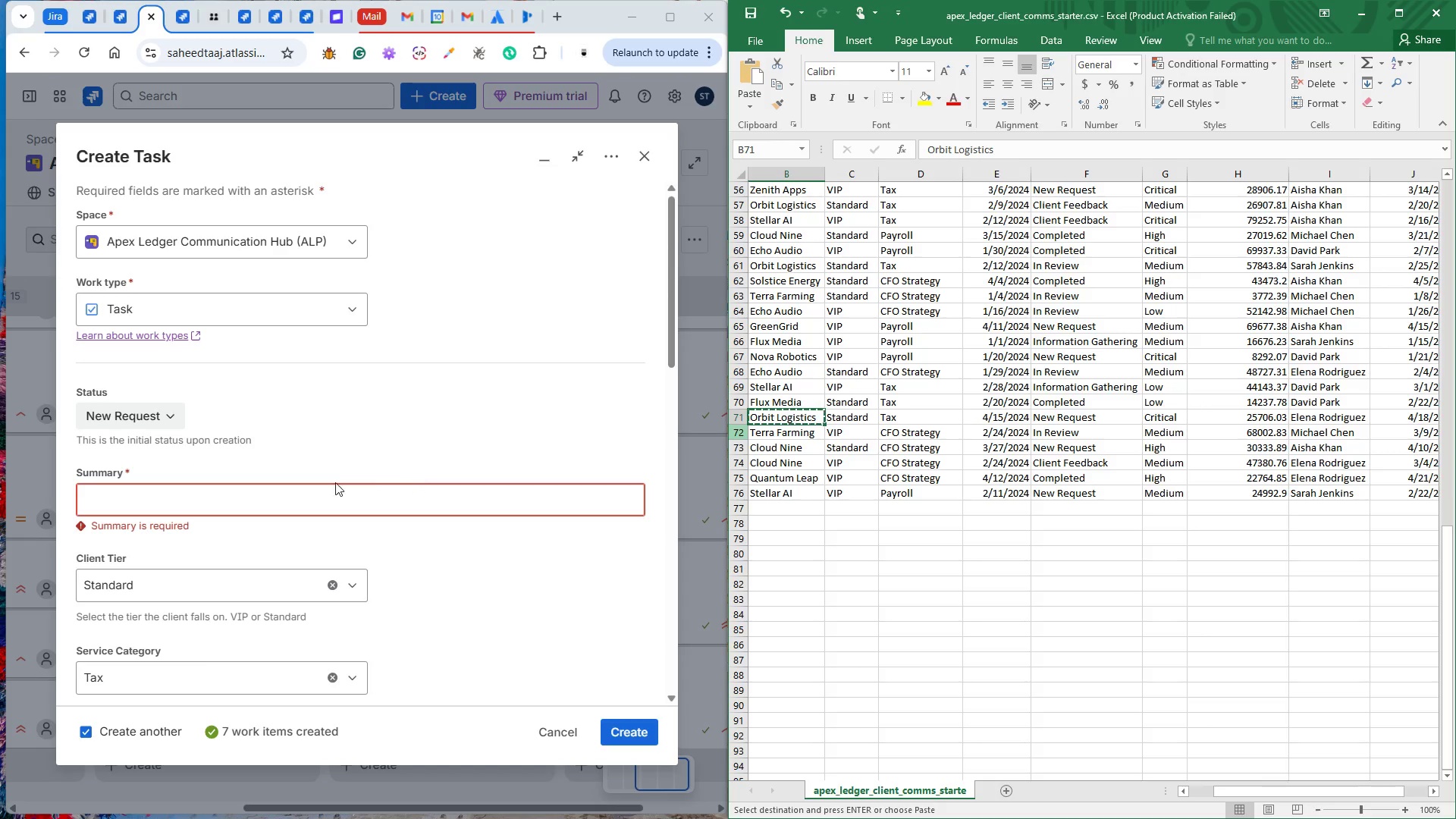 
left_click([283, 490])
 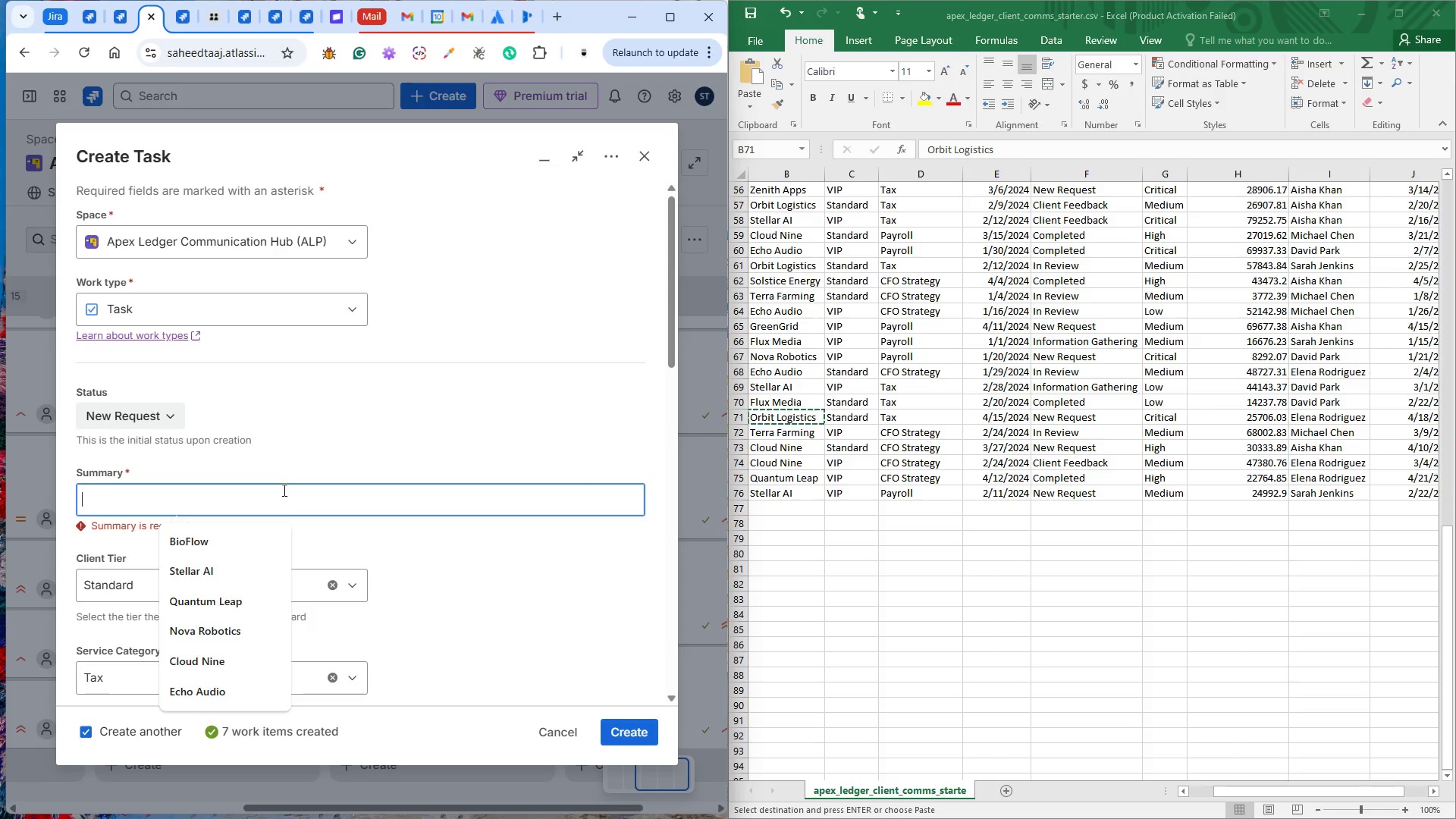 
key(Control+V)
 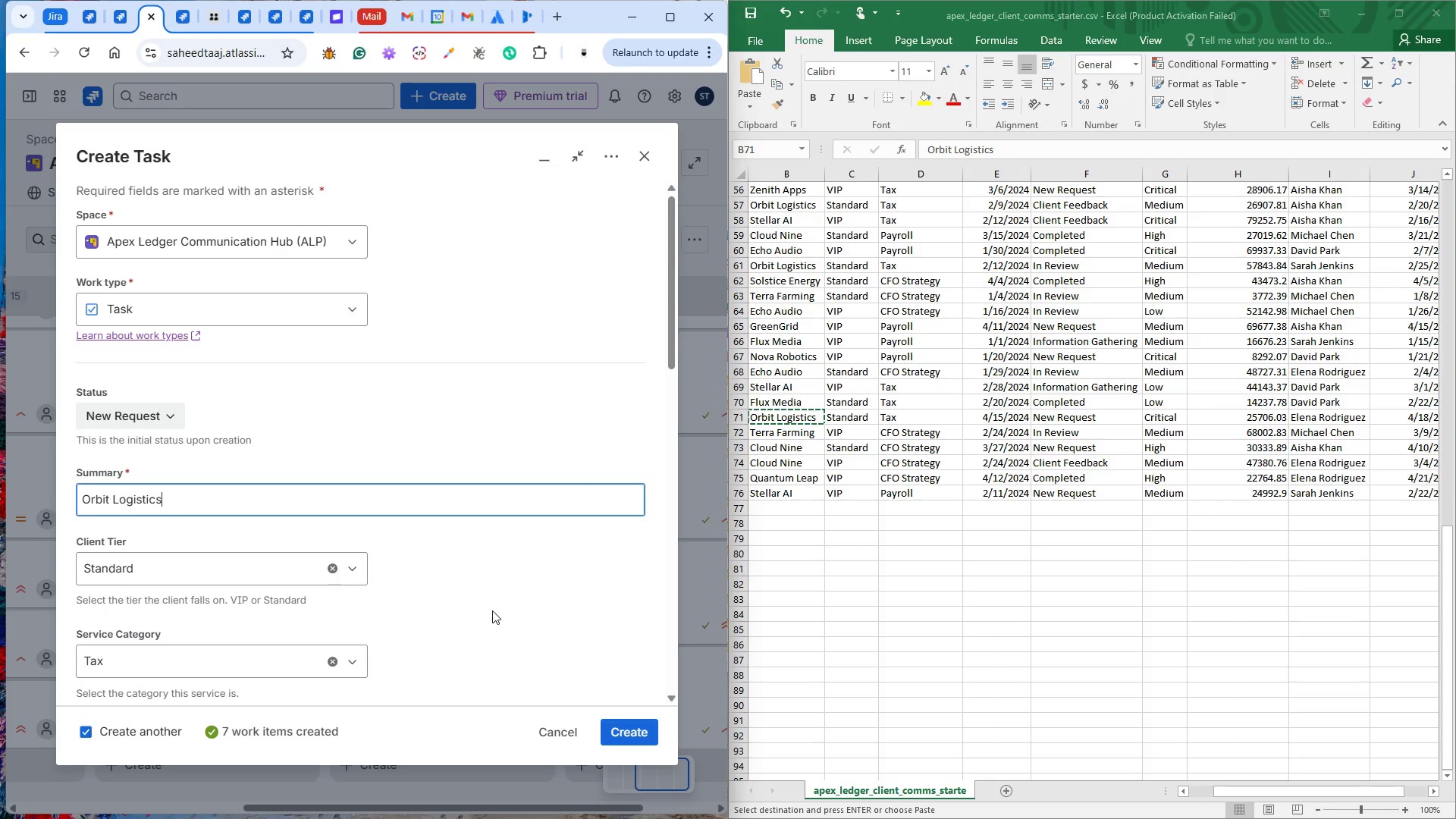 
wait(6.0)
 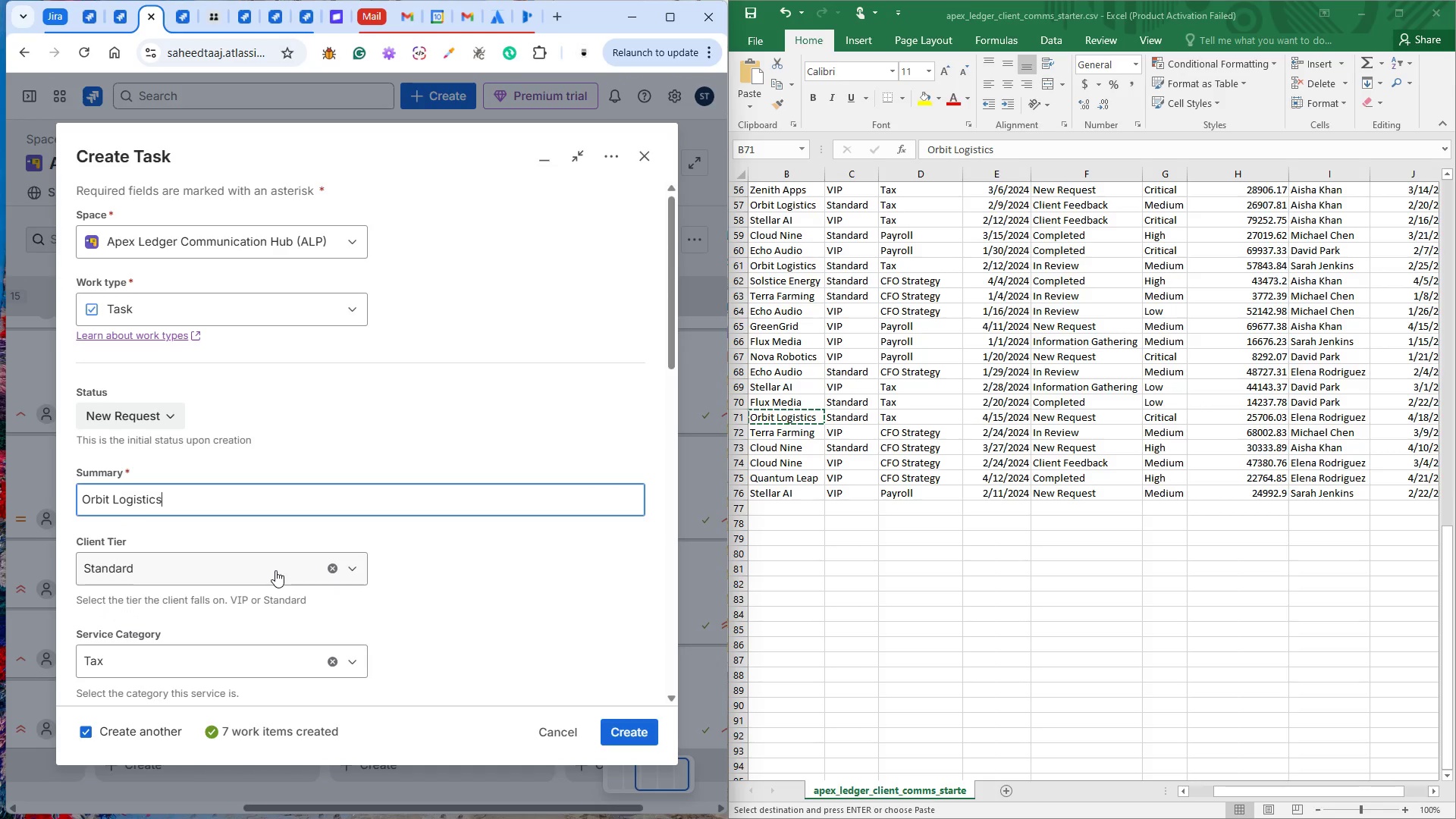 
double_click([1019, 422])
 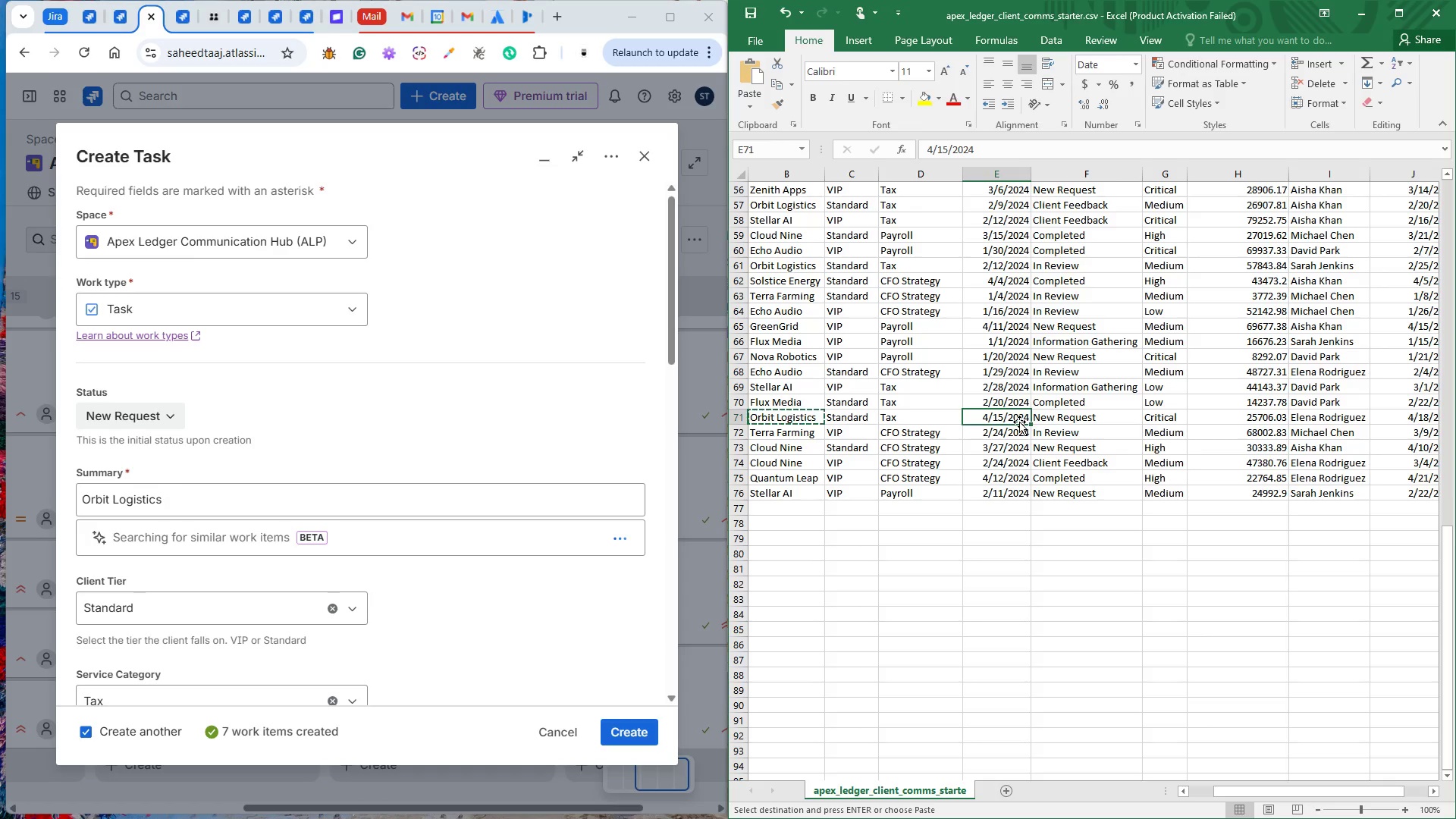 
key(Control+C)
 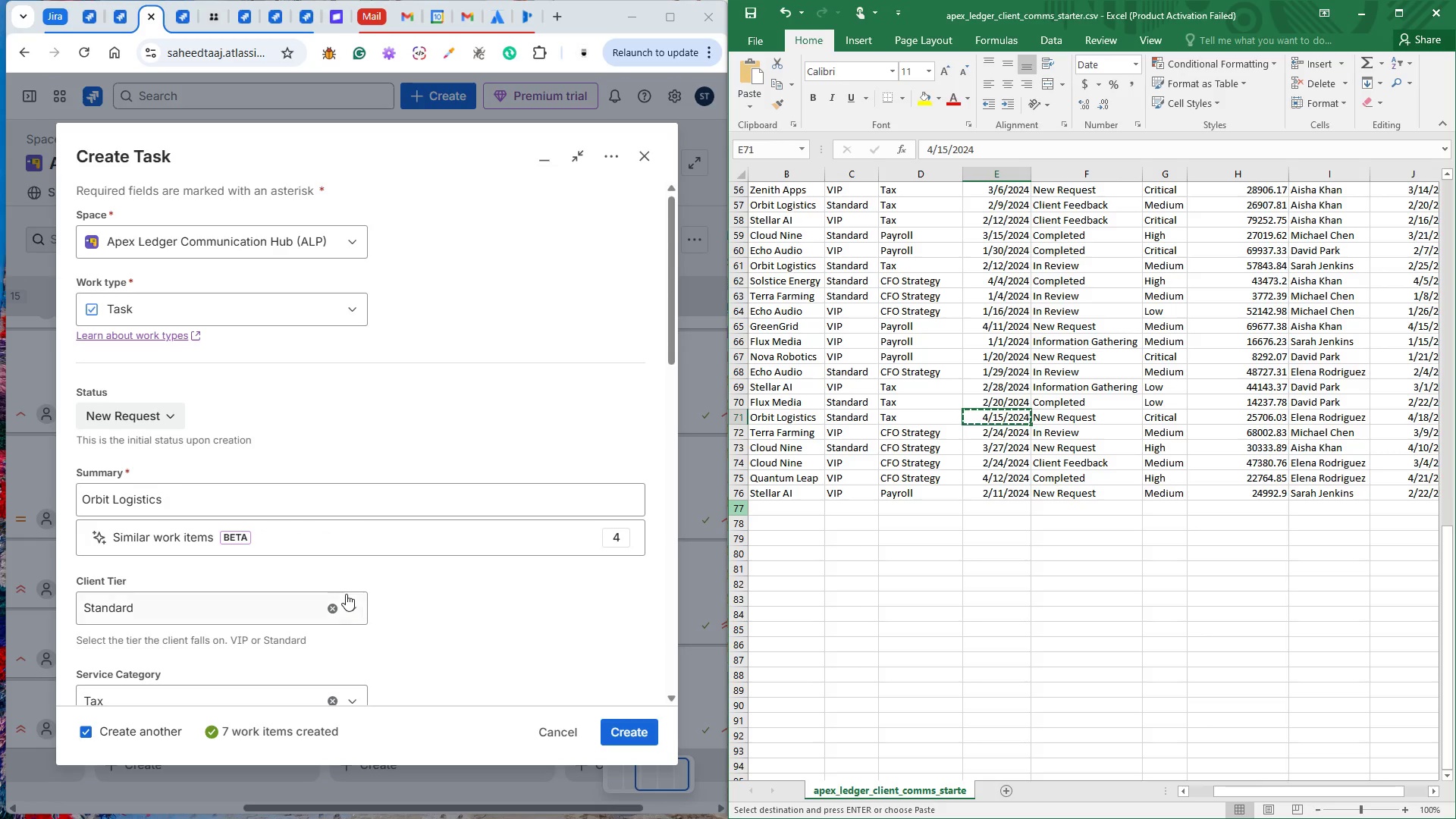 
scroll: coordinate [344, 587], scroll_direction: down, amount: 2.0
 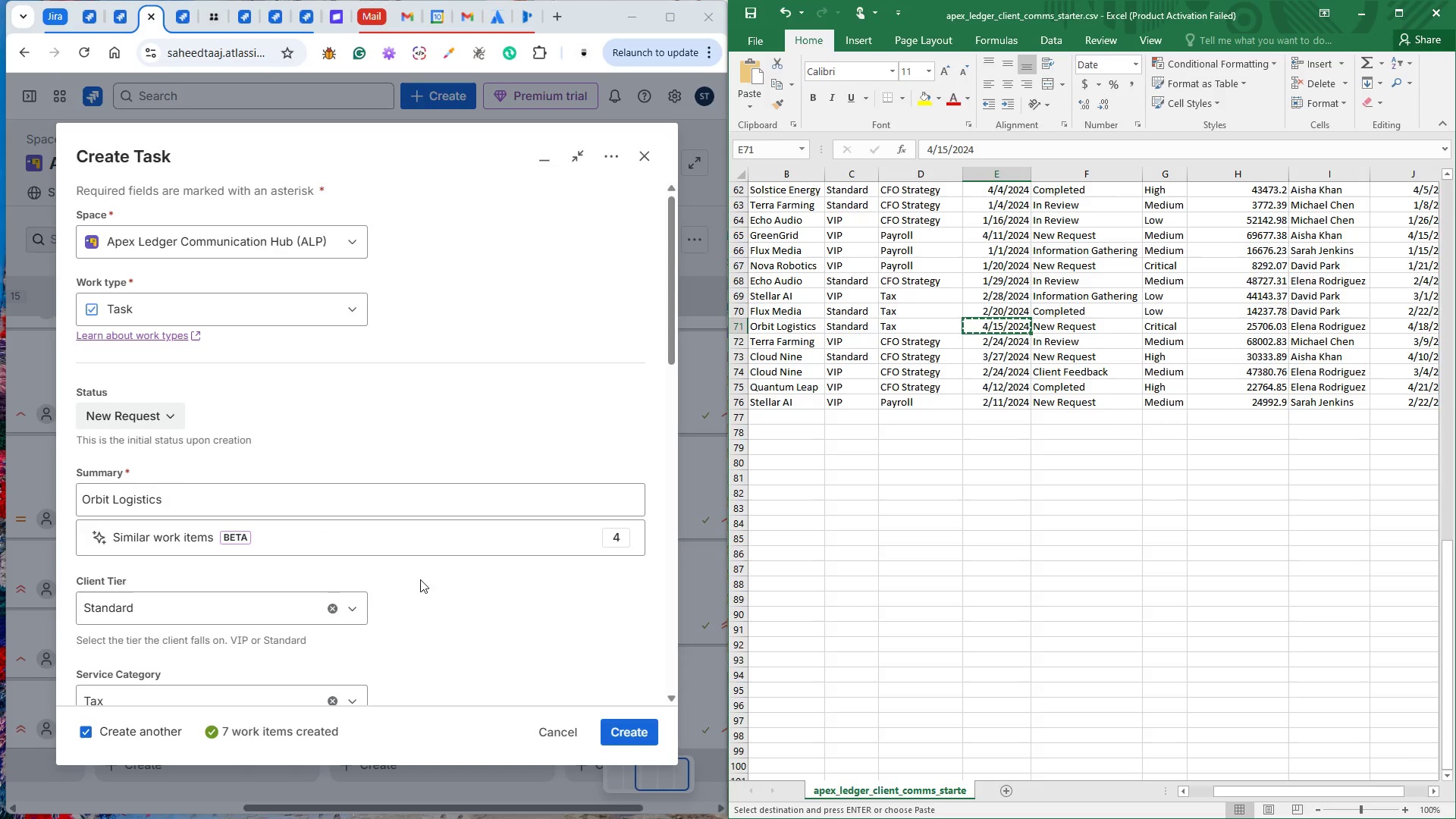 
left_click([426, 578])
 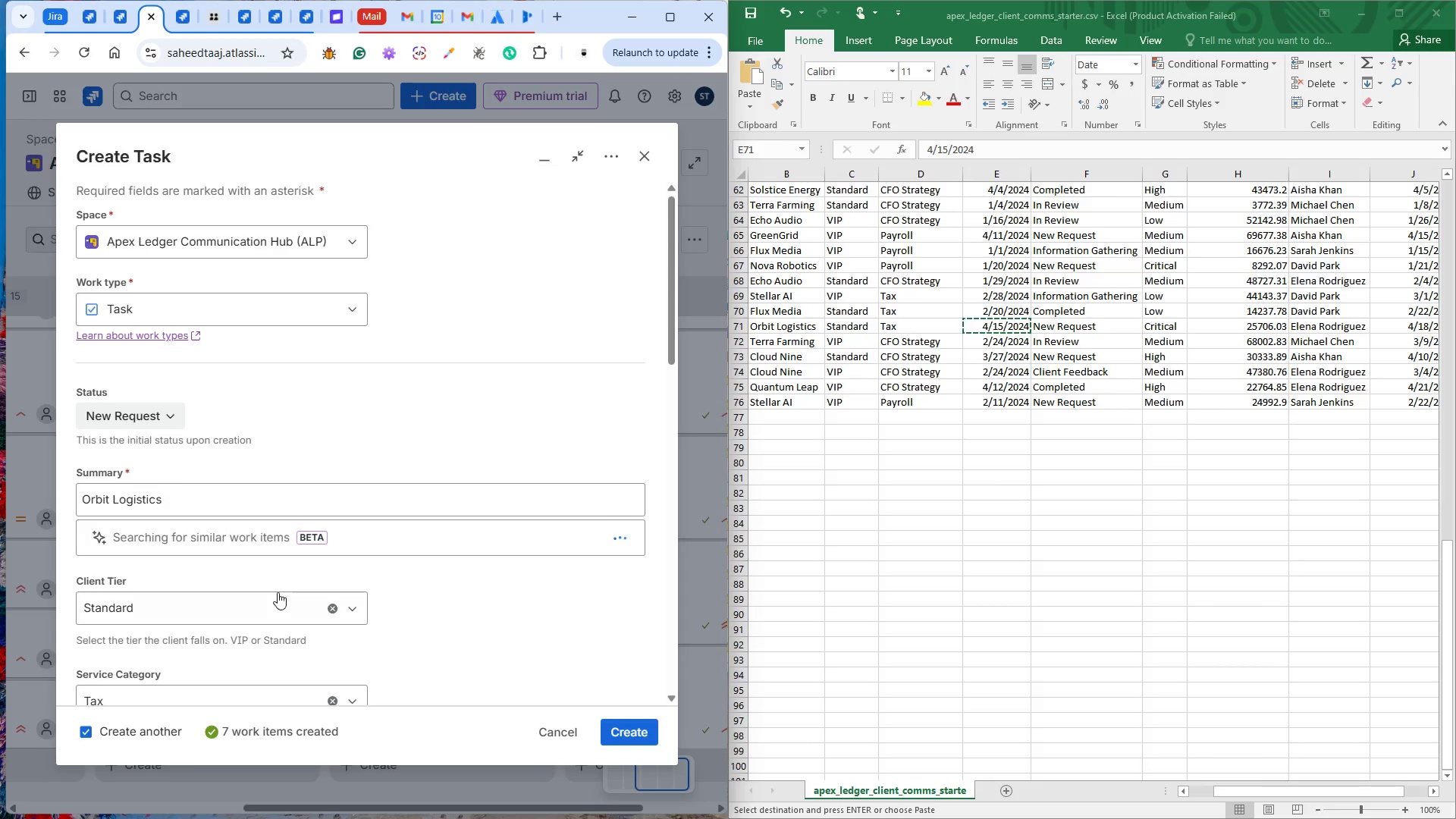 
scroll: coordinate [262, 576], scroll_direction: down, amount: 6.0
 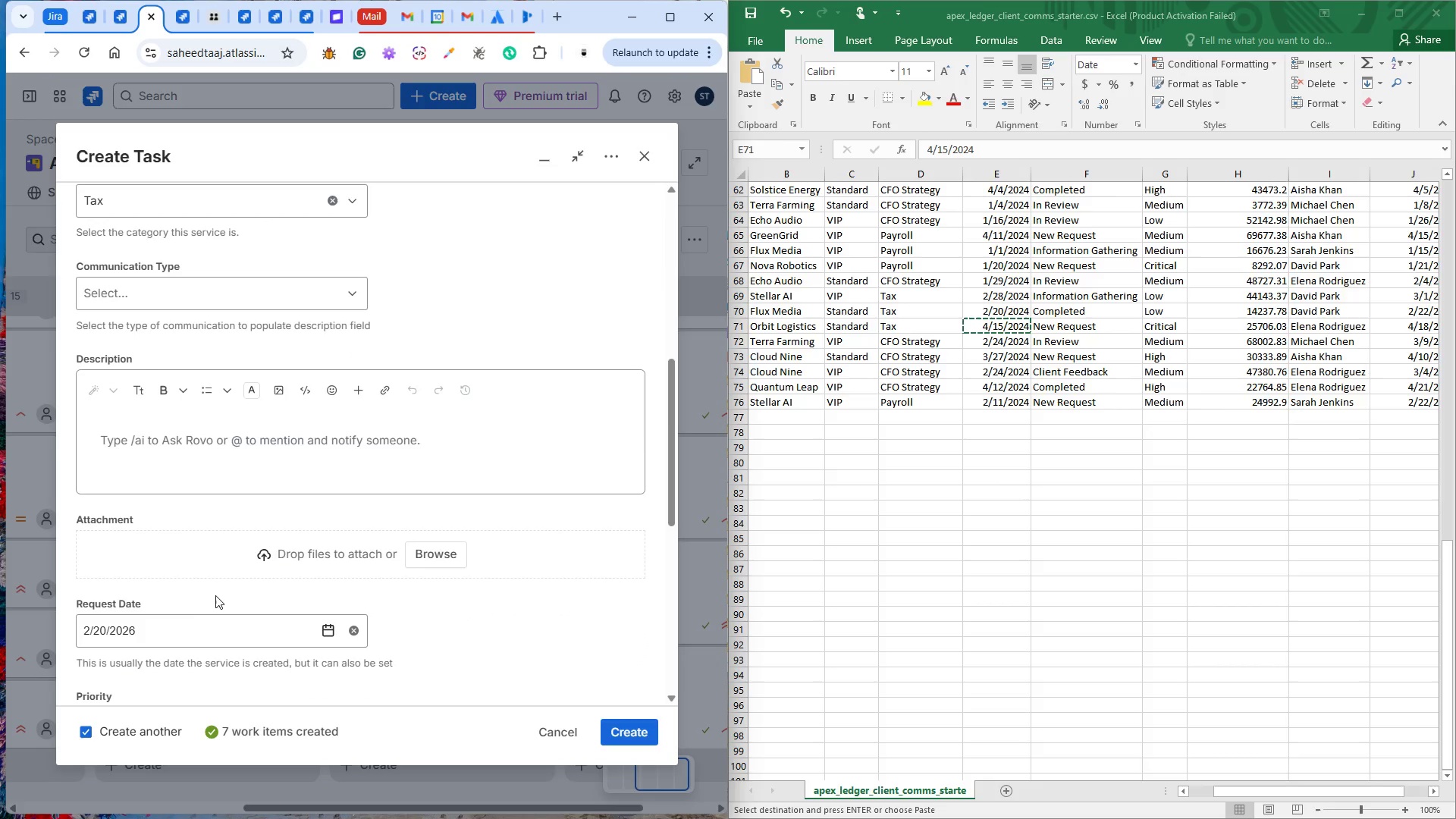 
left_click([188, 617])
 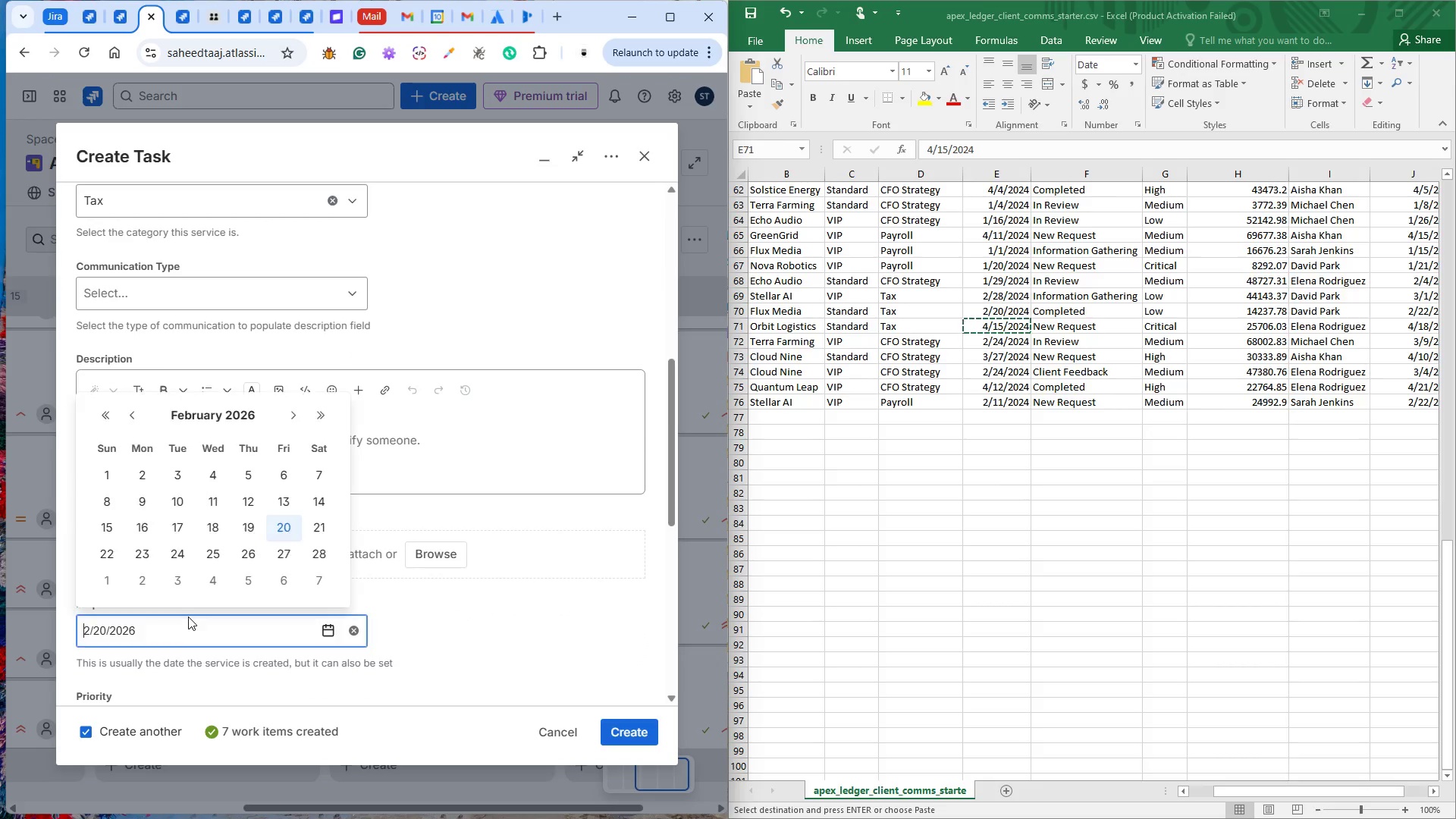 
key(Control+V)
 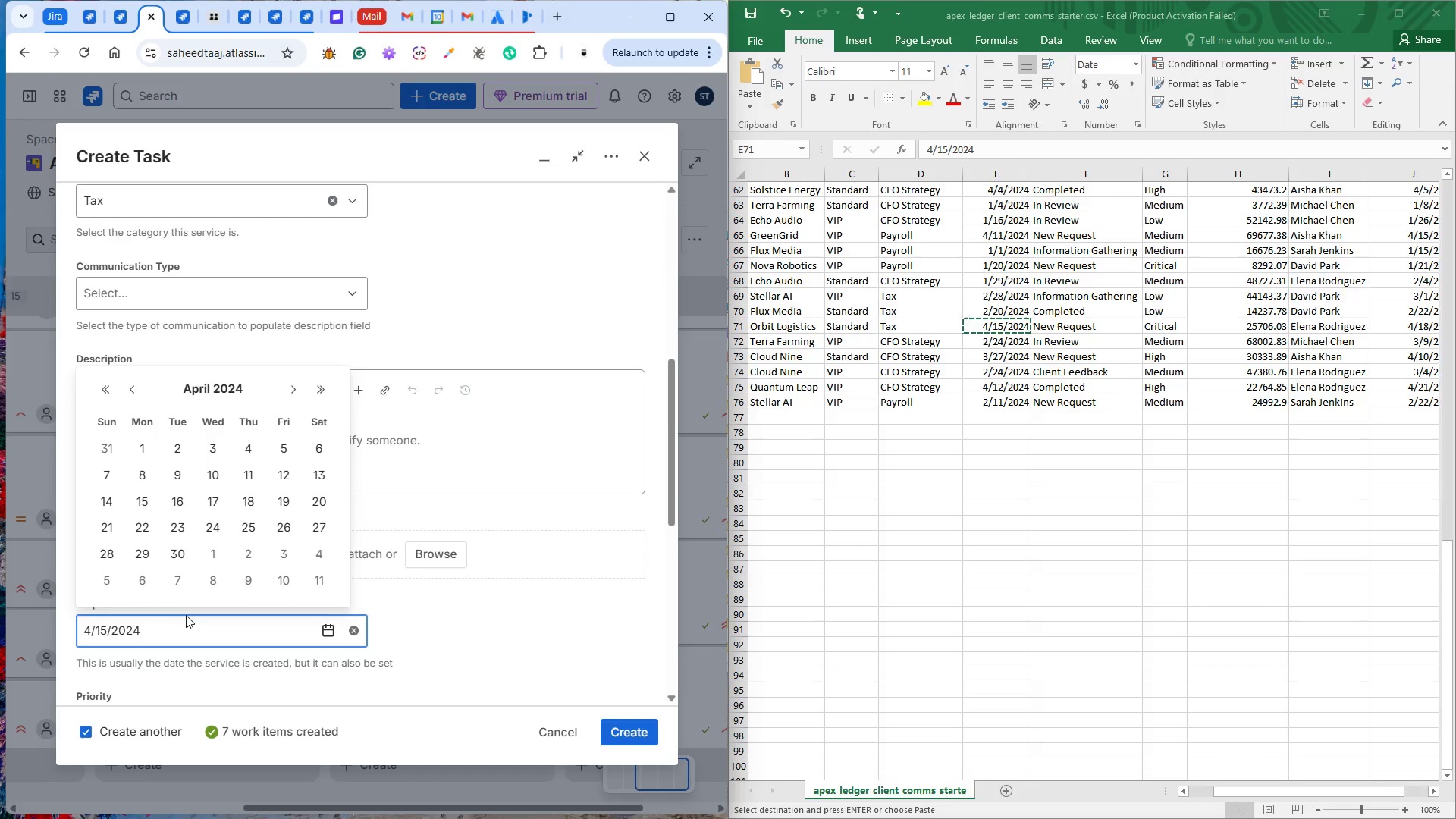 
key(Backspace)
 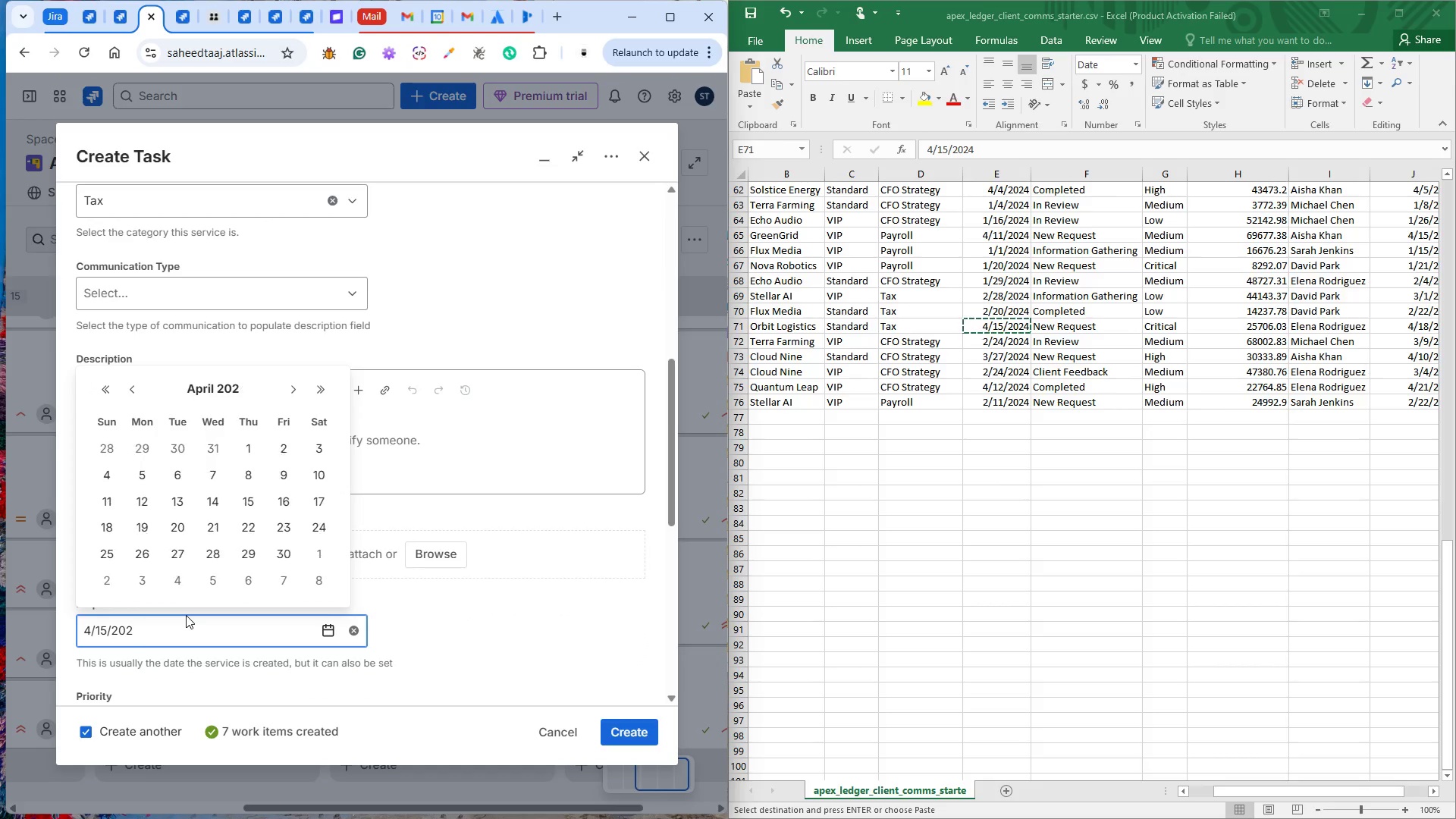 
key(6)
 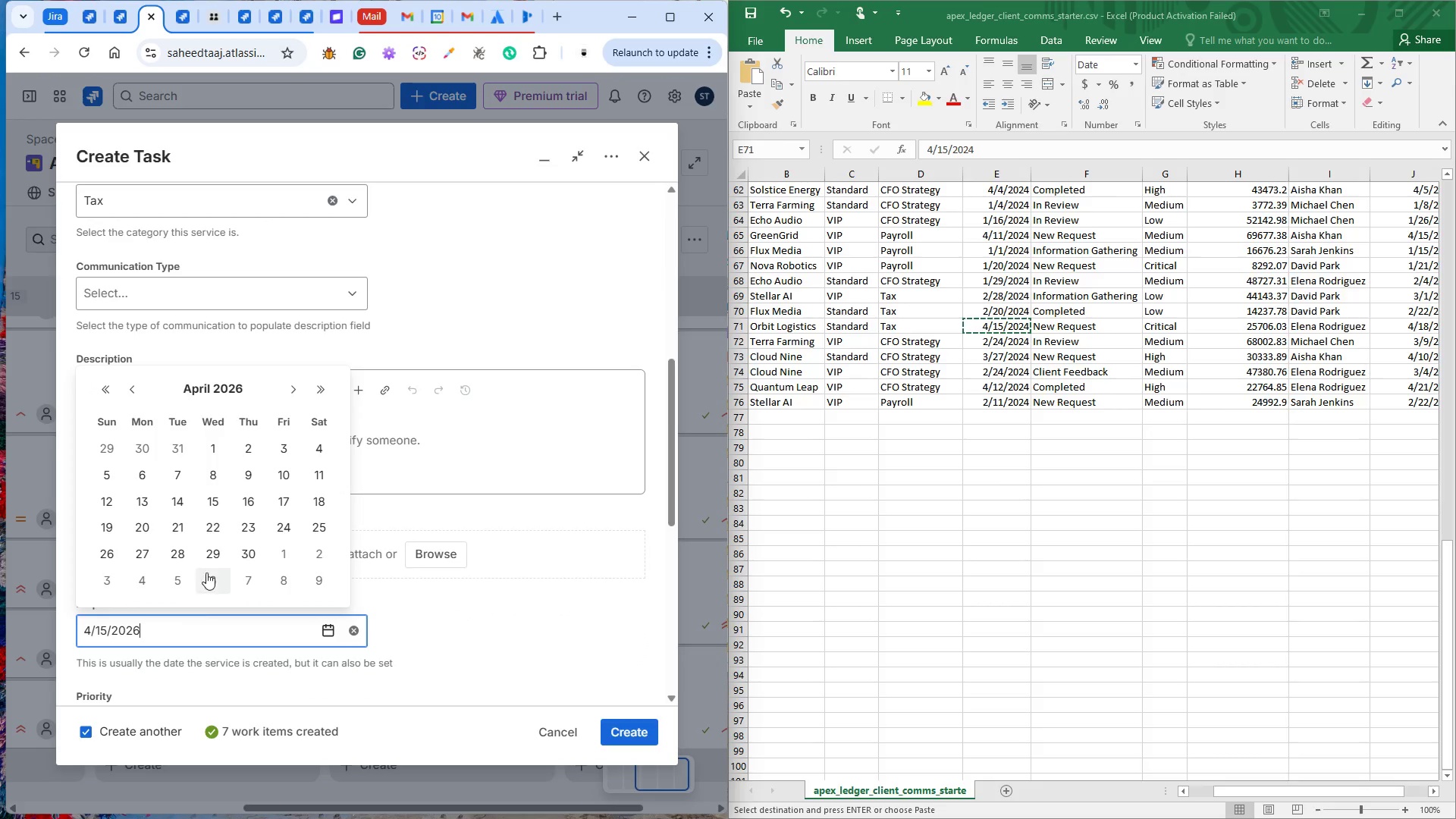 
left_click([228, 507])
 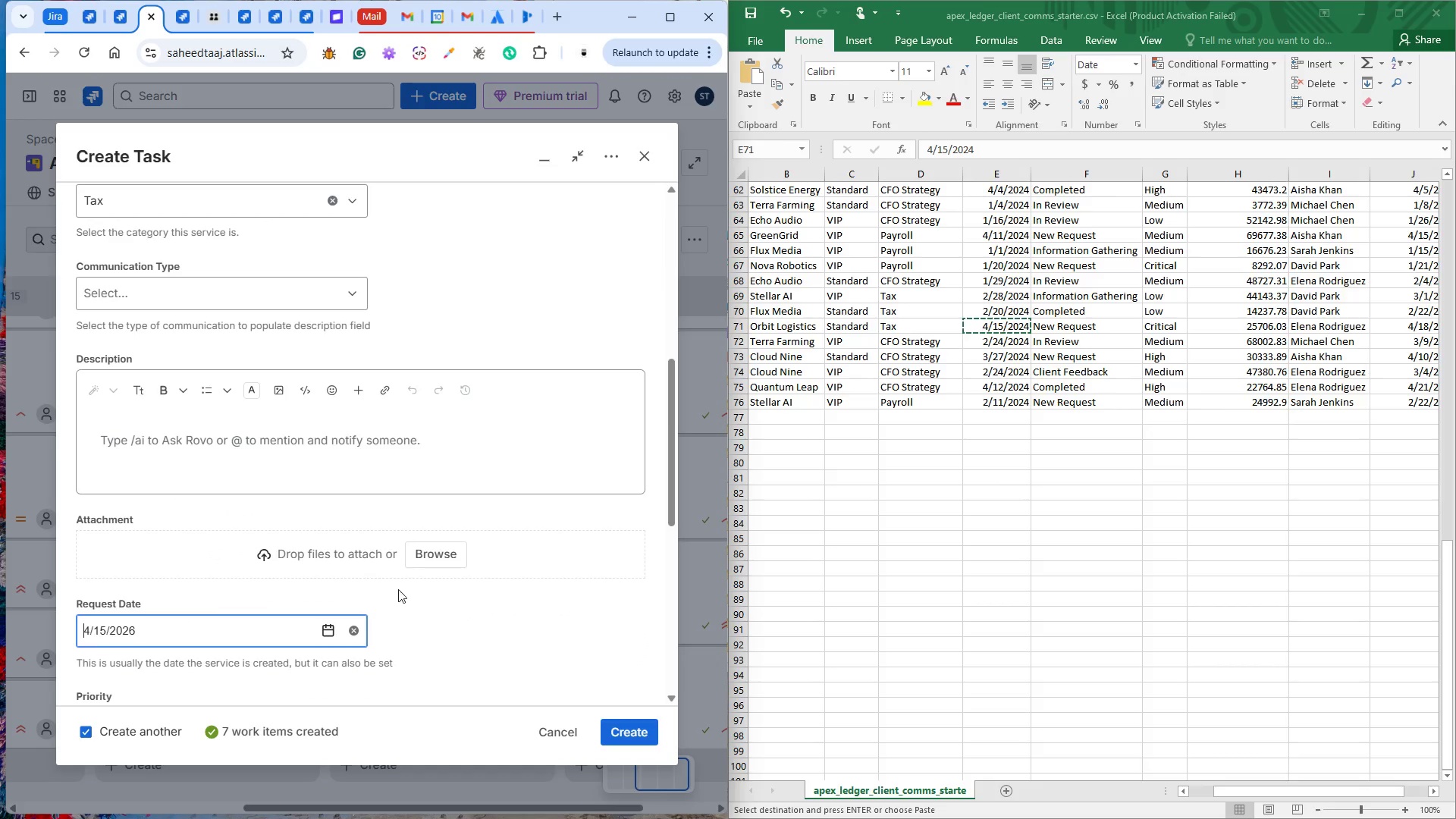 
scroll: coordinate [427, 607], scroll_direction: down, amount: 4.0
 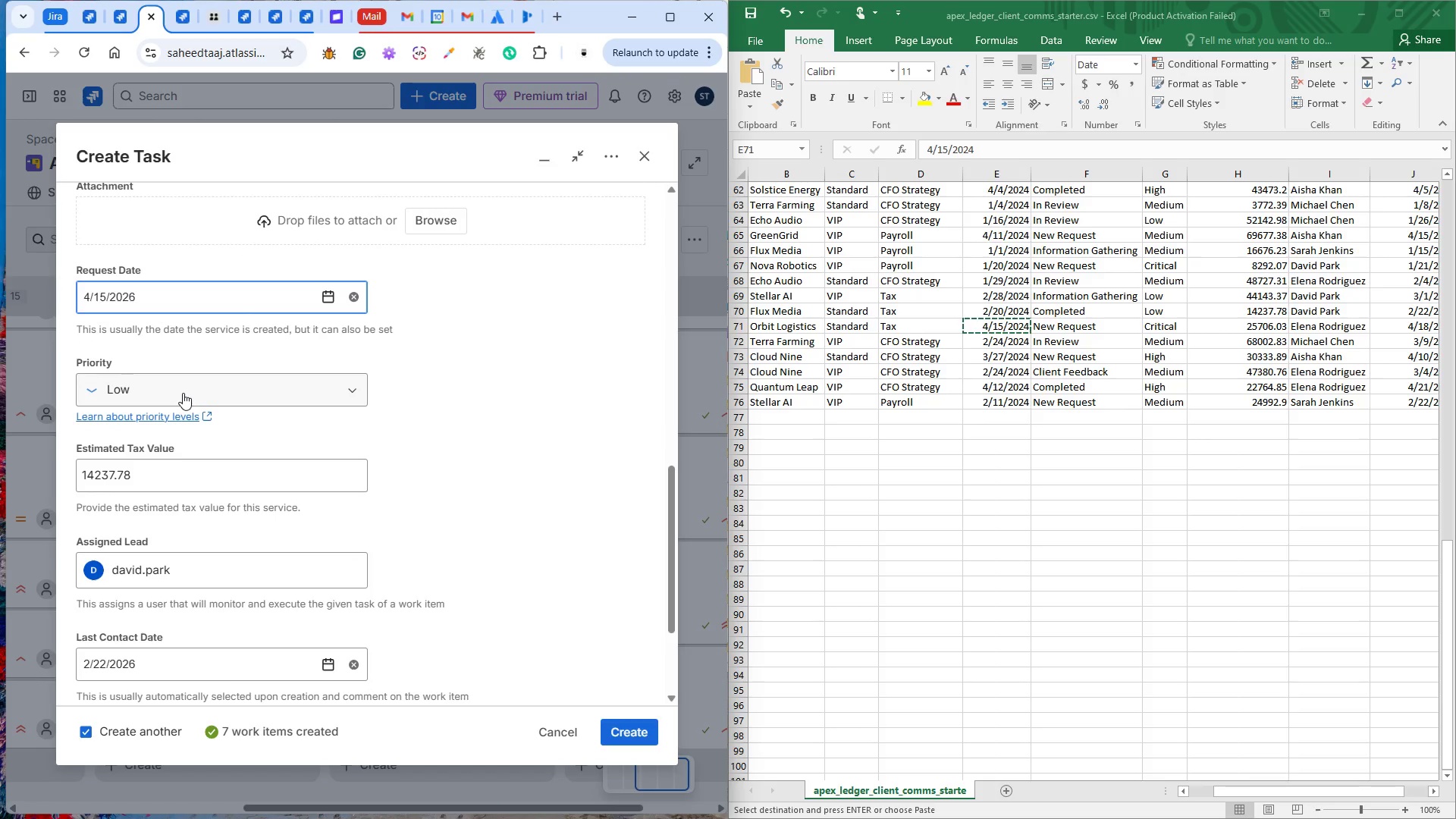 
left_click([174, 444])
 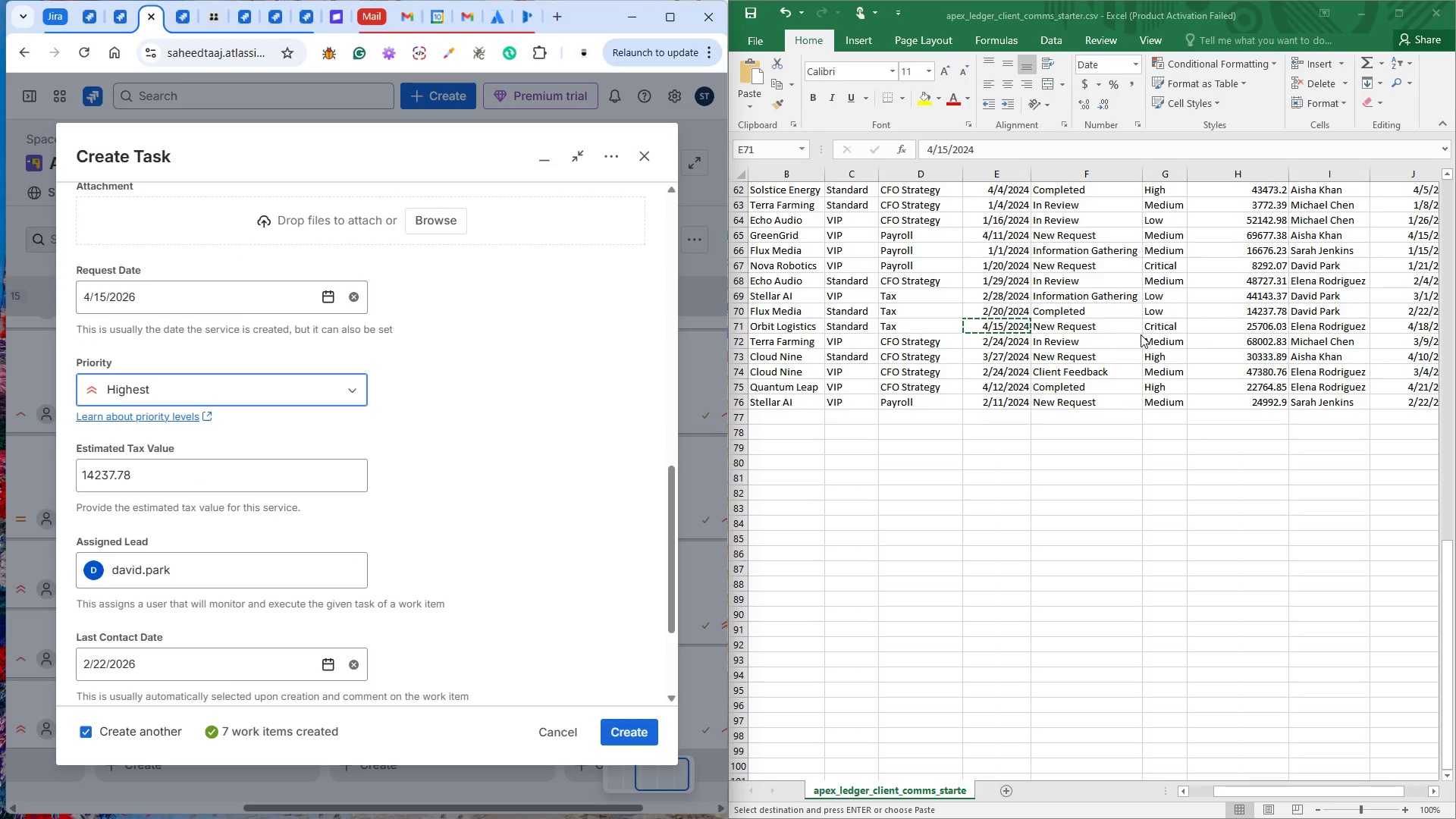 
left_click([1226, 328])
 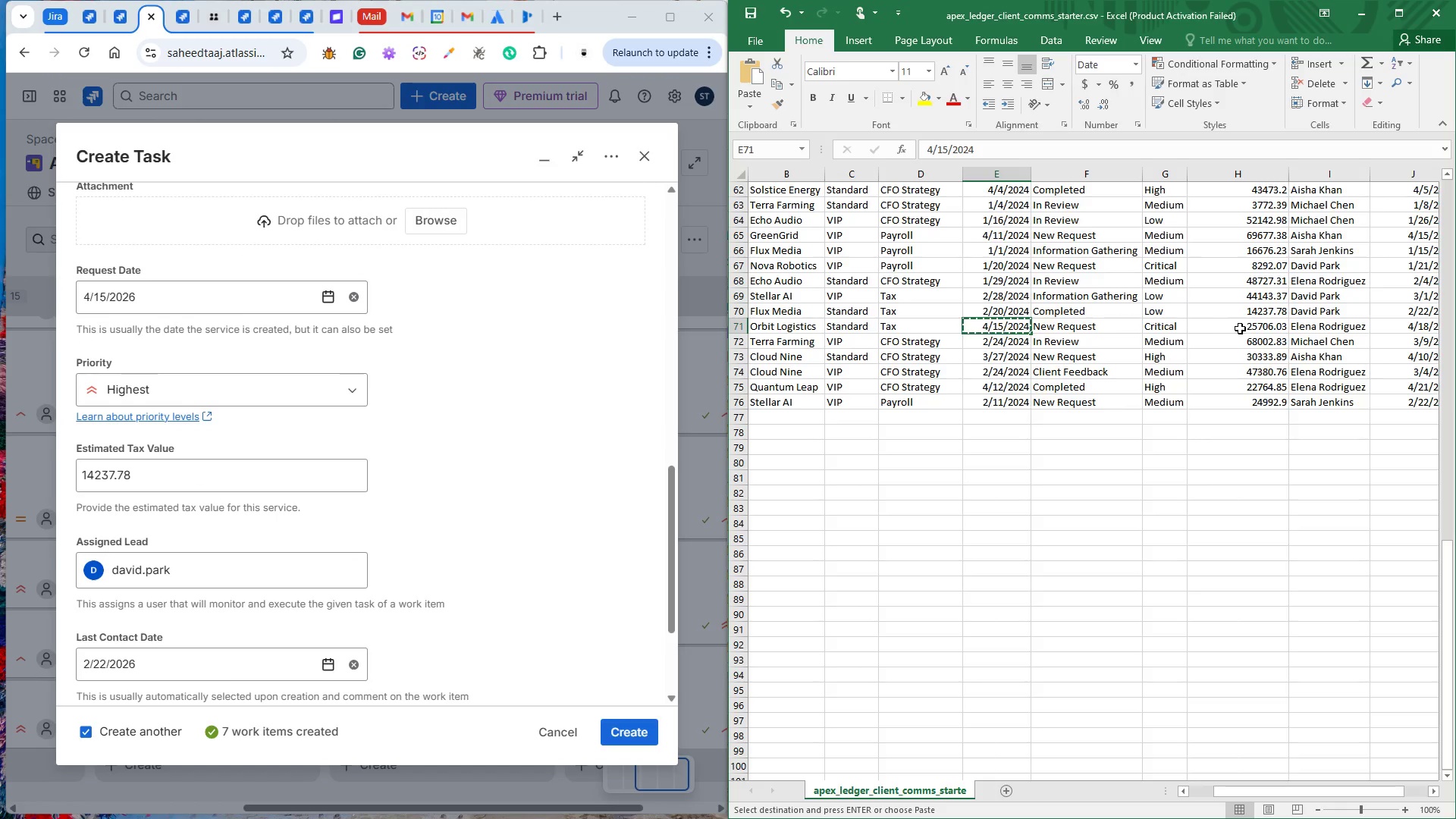 
double_click([1240, 328])
 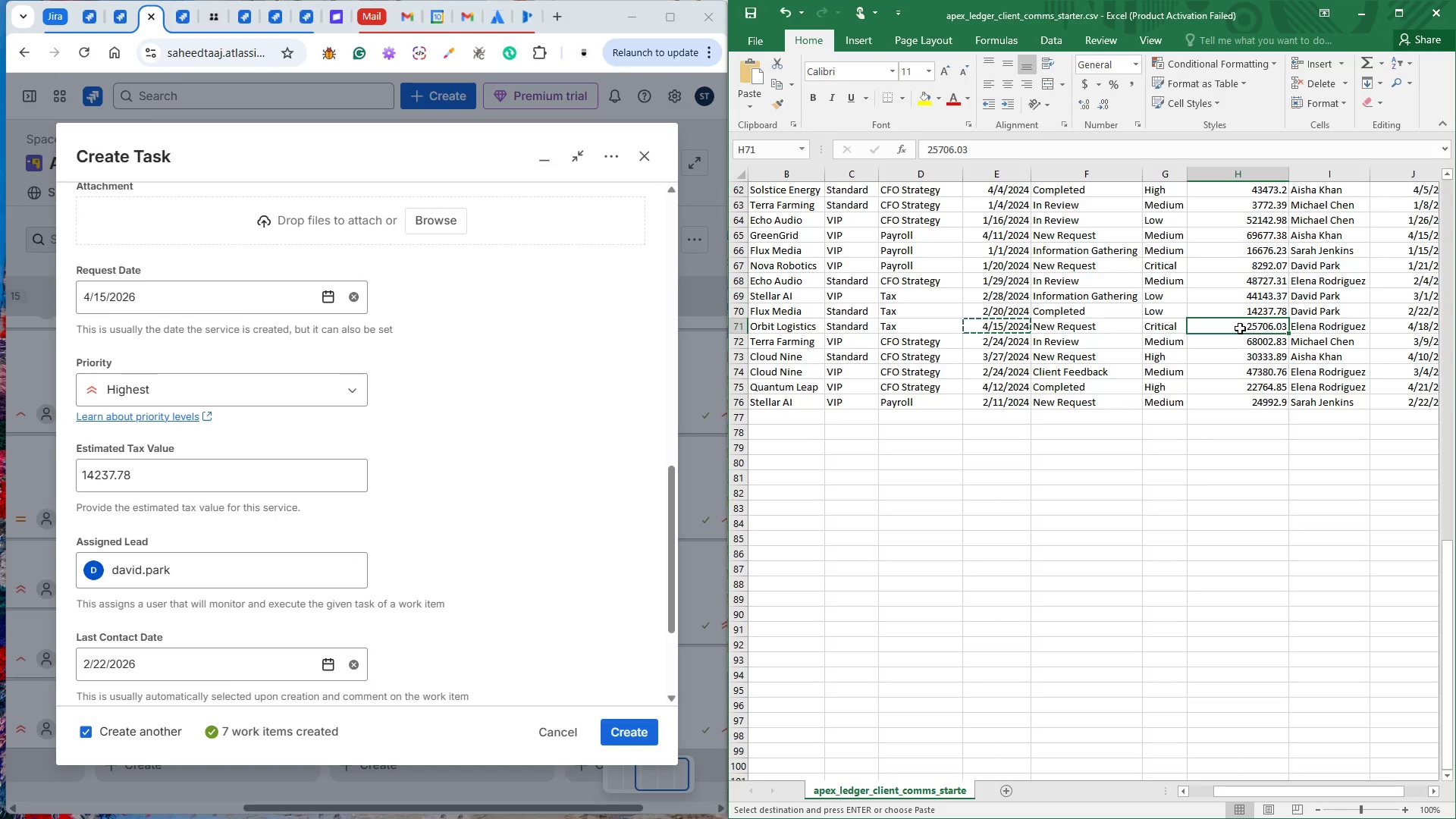 
key(Control+C)
 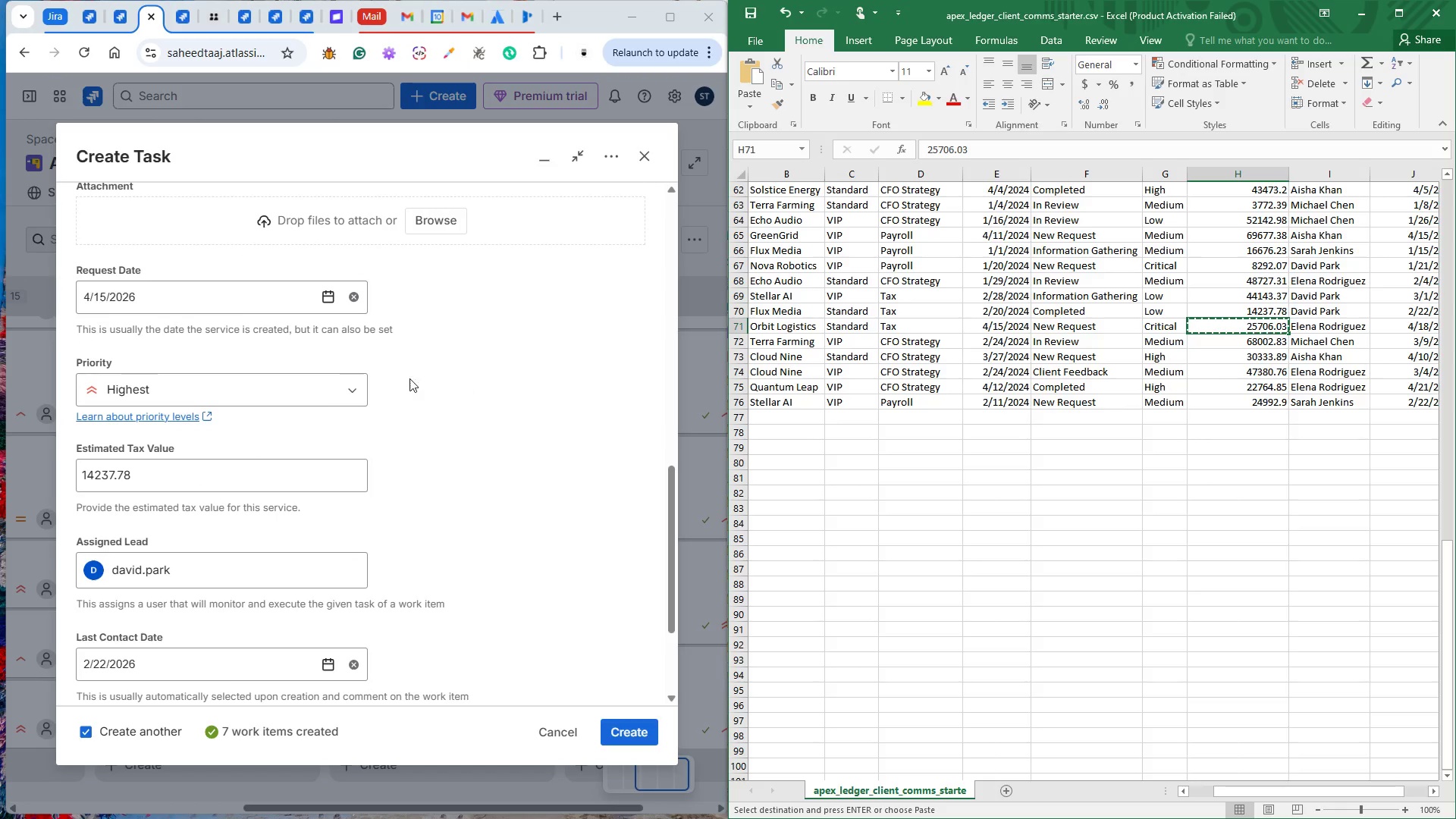 
left_click([203, 472])
 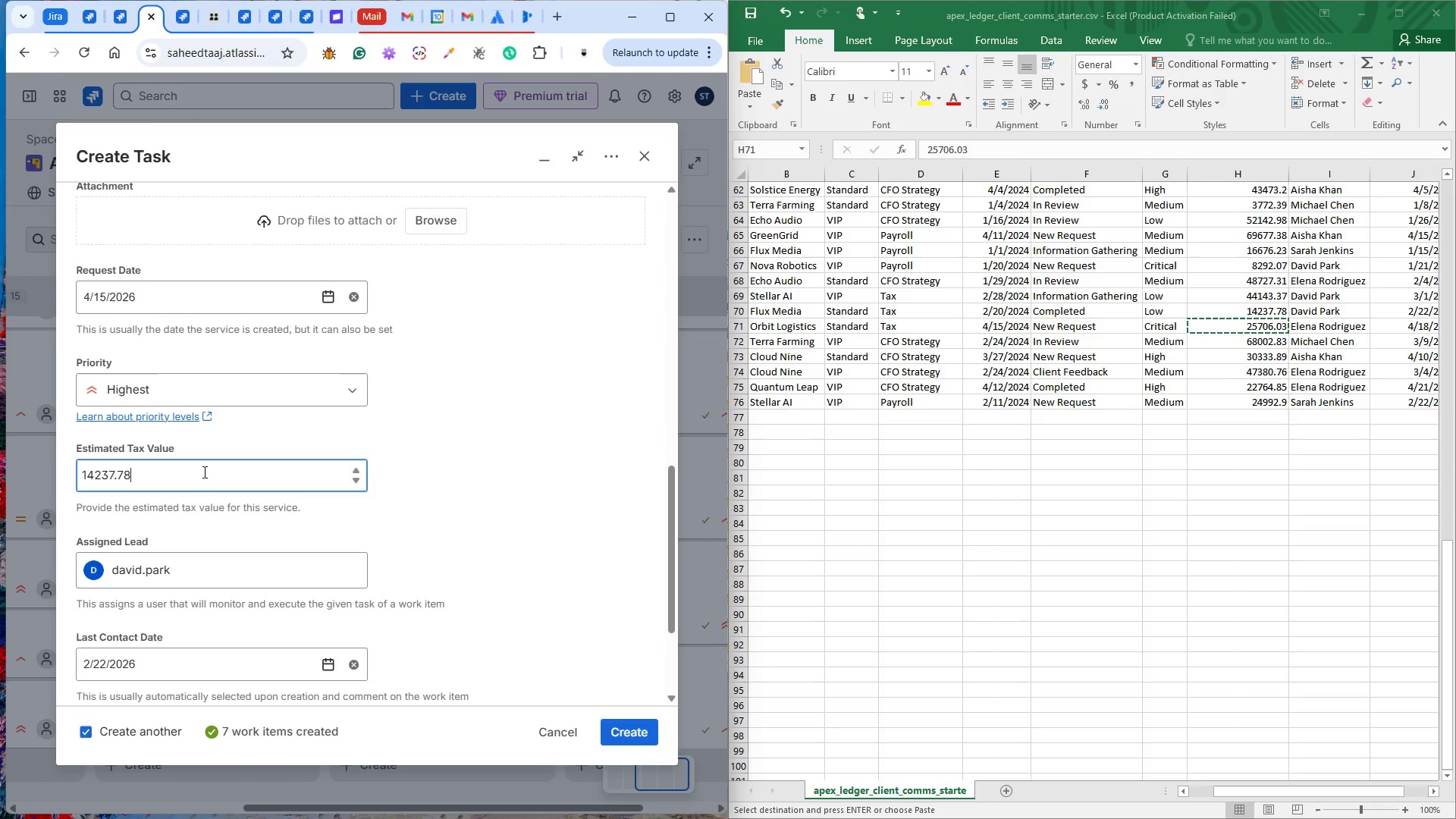 
key(Control+A)
 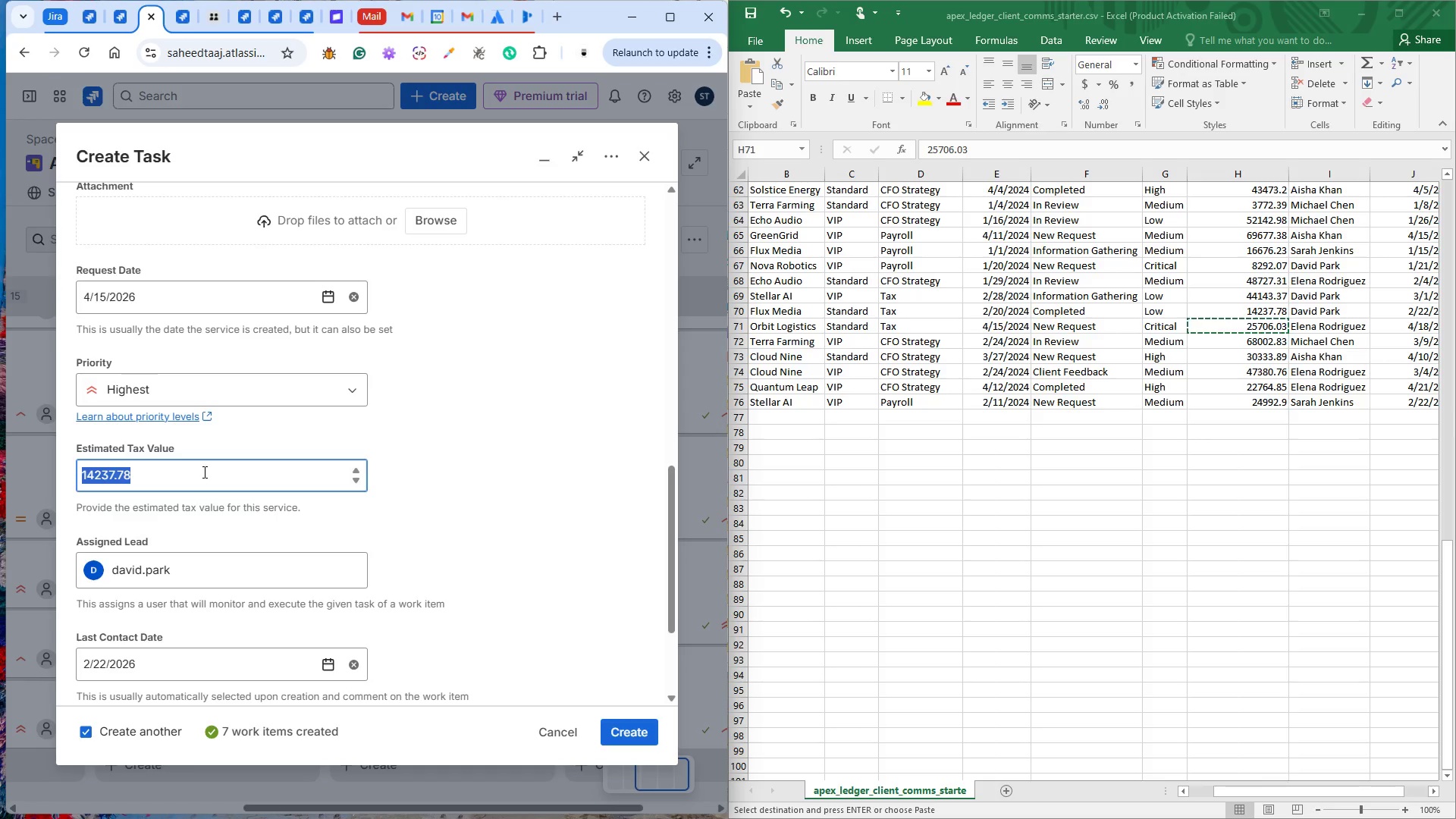 
key(Control+V)
 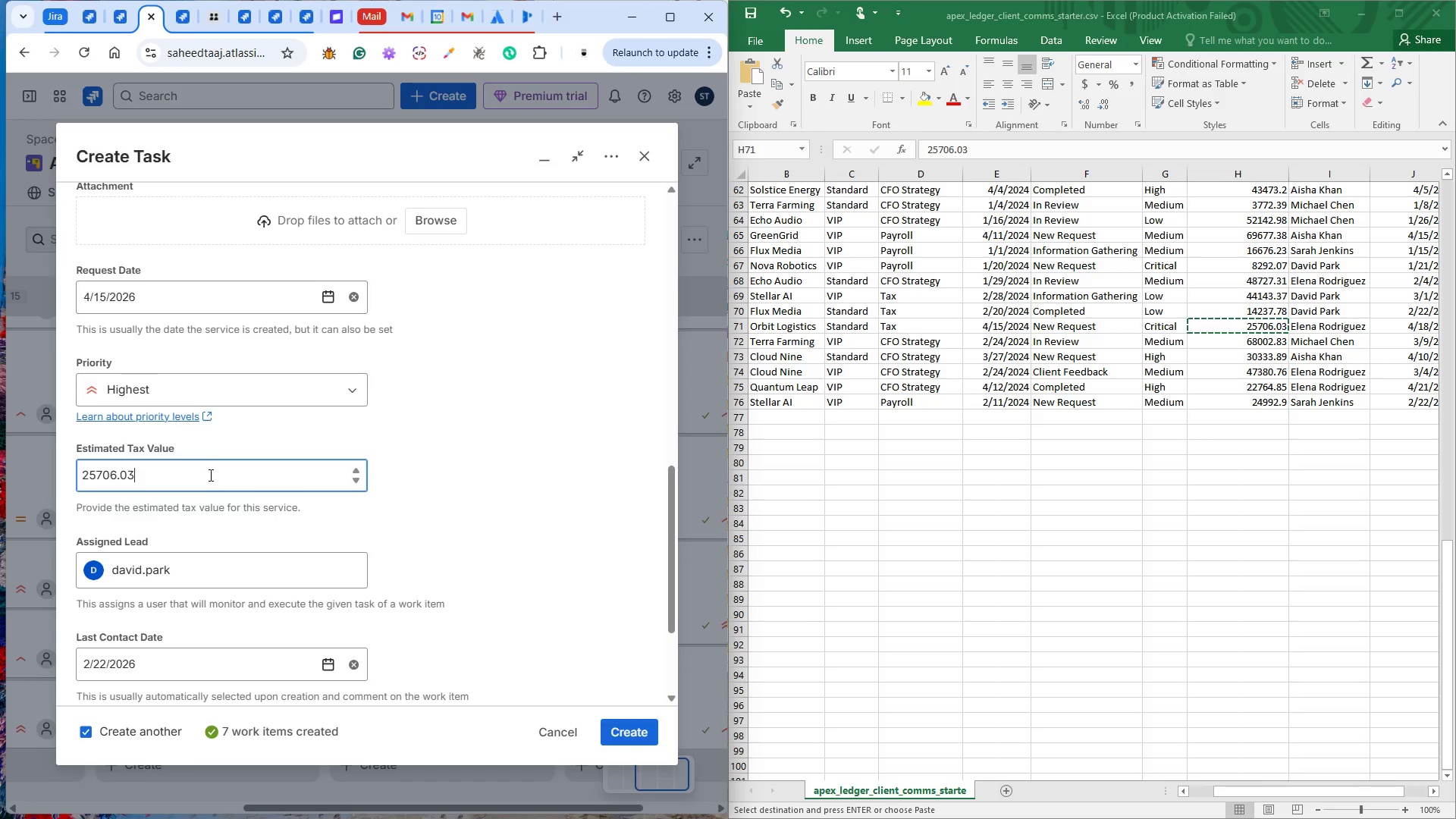 
left_click([192, 570])
 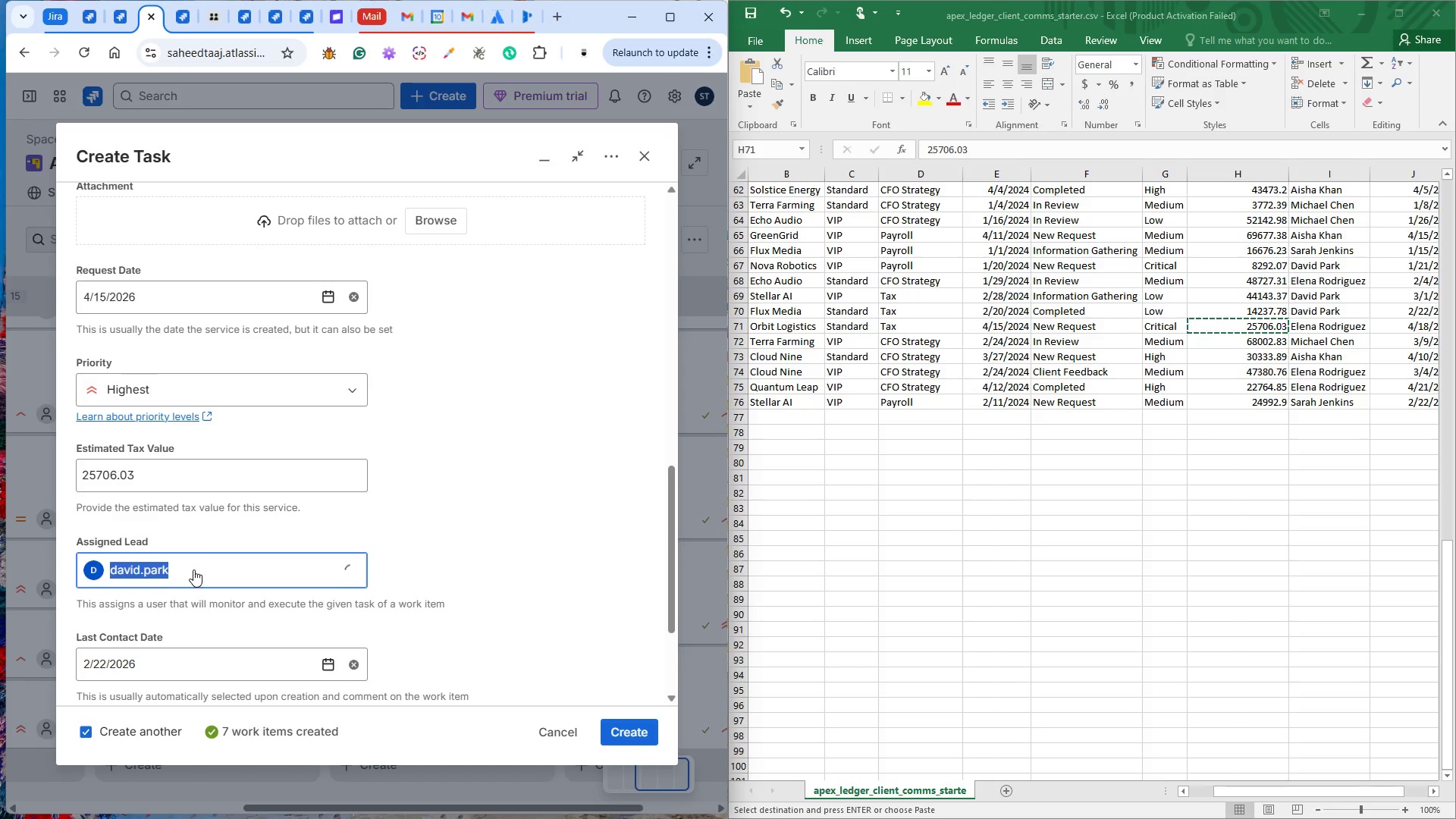 
key(E)
 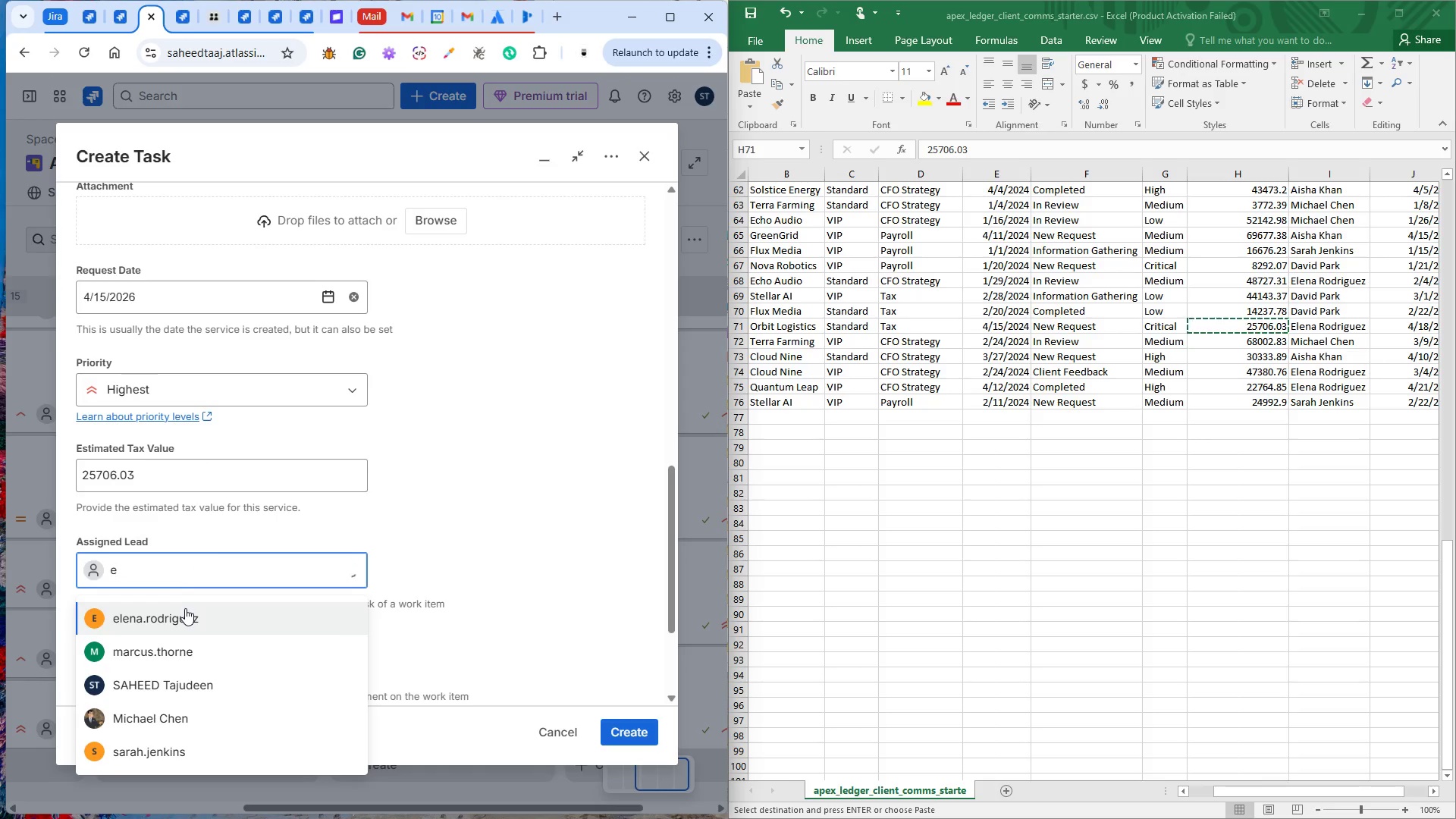 
left_click([184, 609])
 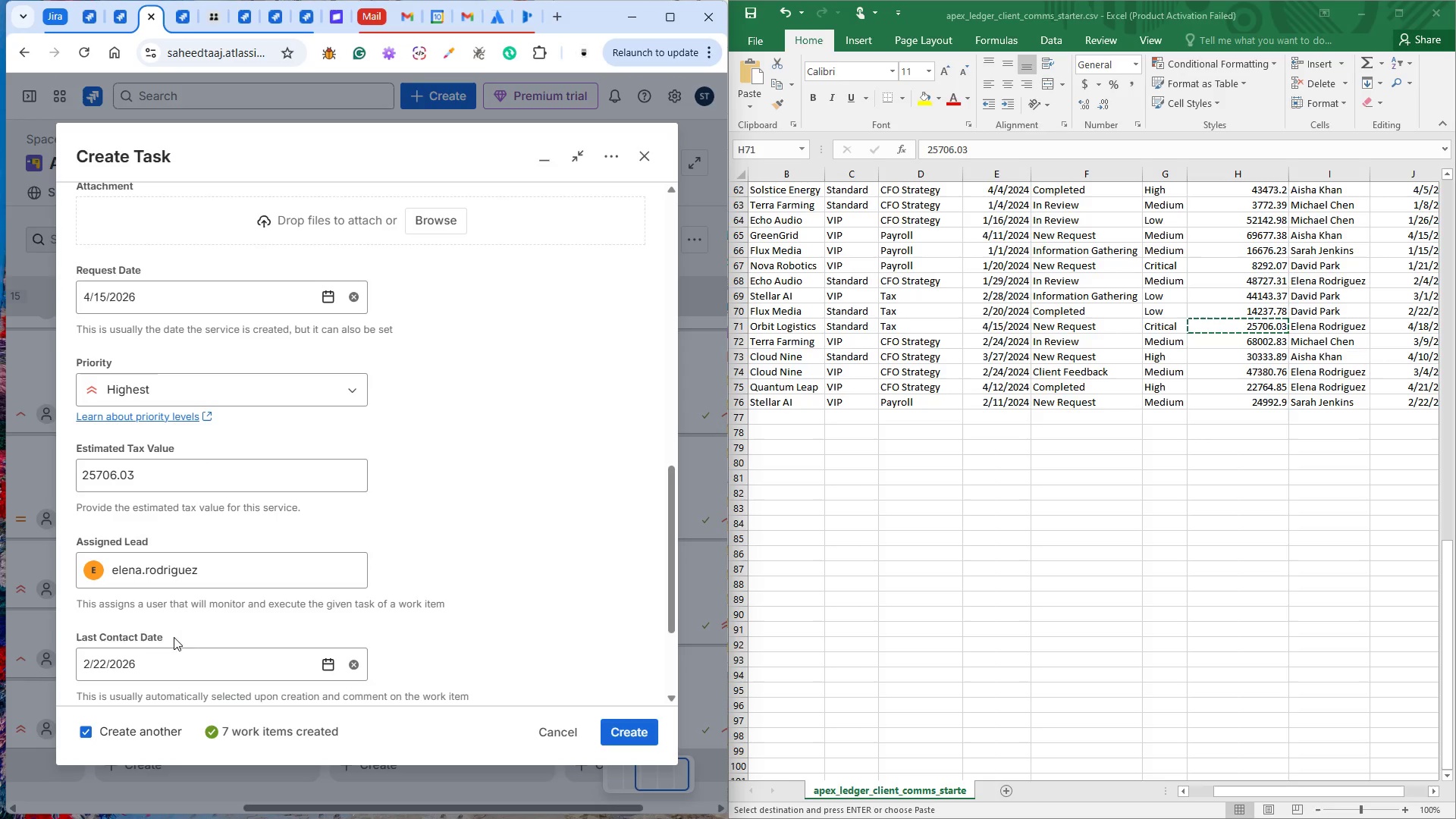 
left_click([158, 650])
 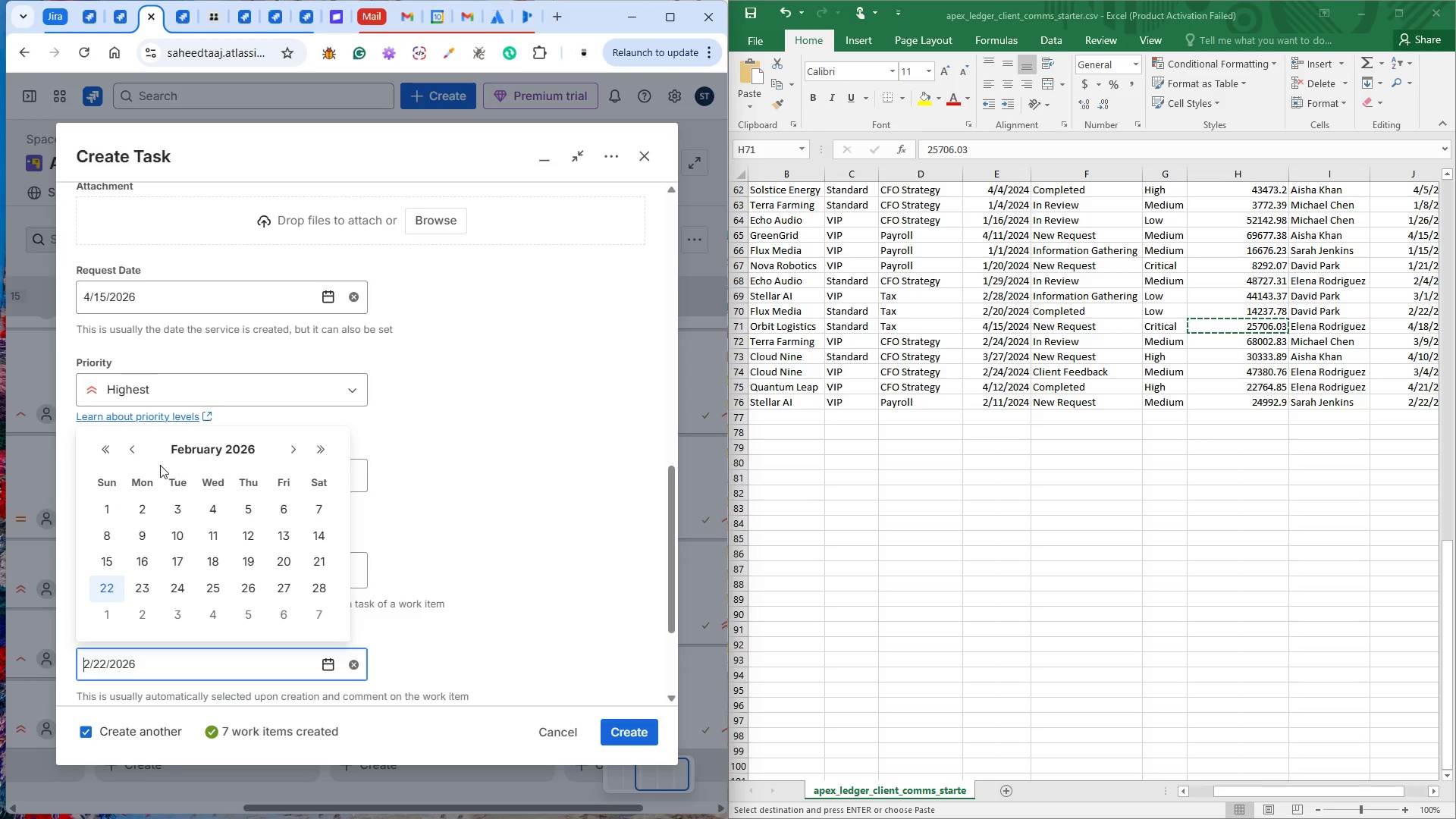 
left_click([134, 451])
 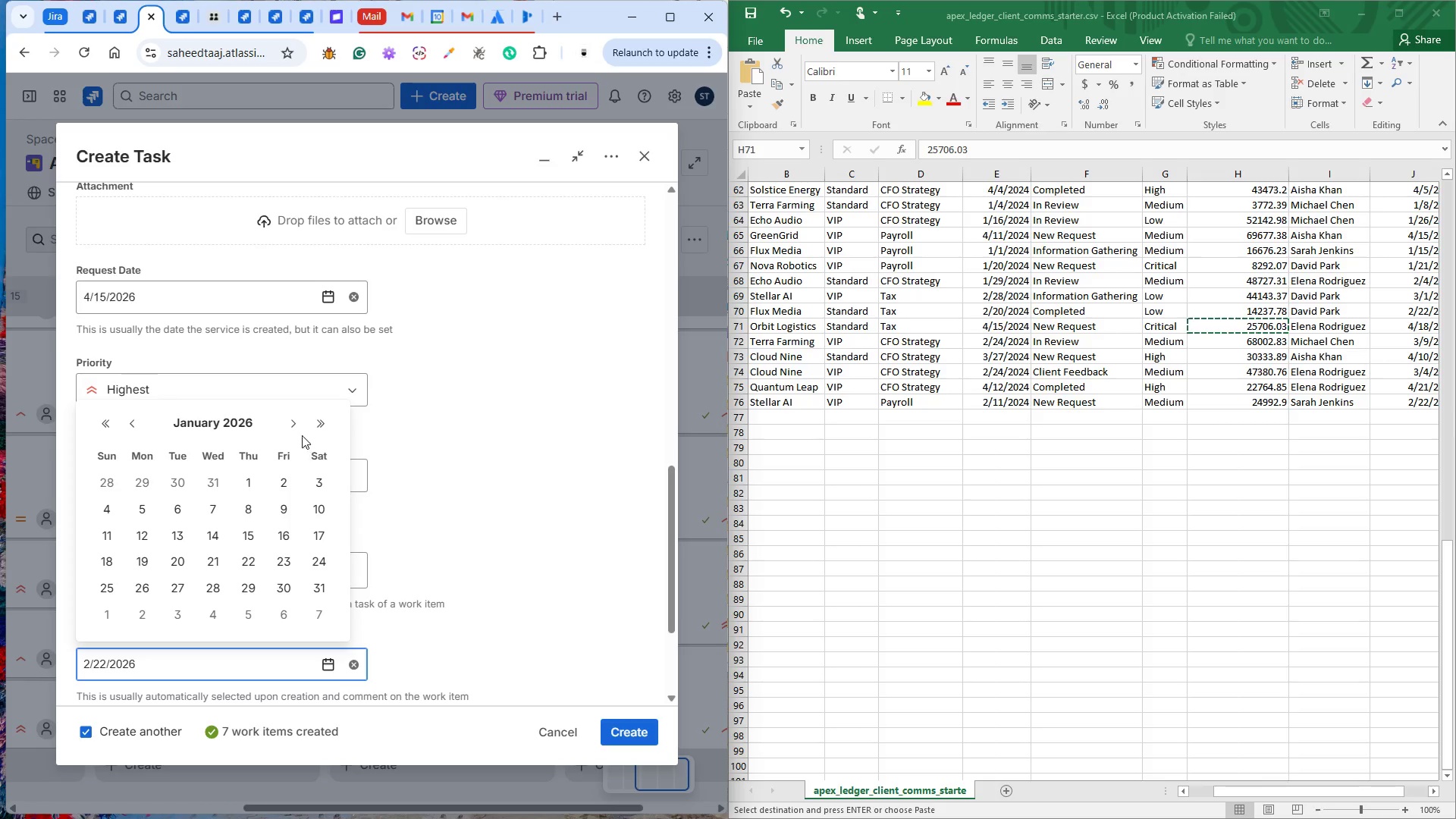 
left_click([296, 428])
 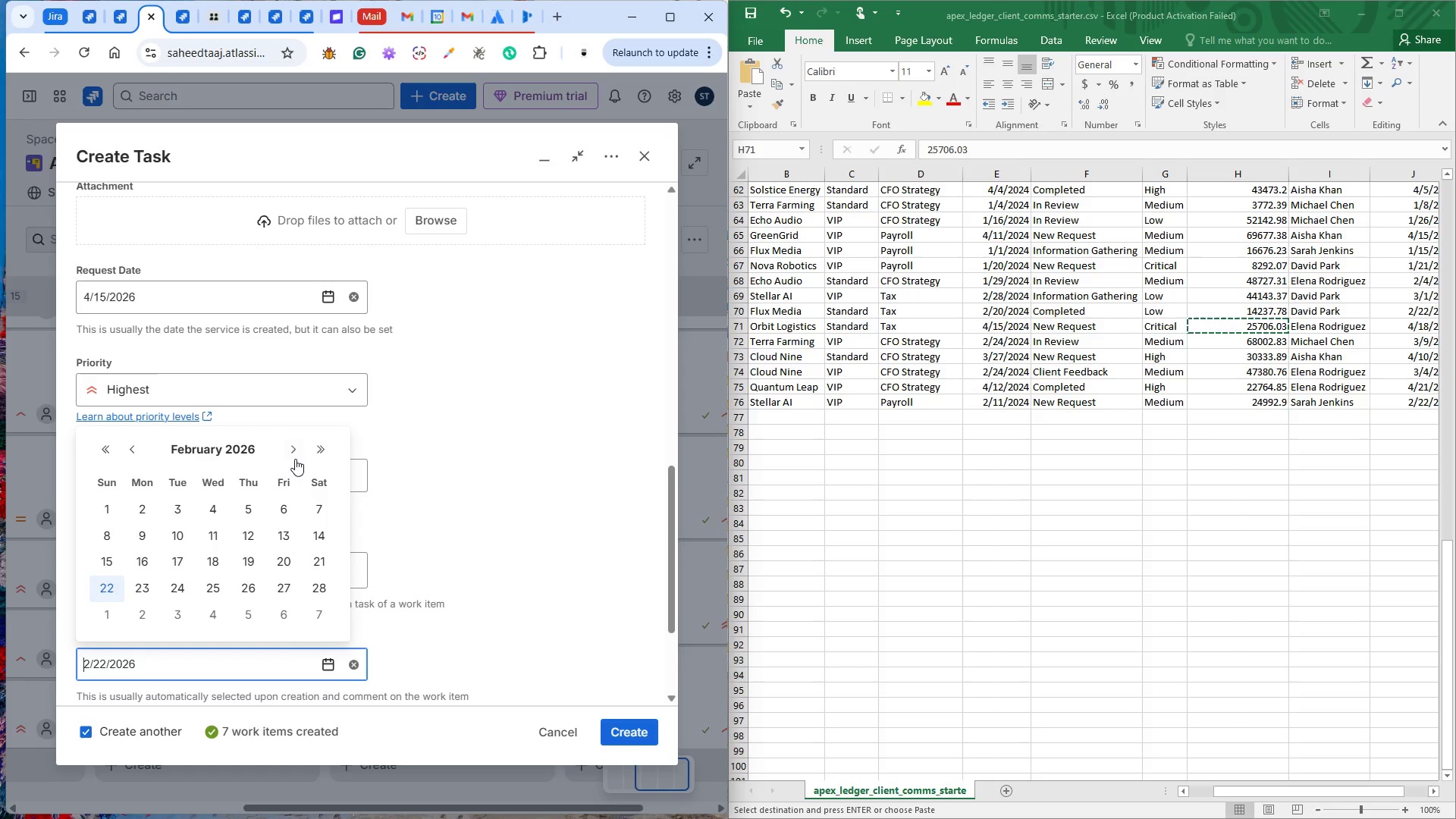 
left_click([298, 452])
 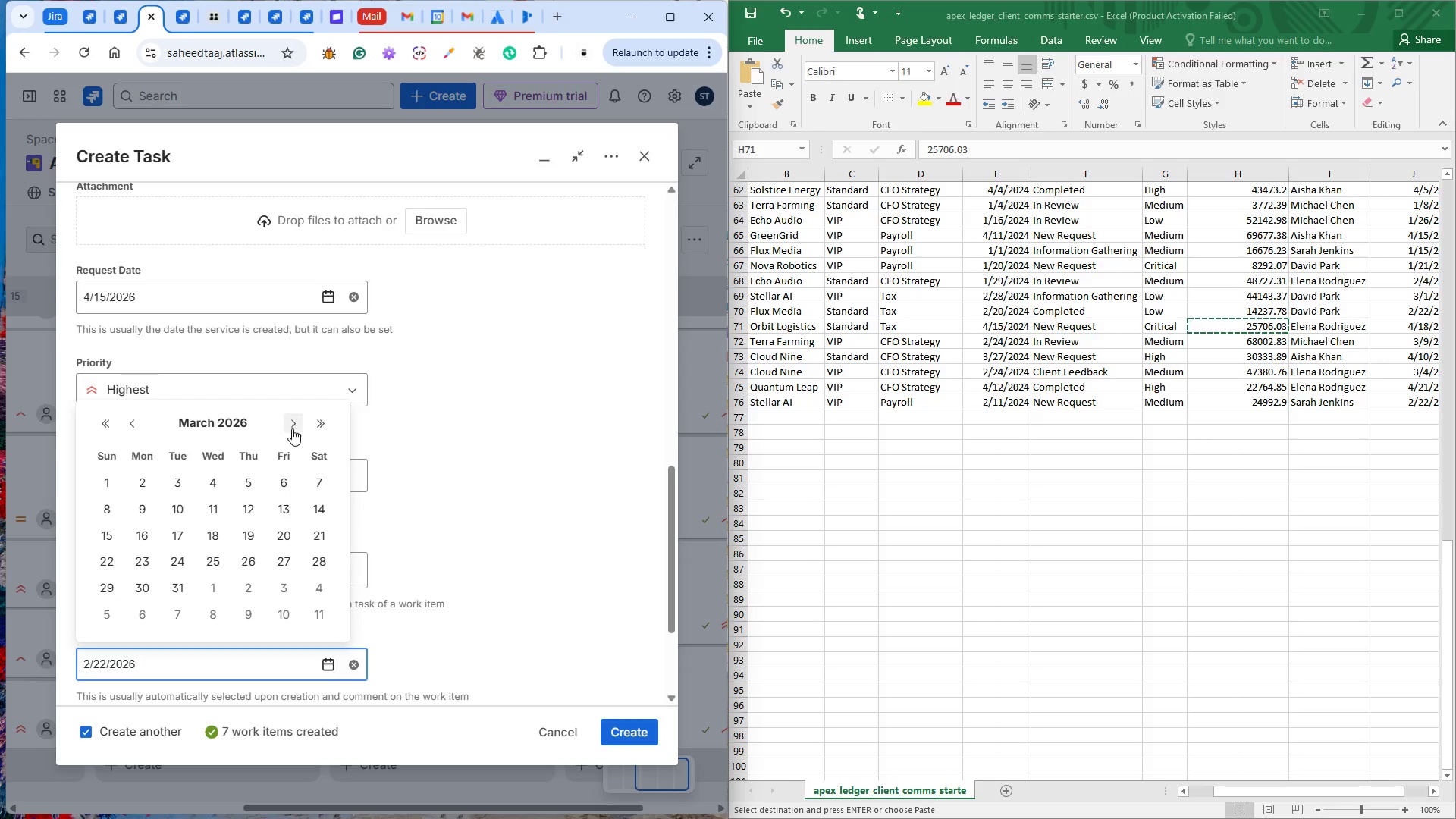 
left_click([291, 425])
 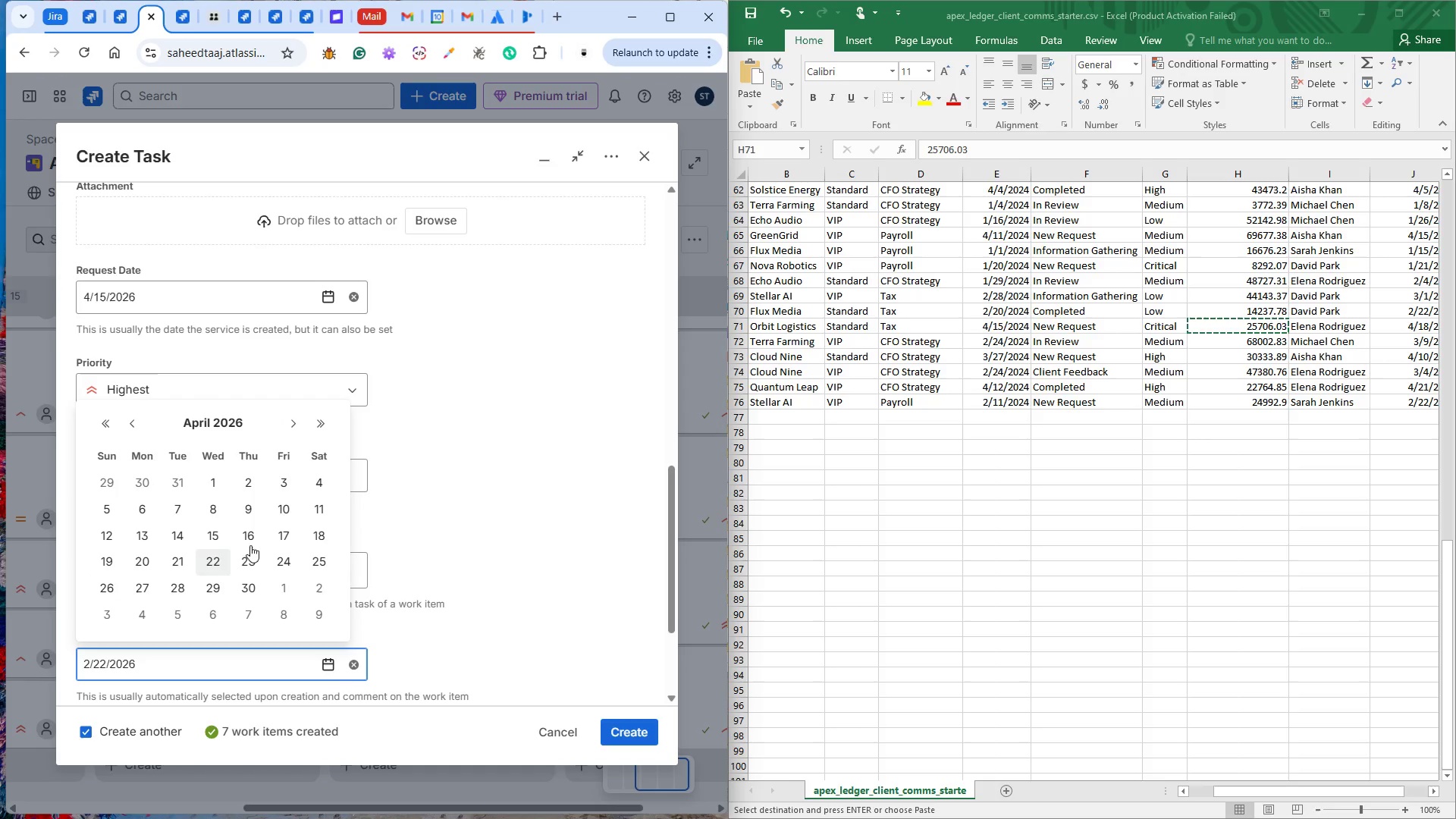 
left_click([309, 537])
 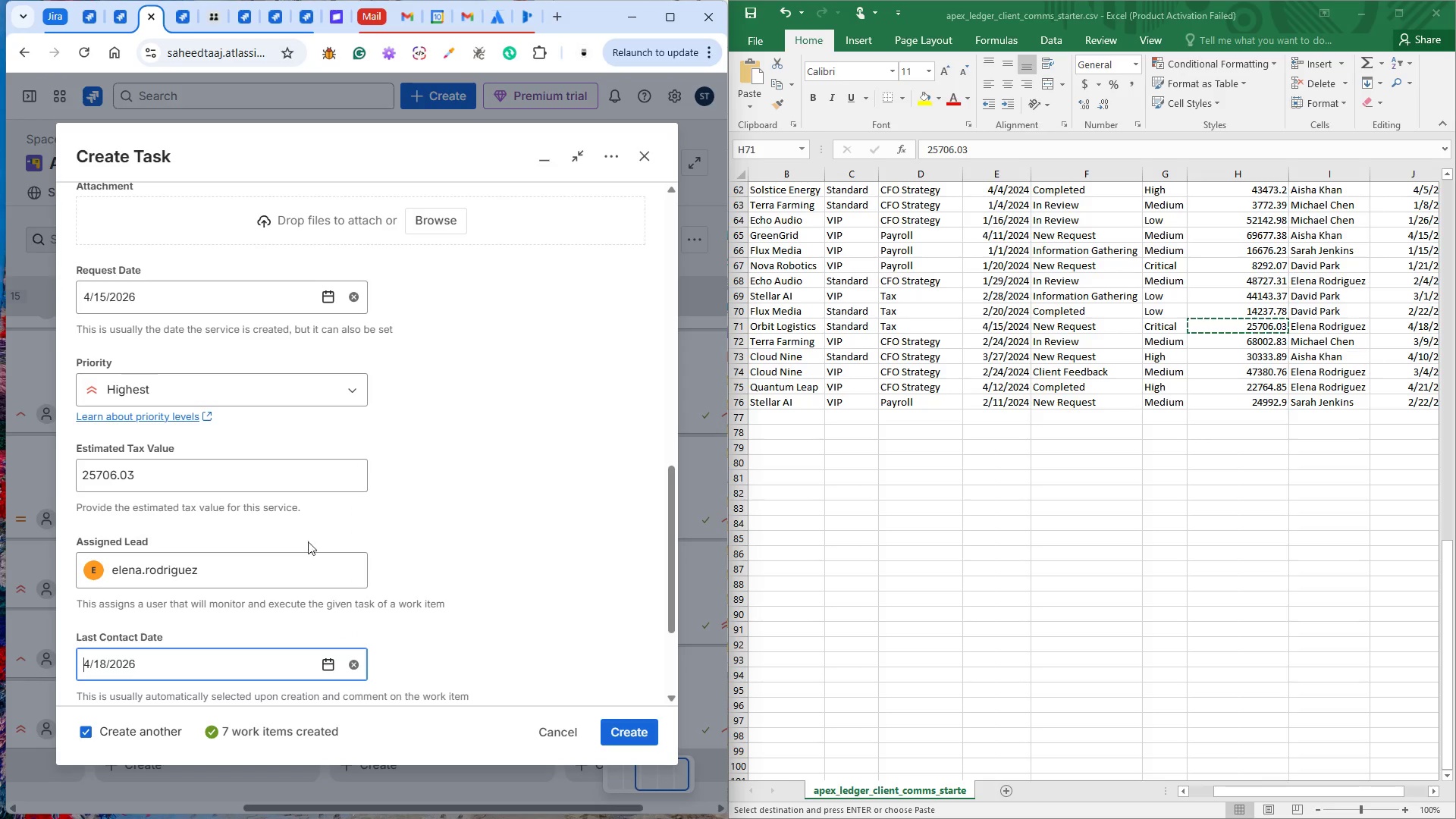 
scroll: coordinate [307, 560], scroll_direction: down, amount: 3.0
 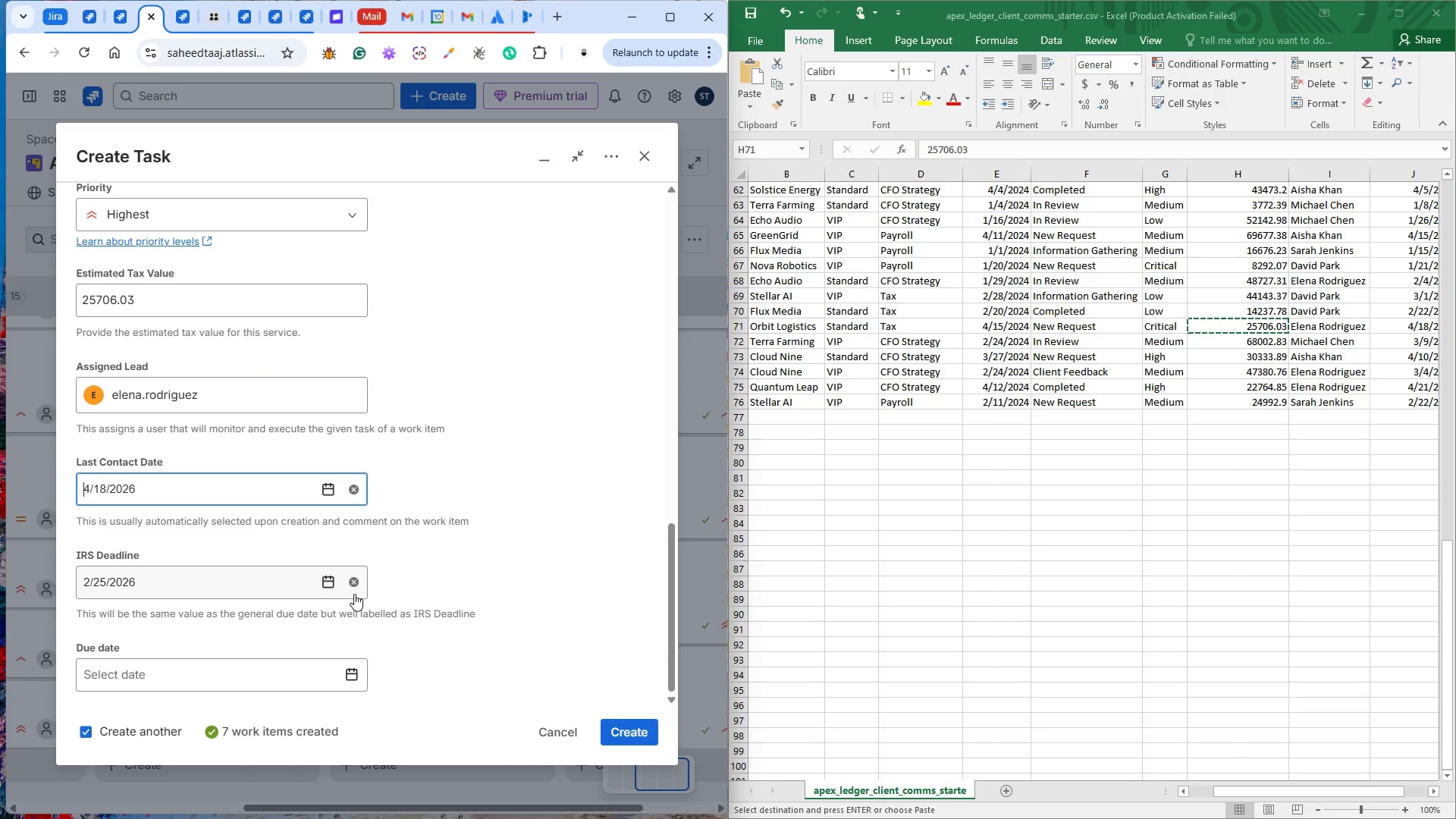 
left_click([357, 576])
 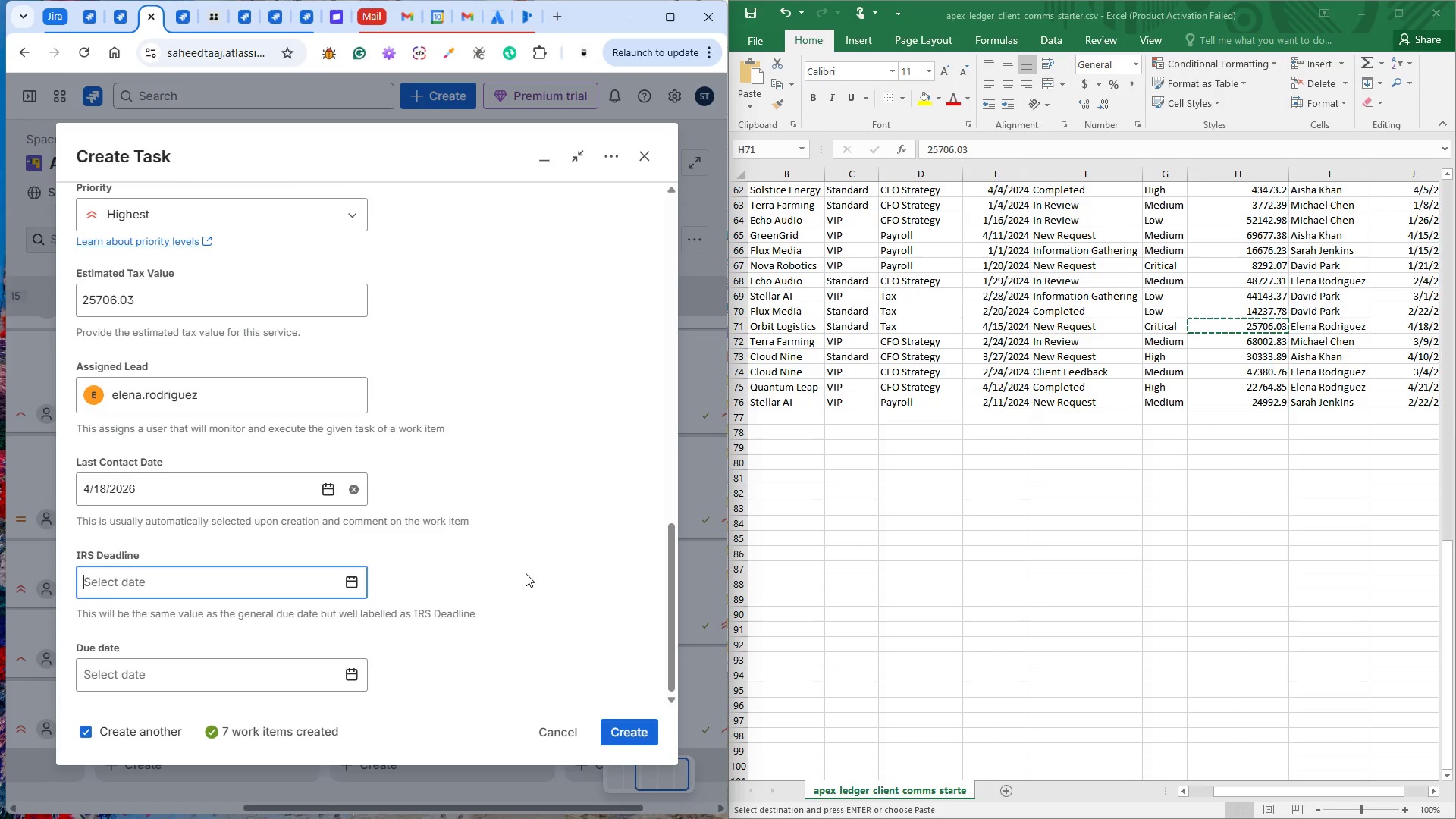 
left_click([635, 735])
 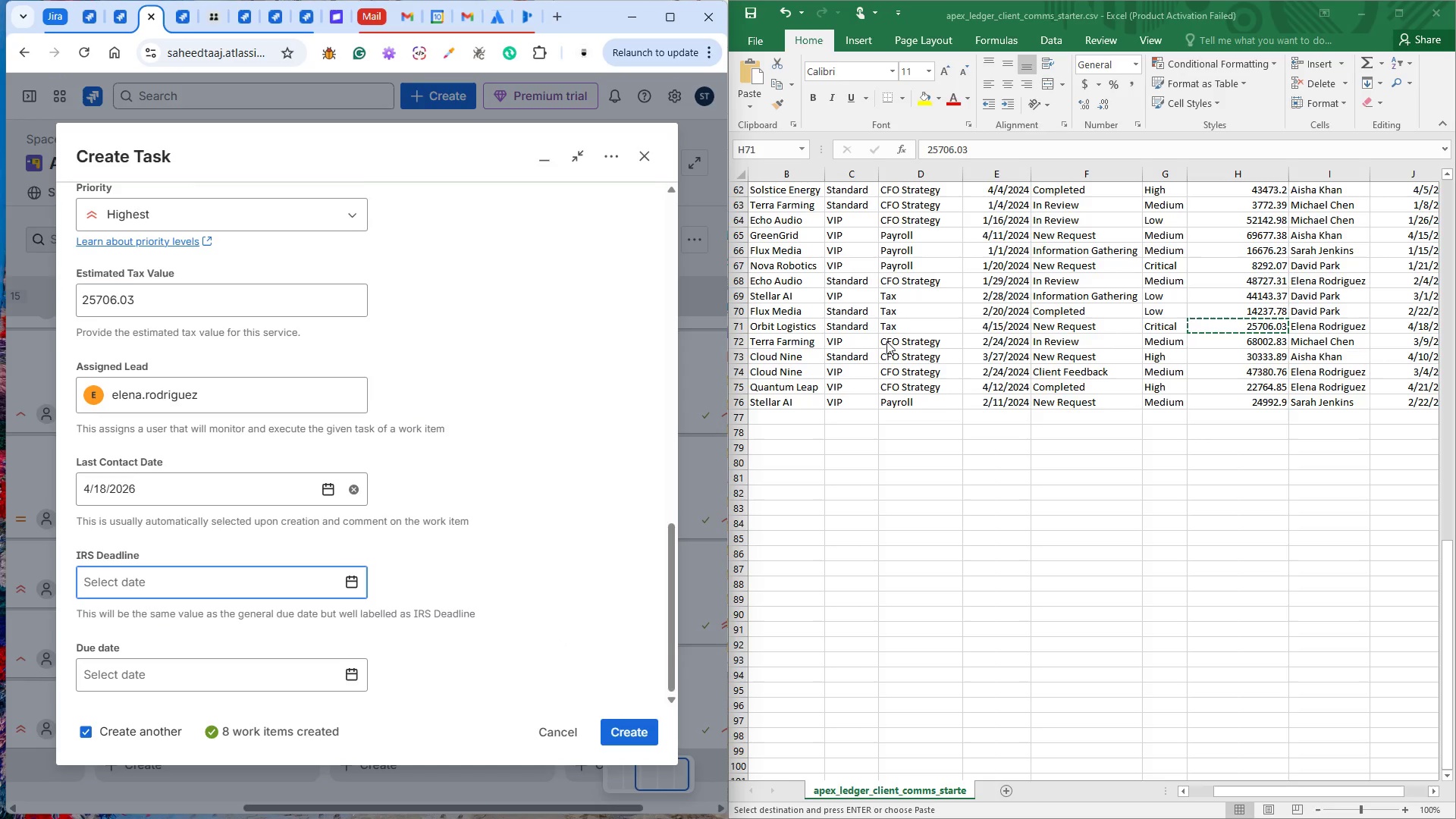 
left_click([802, 339])
 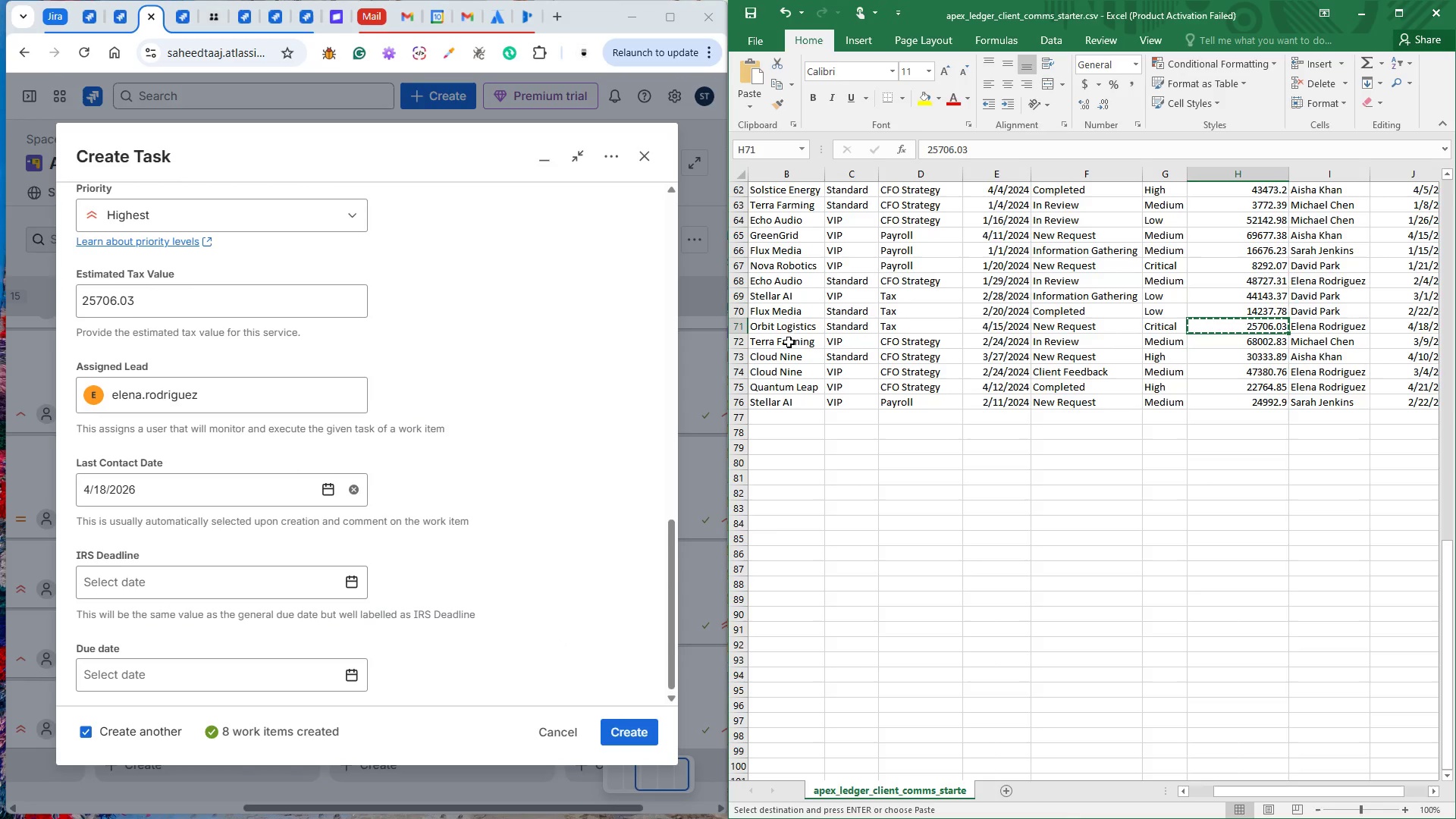 
left_click([789, 342])
 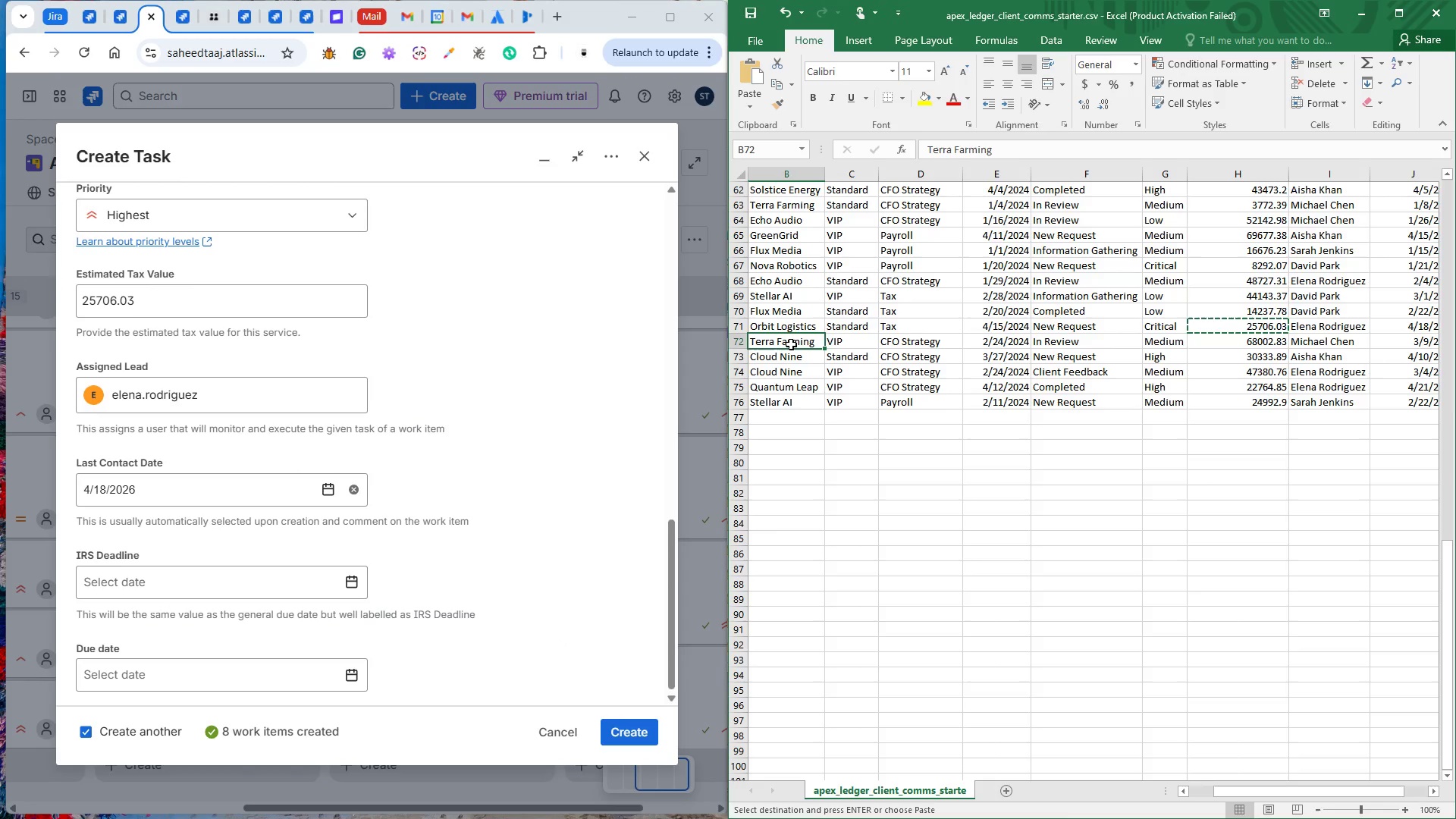 
key(Control+C)
 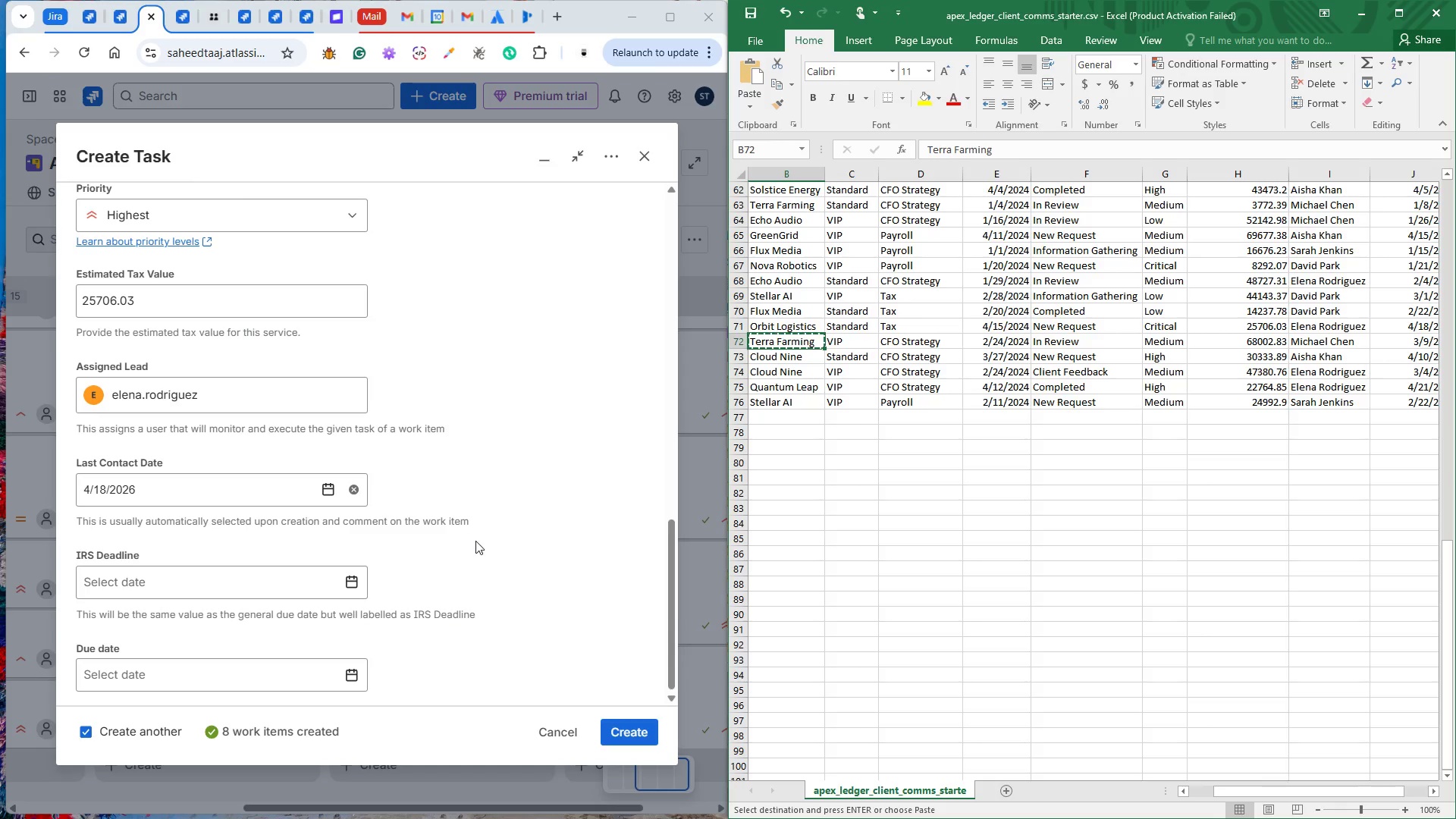 
scroll: coordinate [482, 566], scroll_direction: down, amount: 3.0
 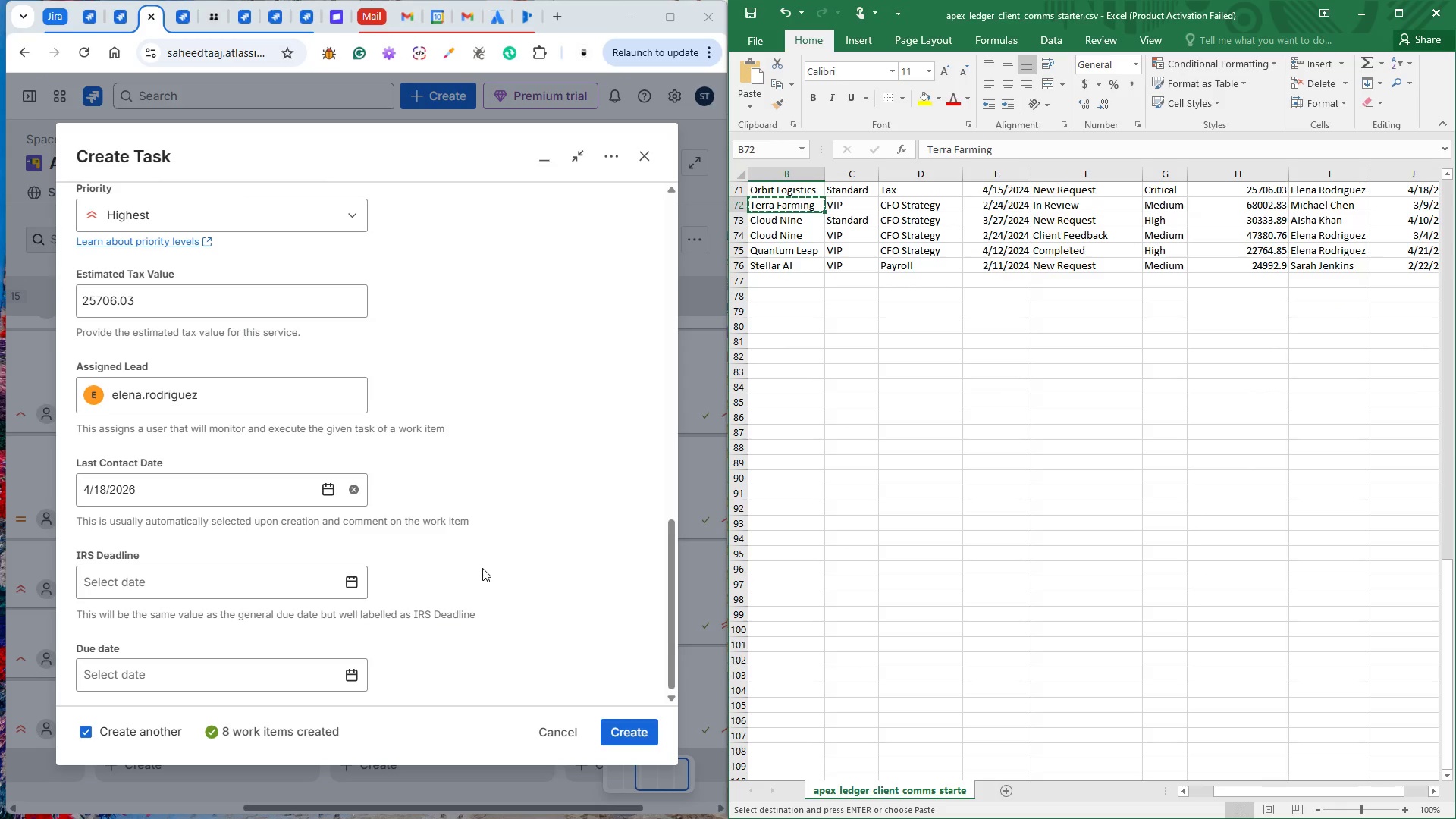 
scroll: coordinate [482, 568], scroll_direction: up, amount: 2.0
 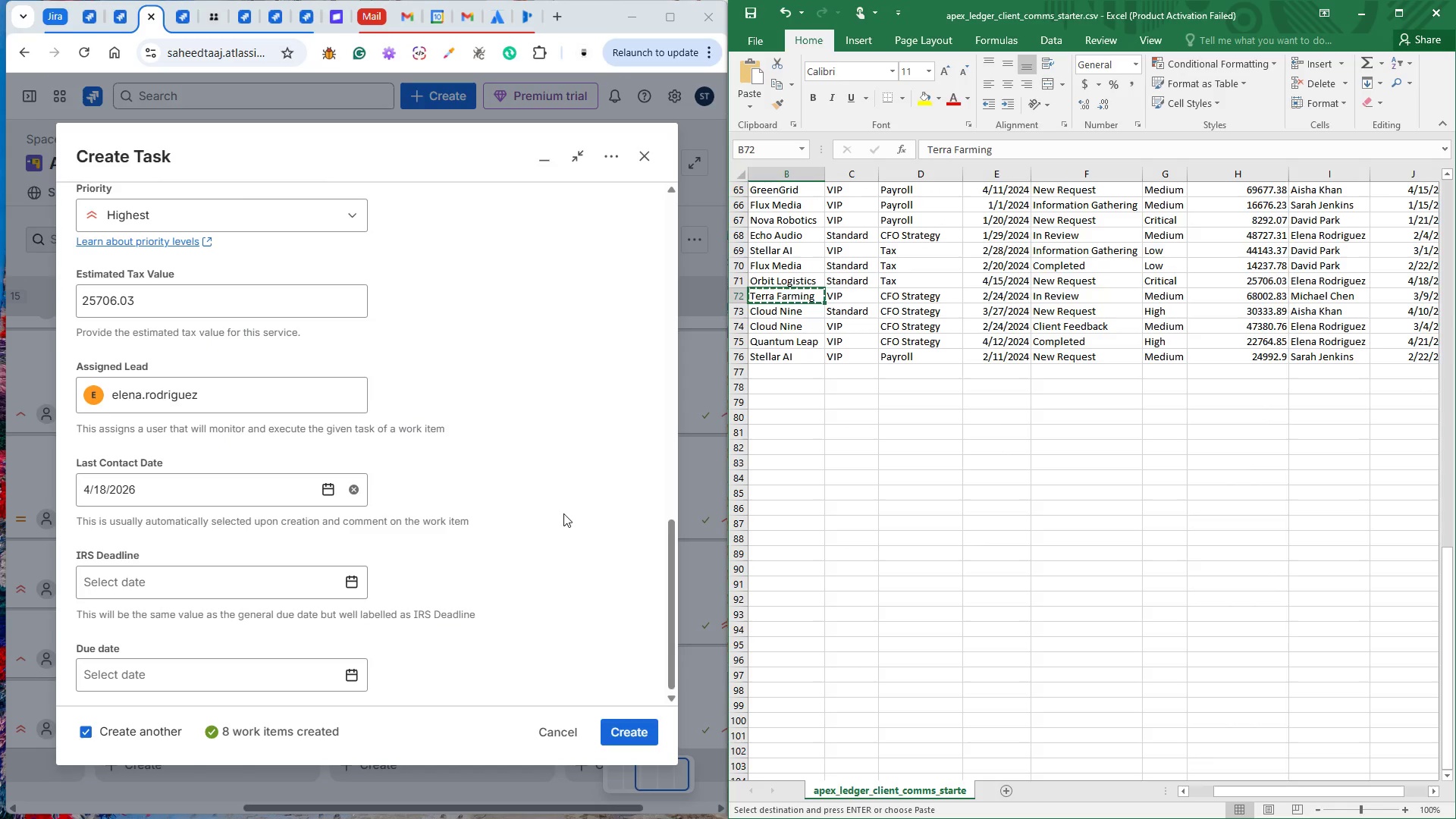 
left_click([568, 504])
 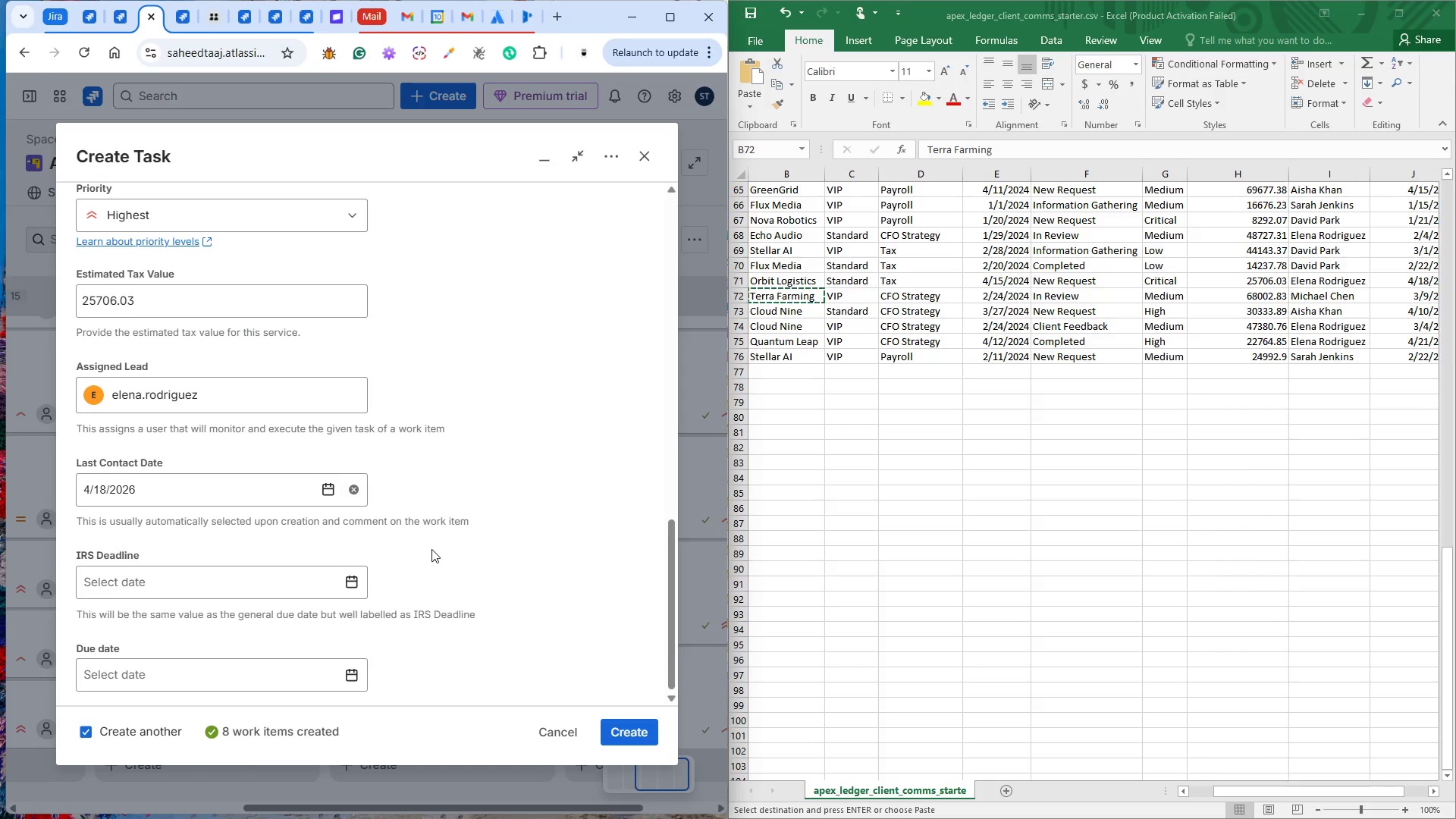 
scroll: coordinate [431, 549], scroll_direction: up, amount: 12.0
 